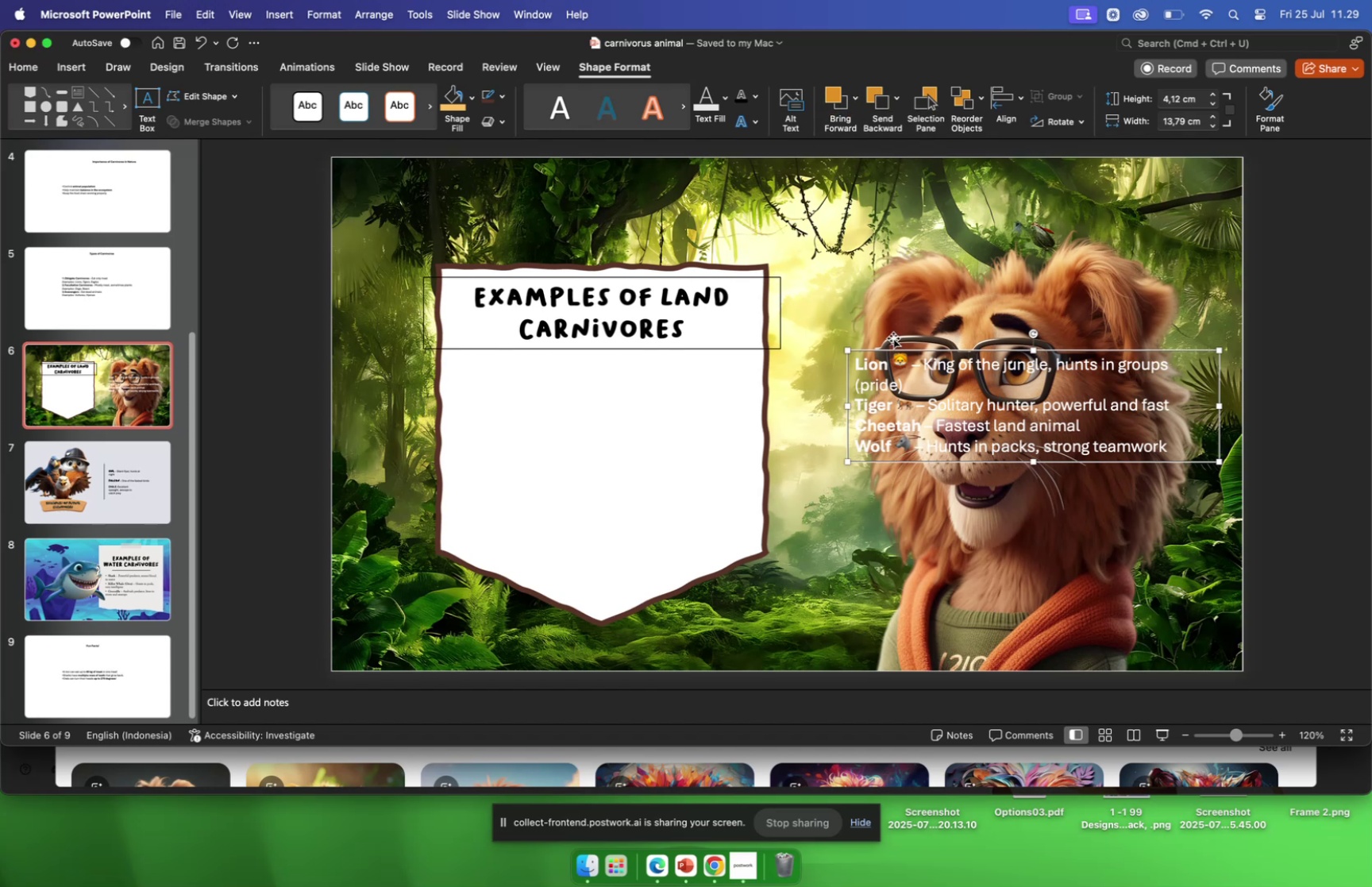 
left_click_drag(start_coordinate=[904, 350], to_coordinate=[503, 381])
 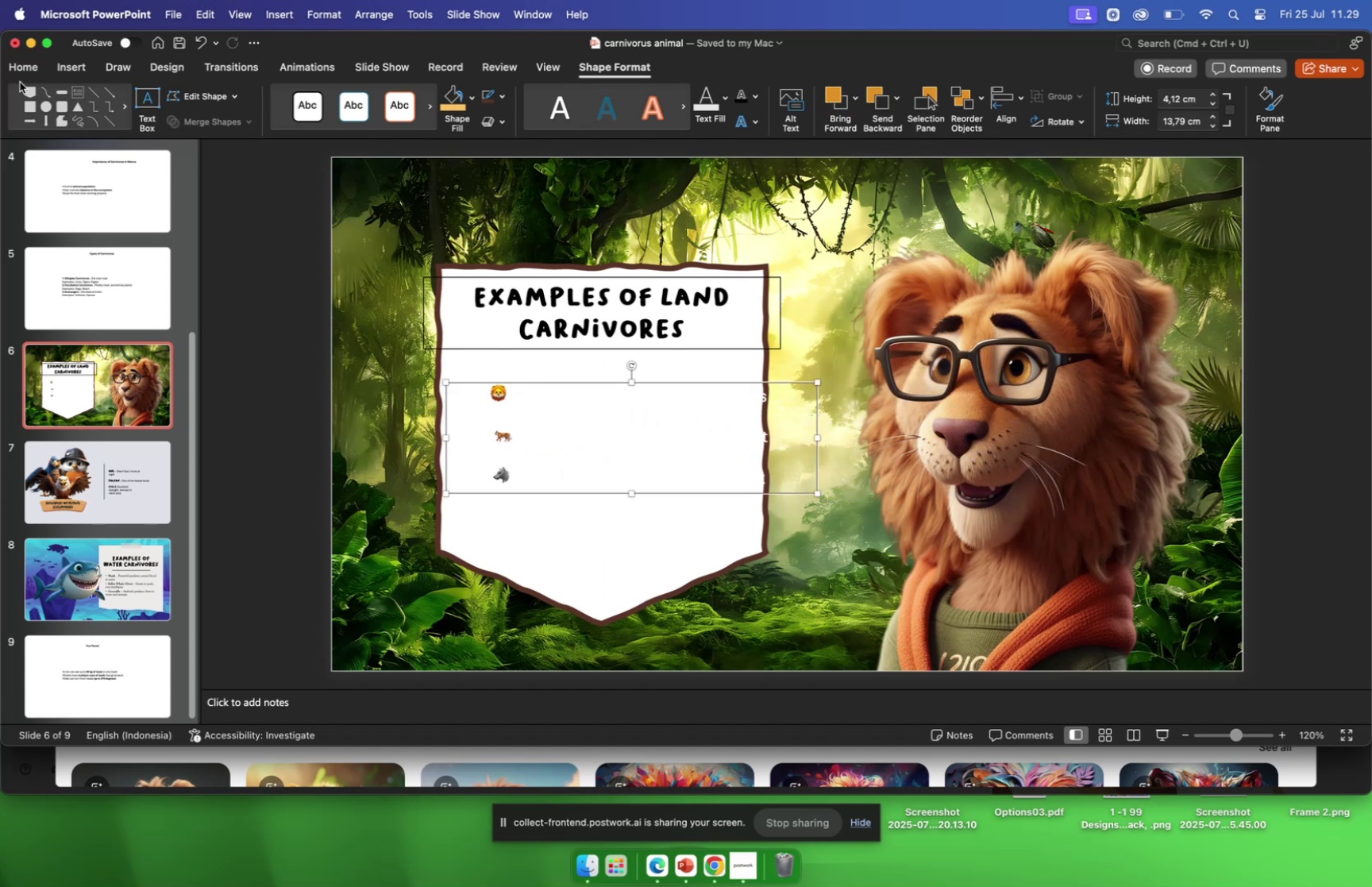 
left_click([22, 70])
 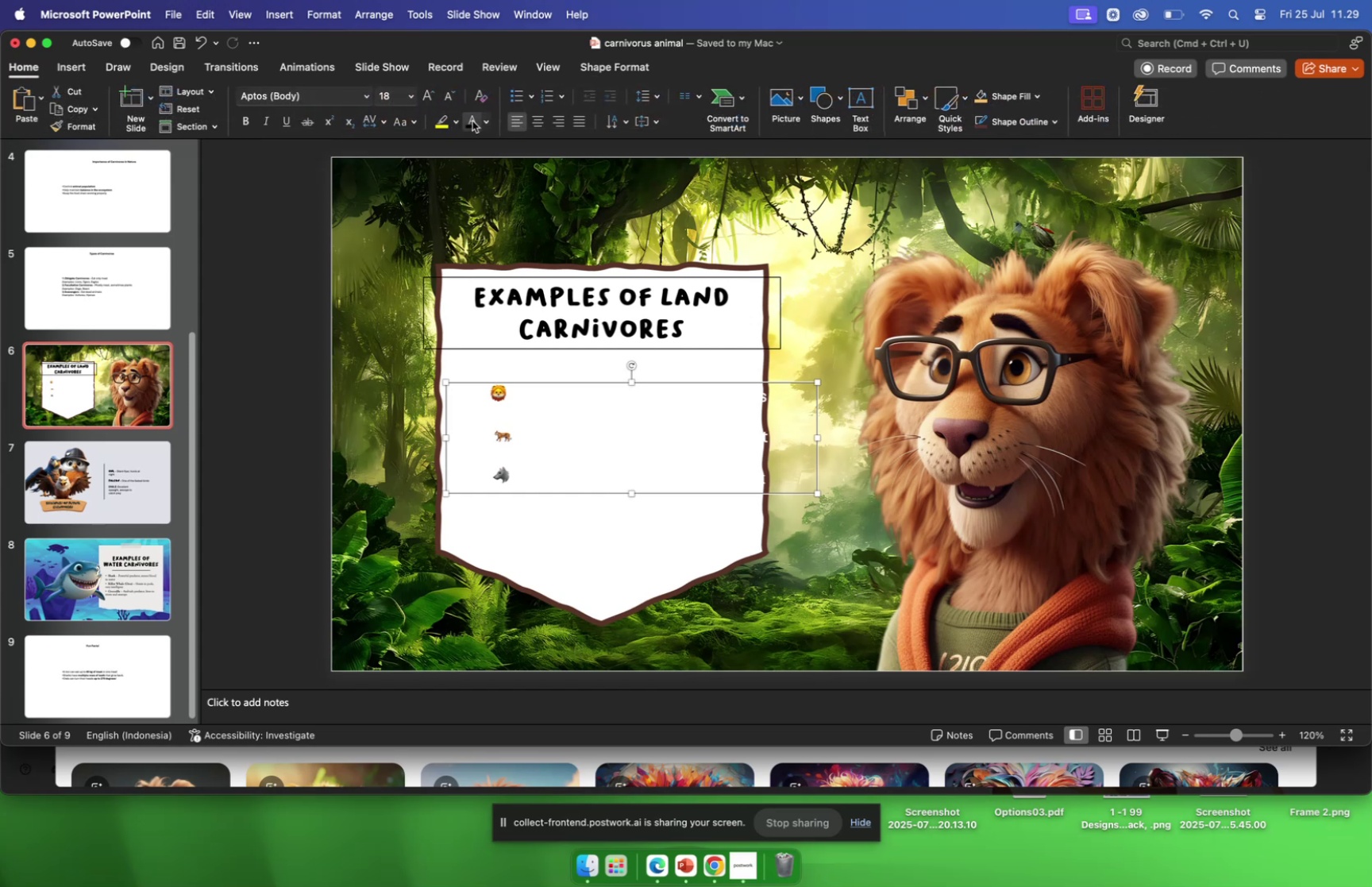 
left_click([472, 121])
 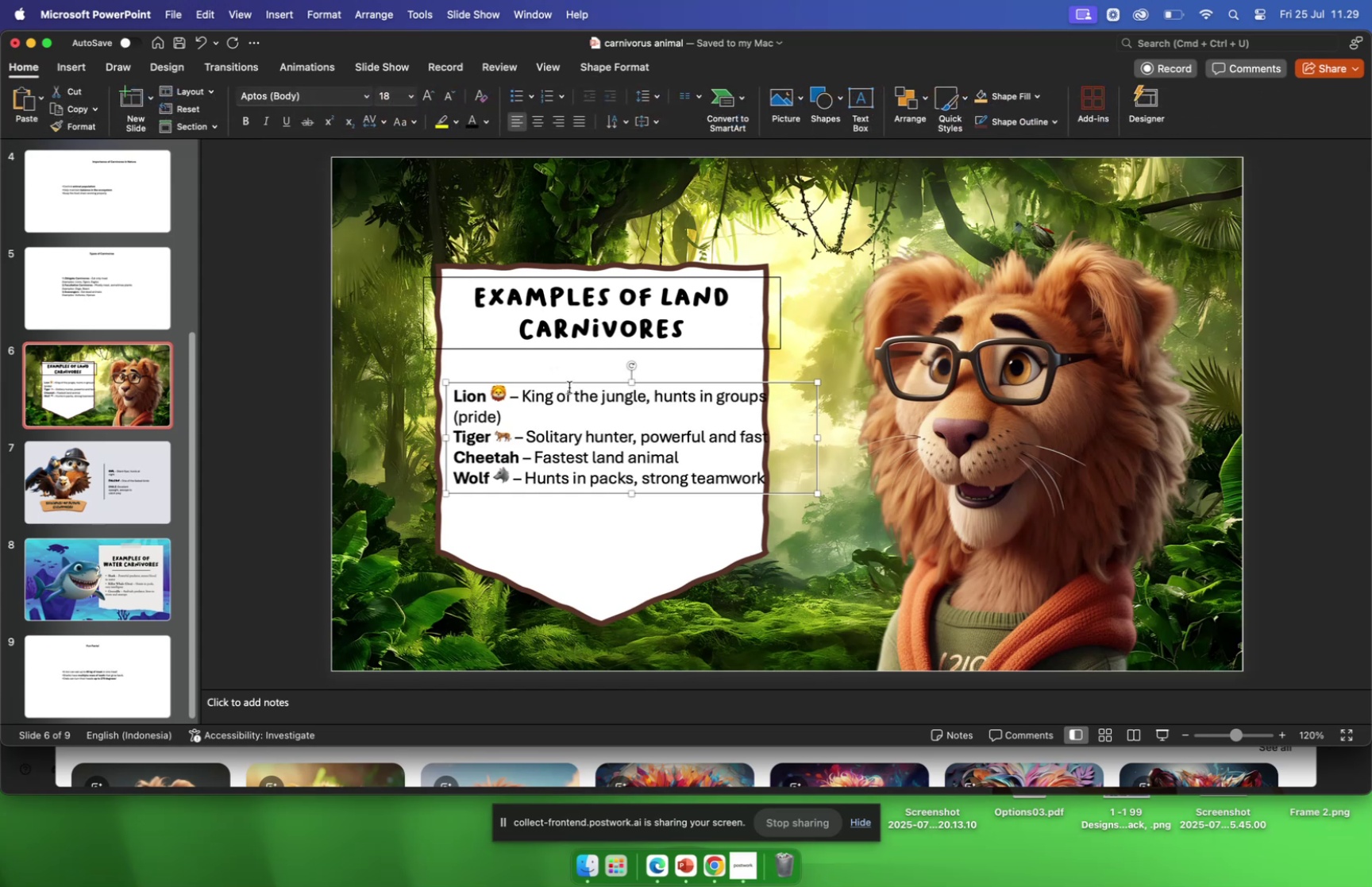 
left_click_drag(start_coordinate=[569, 381], to_coordinate=[557, 374])
 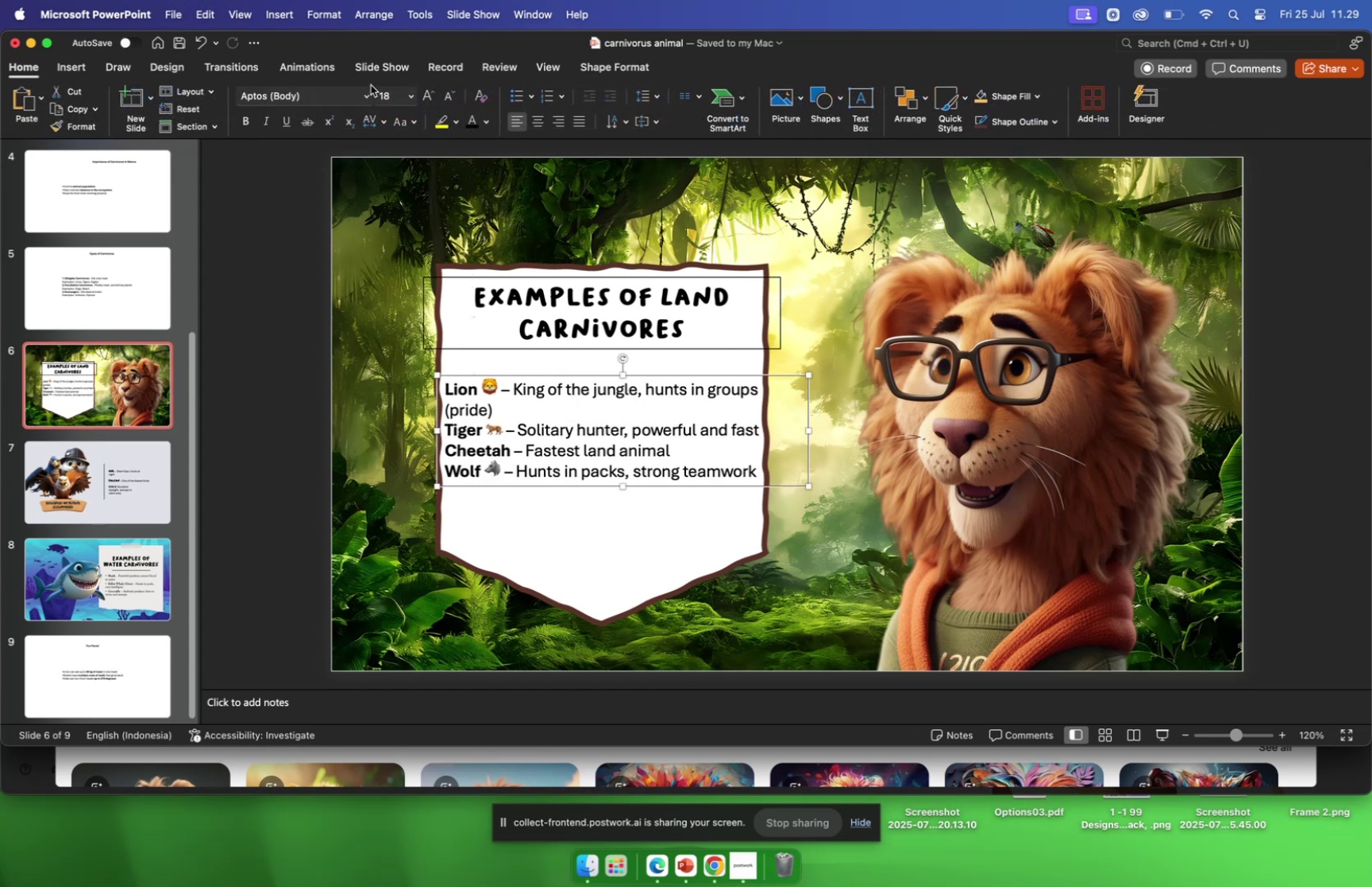 
left_click([364, 96])
 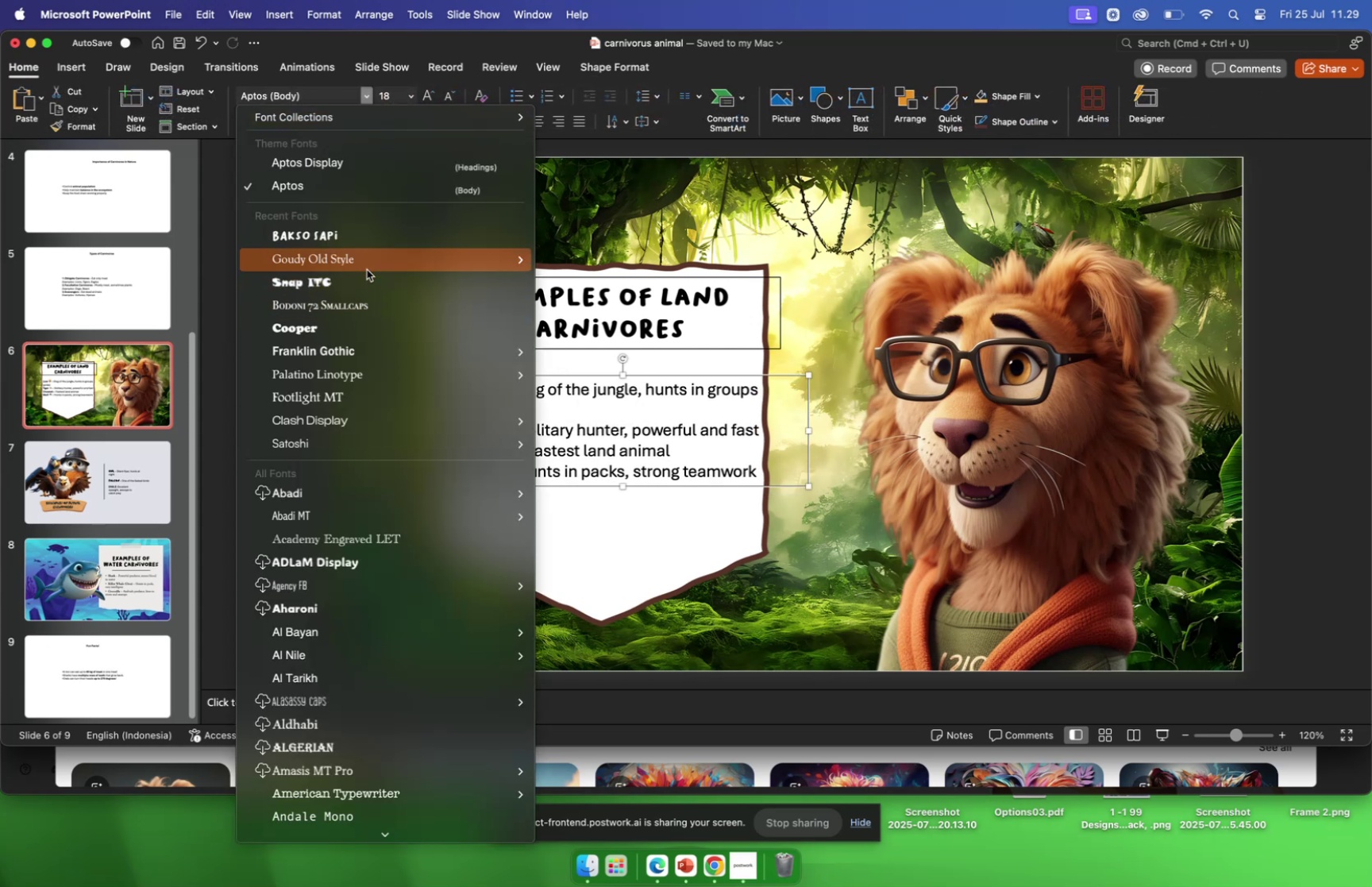 
left_click([367, 268])
 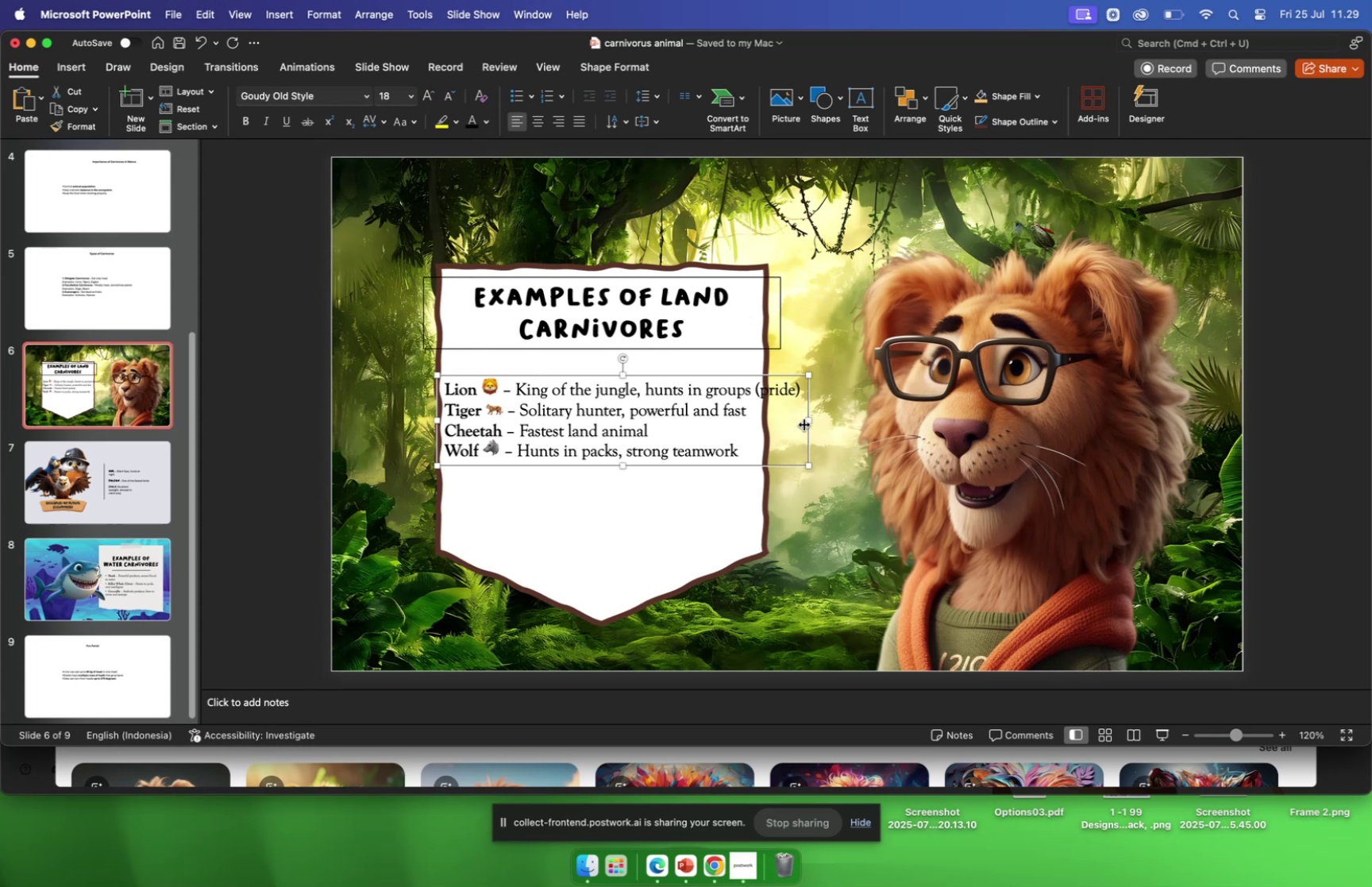 
left_click_drag(start_coordinate=[811, 418], to_coordinate=[751, 430])
 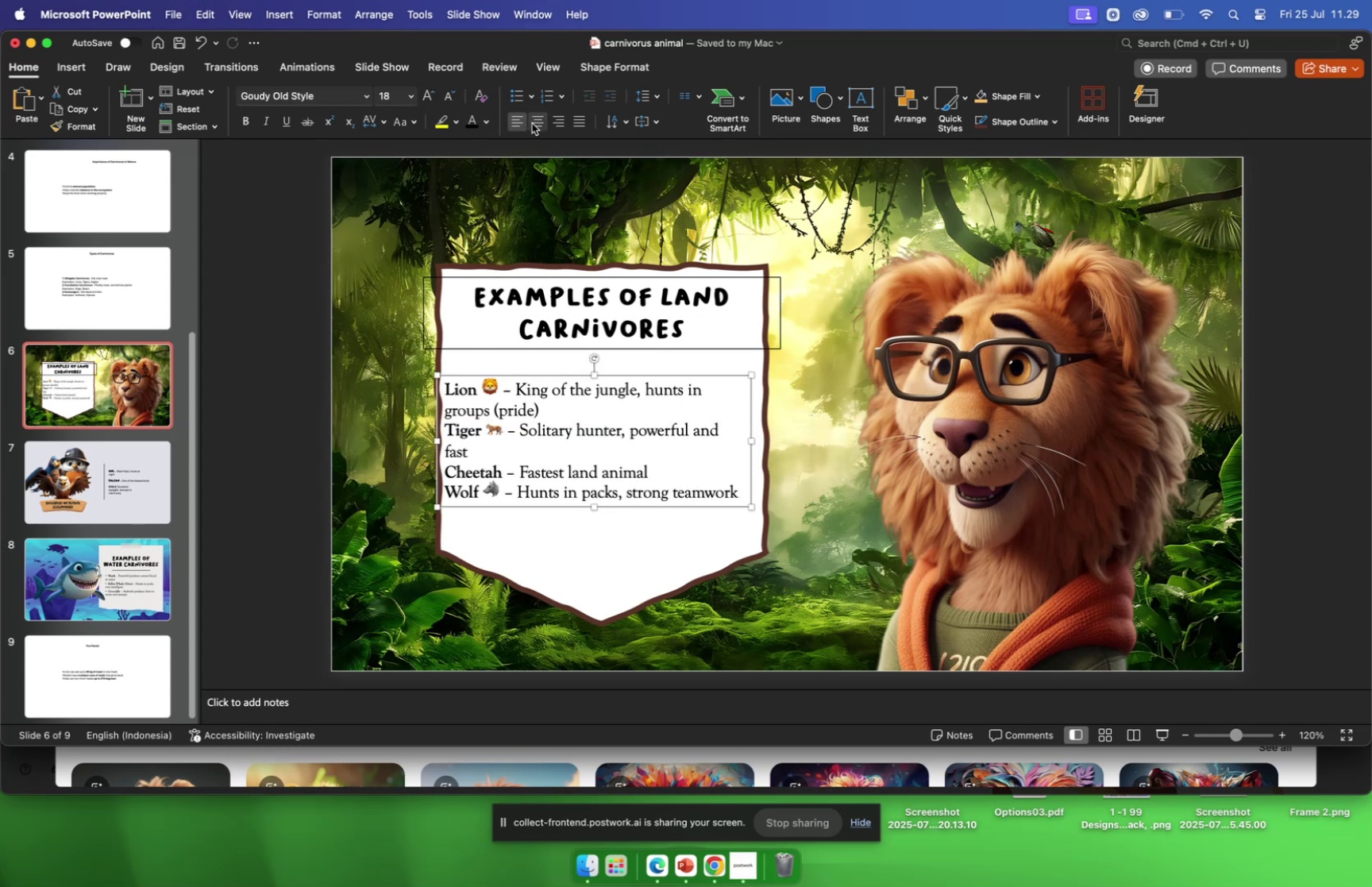 
left_click([534, 124])
 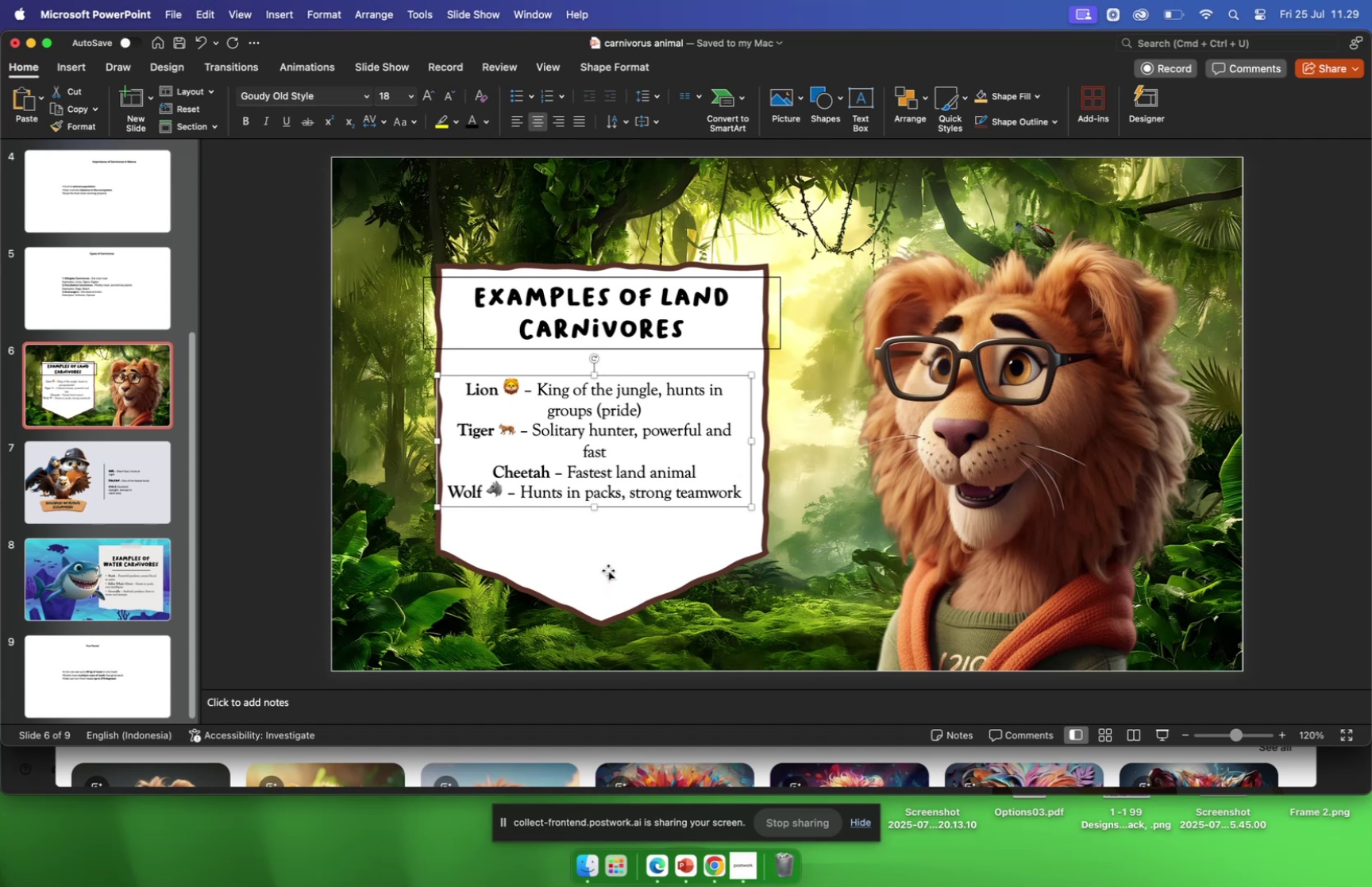 
wait(24.42)
 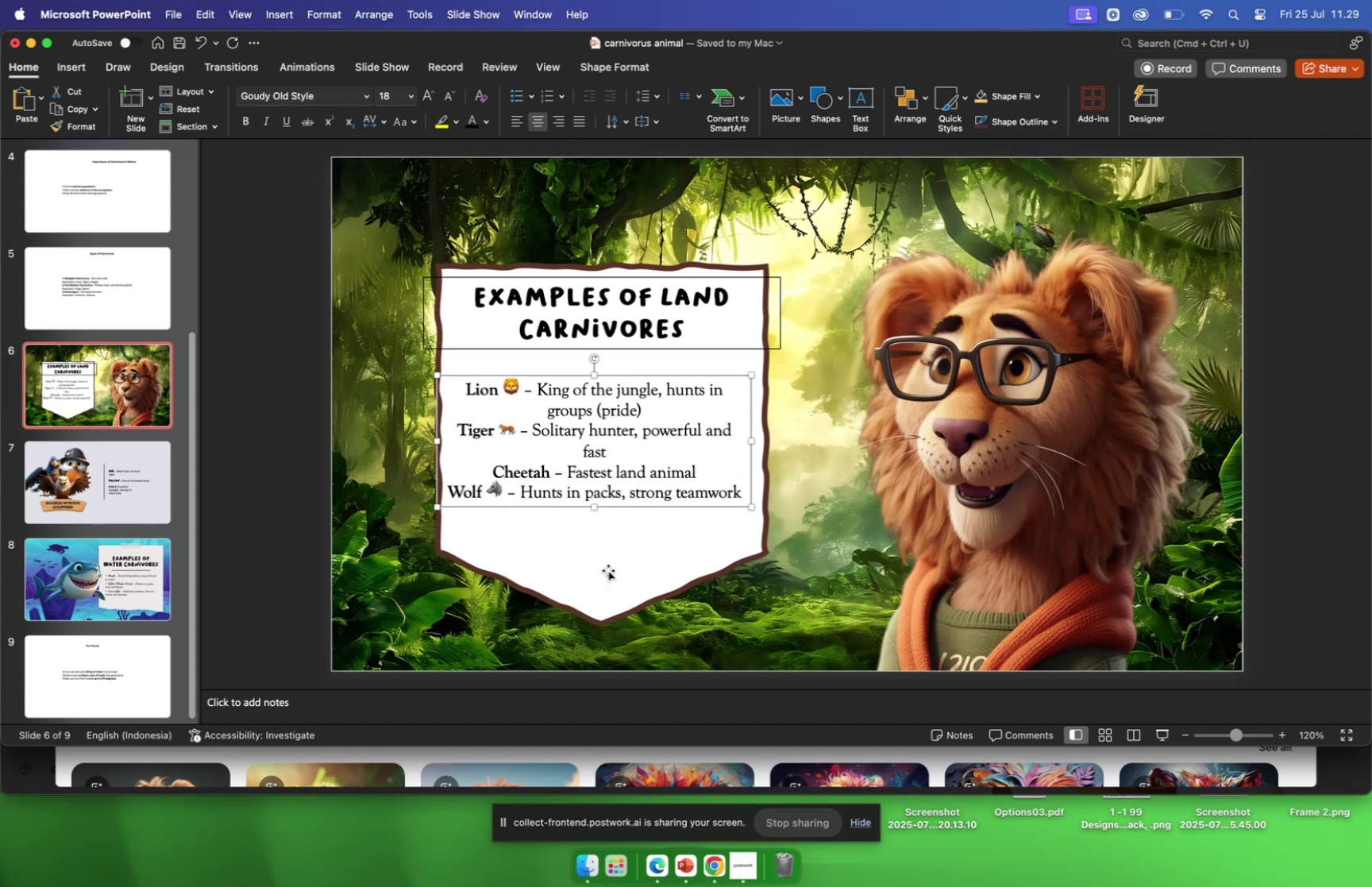 
left_click([607, 523])
 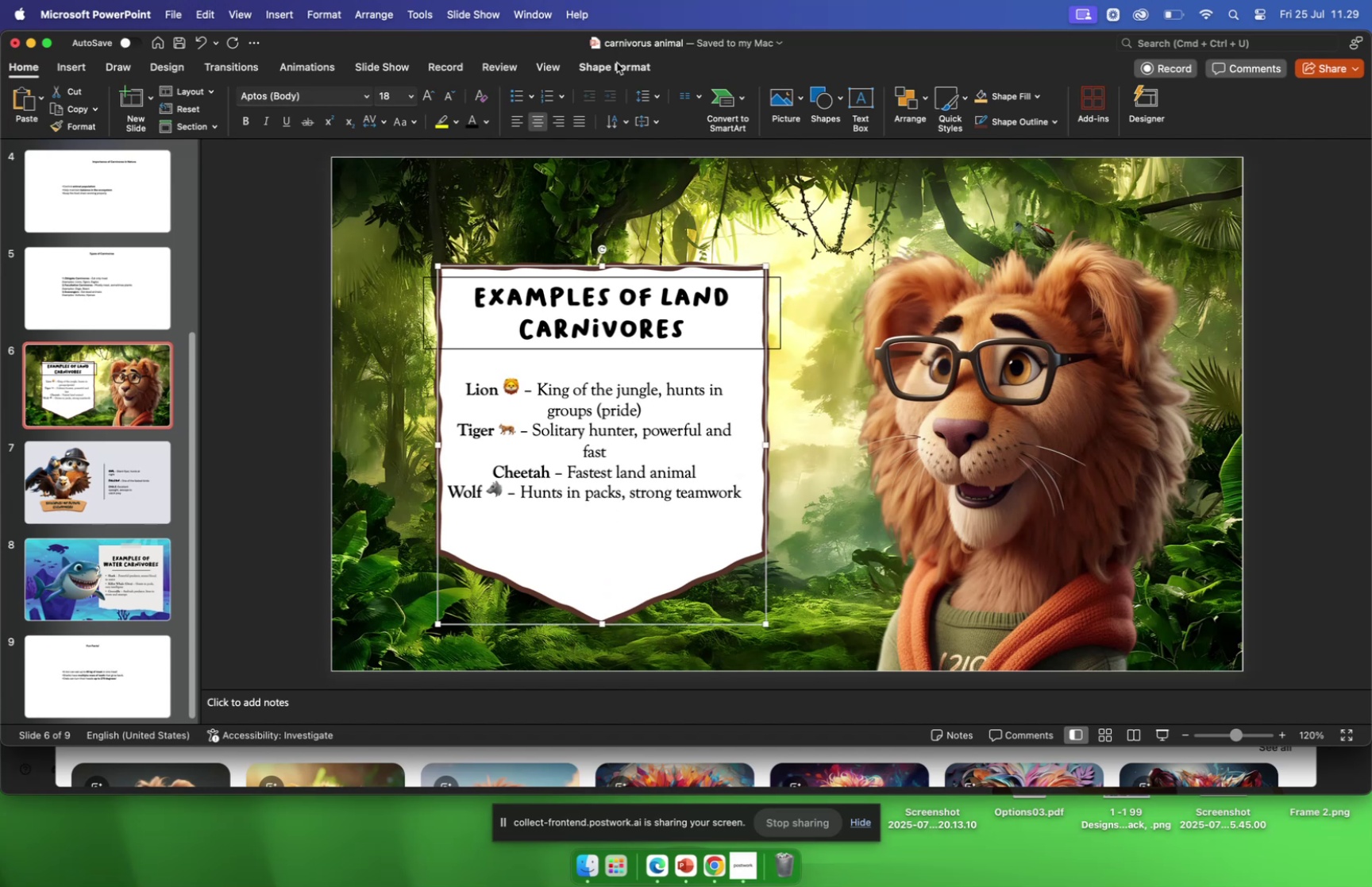 
left_click([618, 67])
 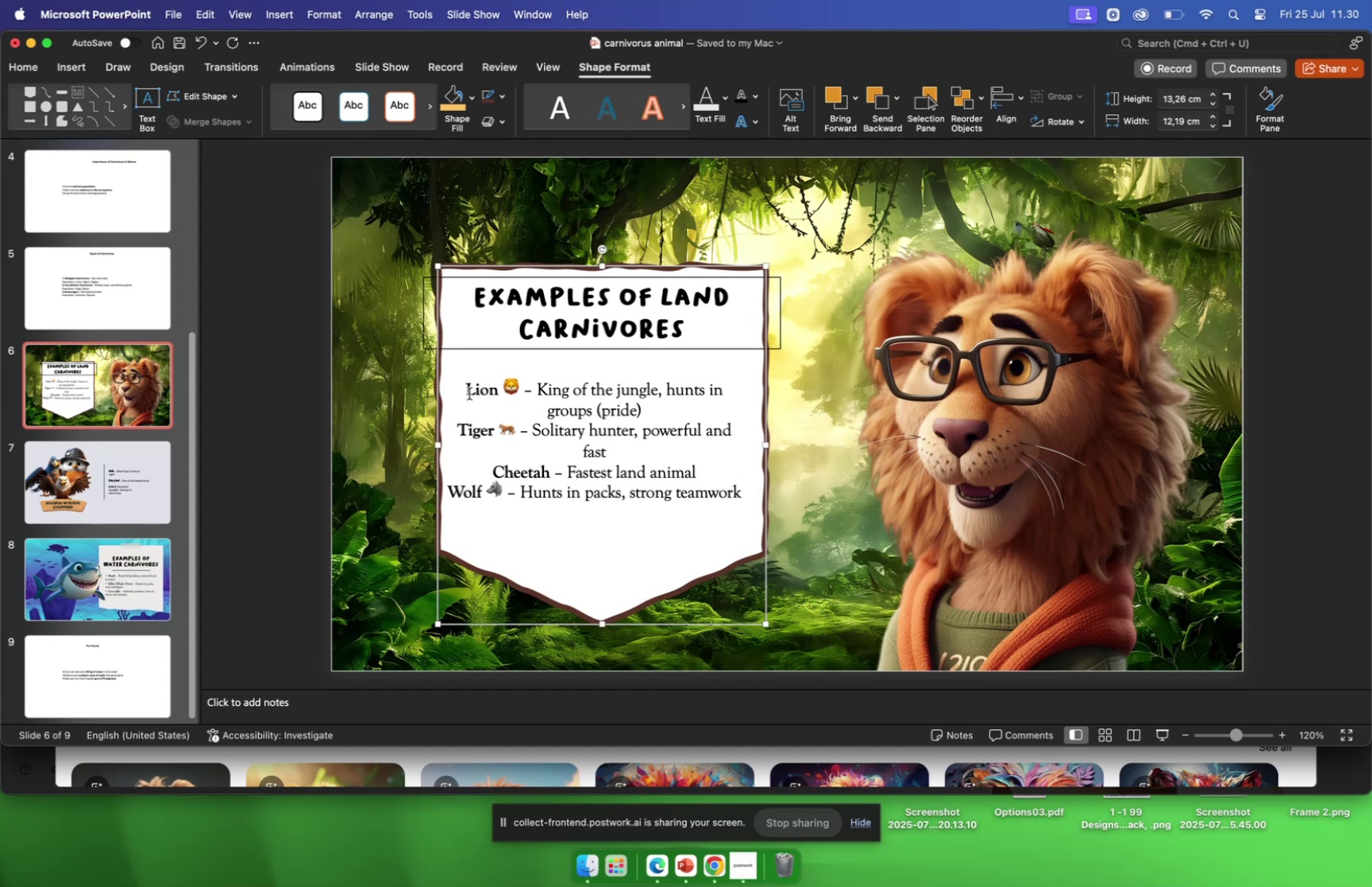 
wait(19.82)
 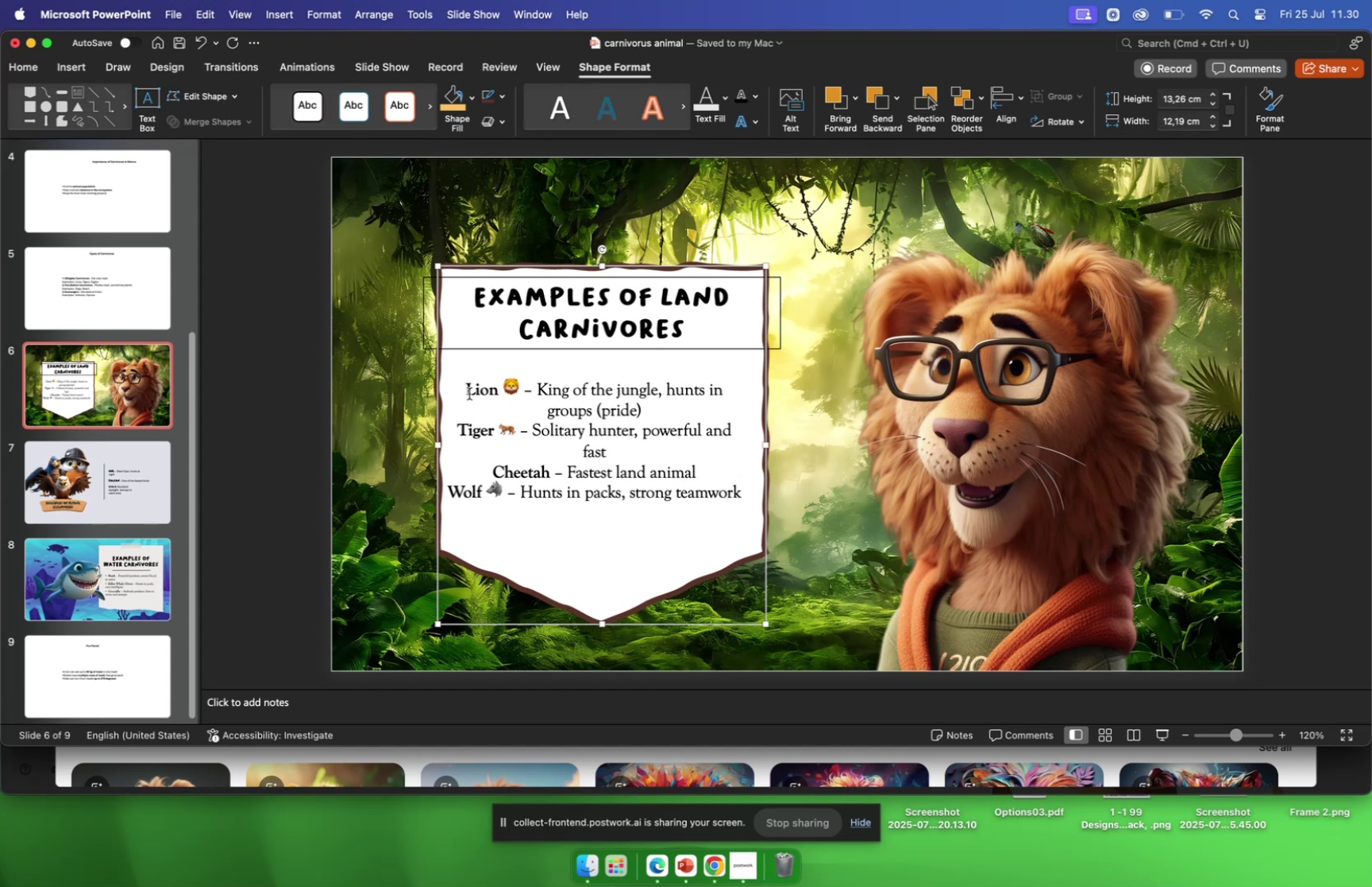 
left_click_drag(start_coordinate=[506, 386], to_coordinate=[530, 384])
 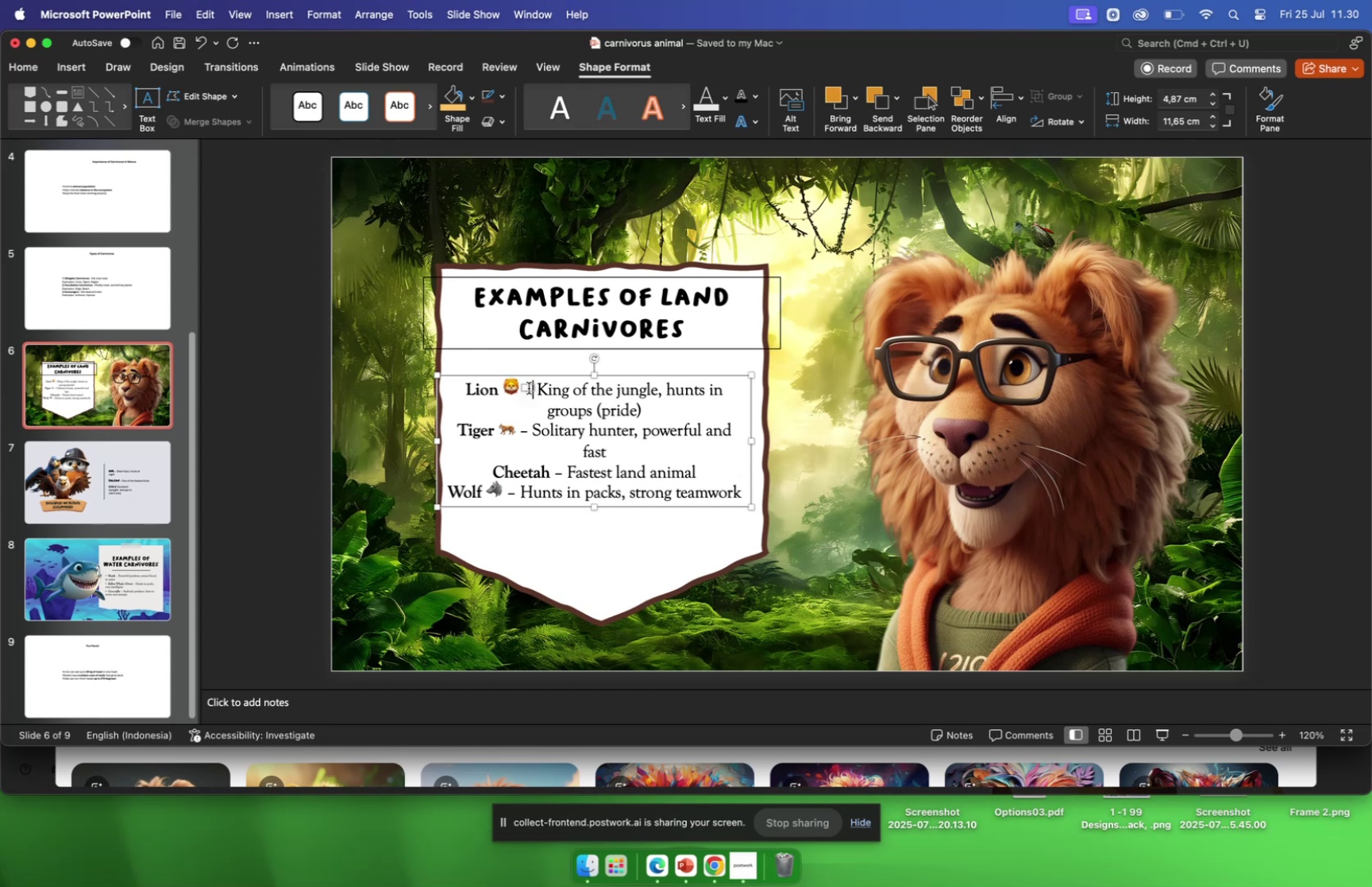 
left_click([527, 389])
 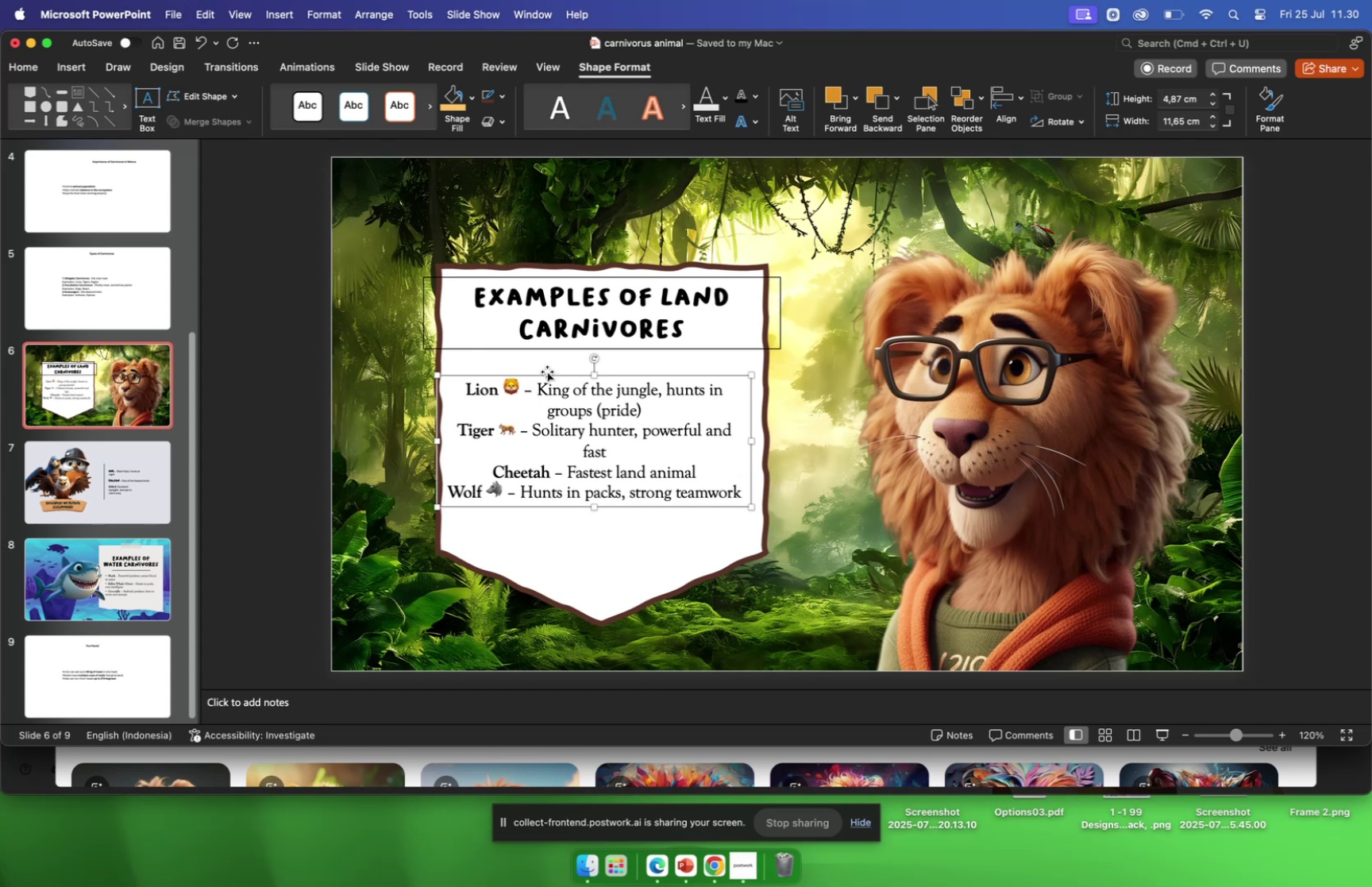 
key(Backspace)
 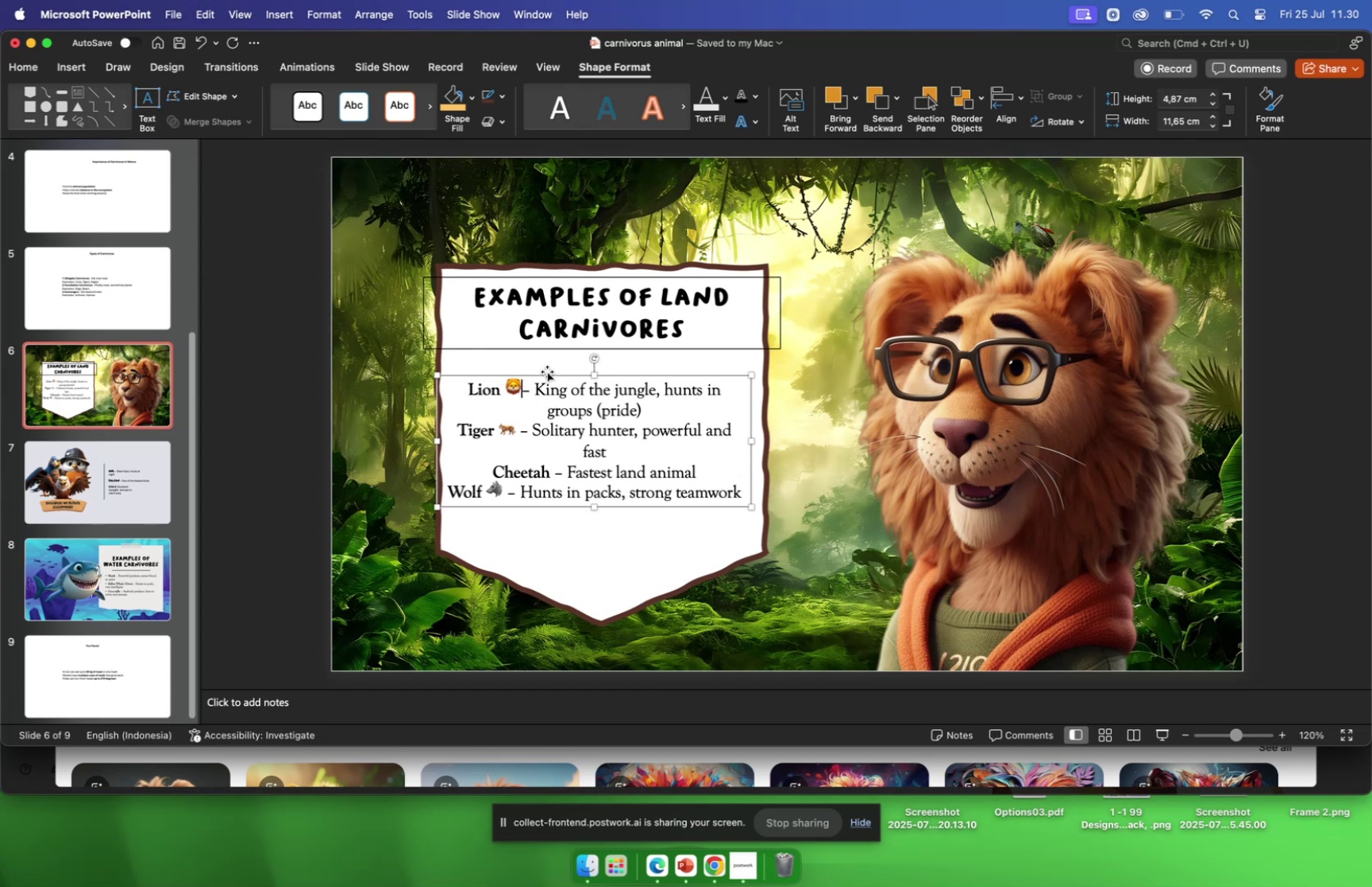 
key(Backspace)
 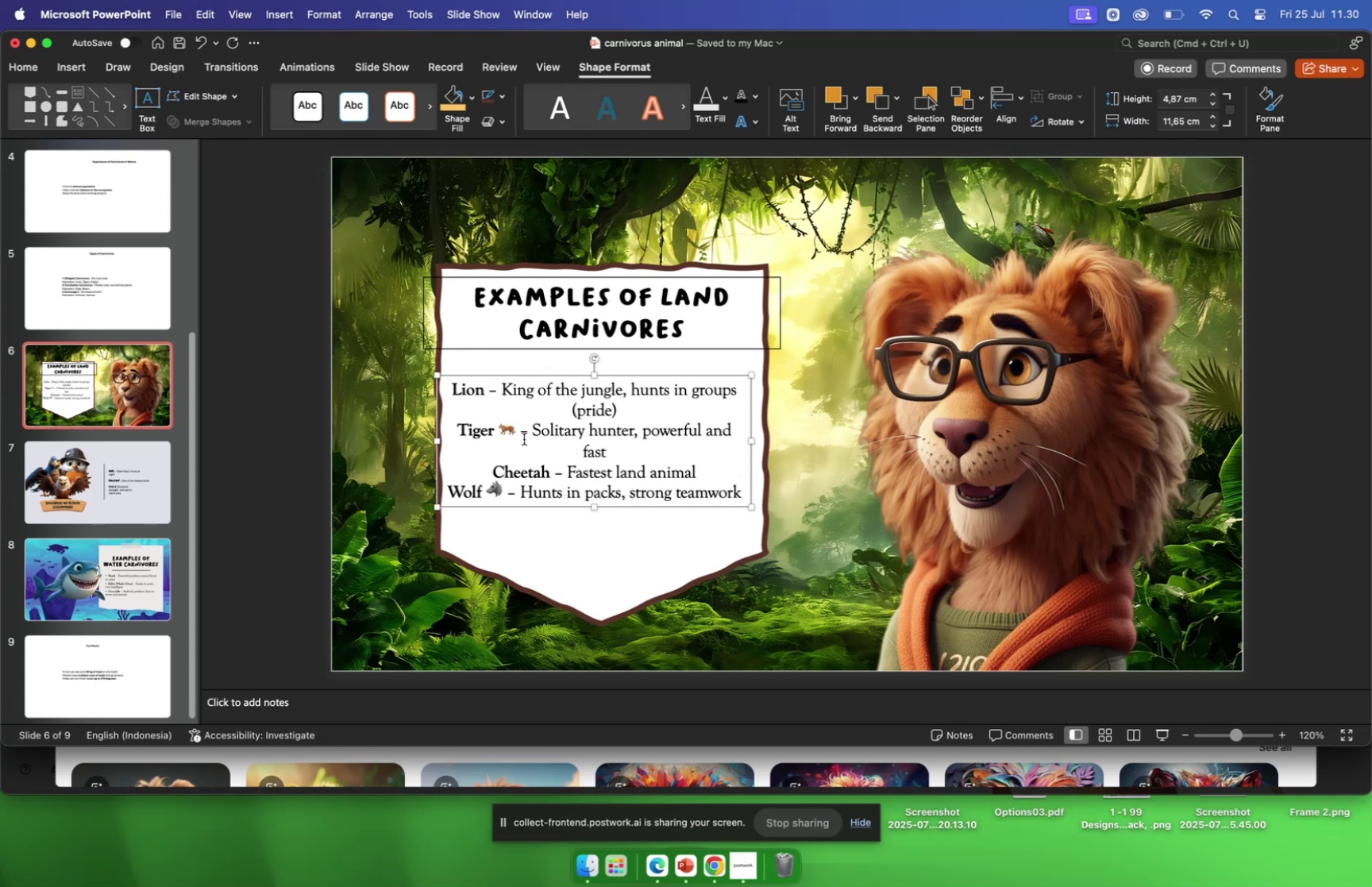 
left_click([523, 431])
 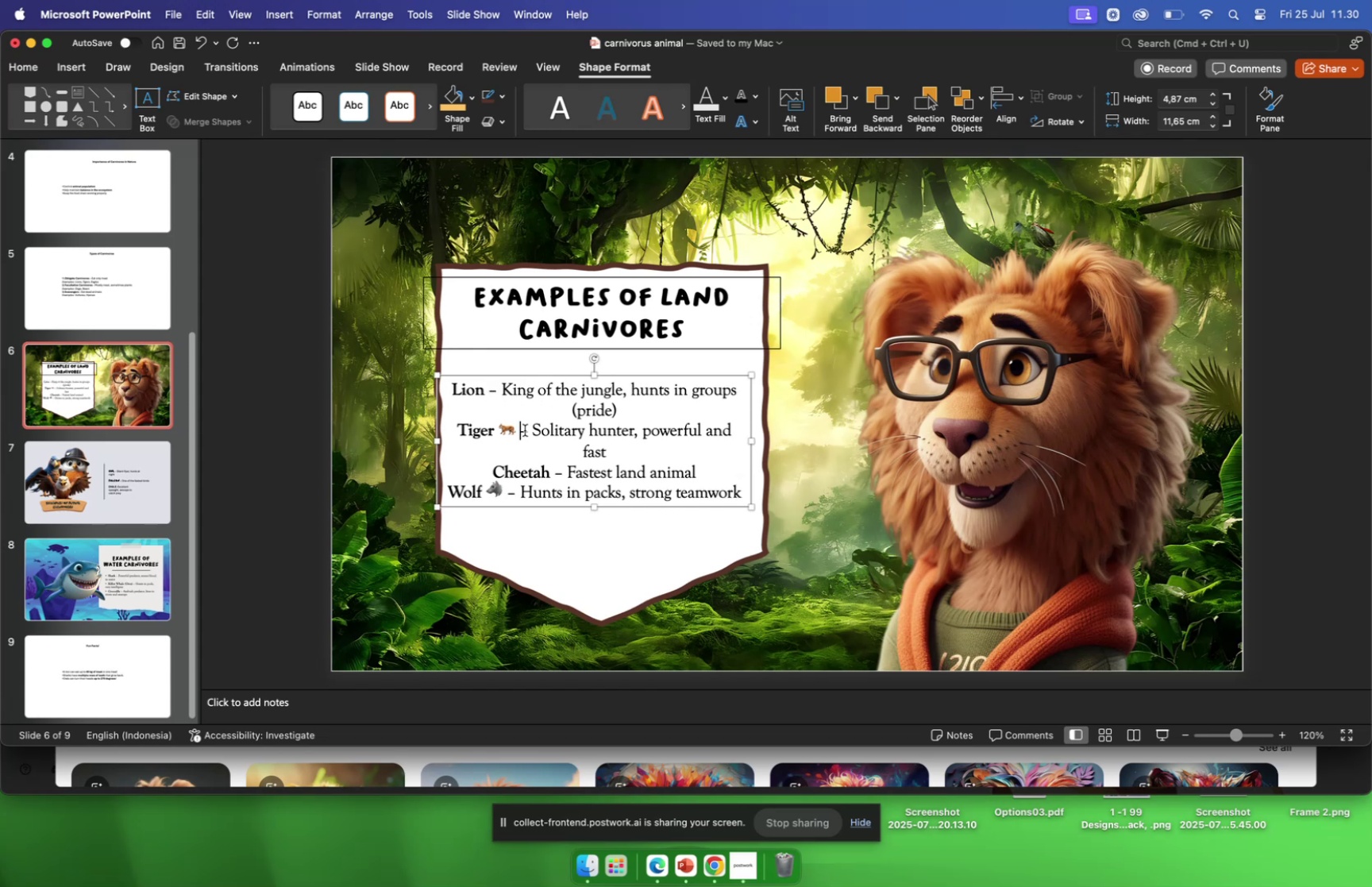 
key(Backspace)
 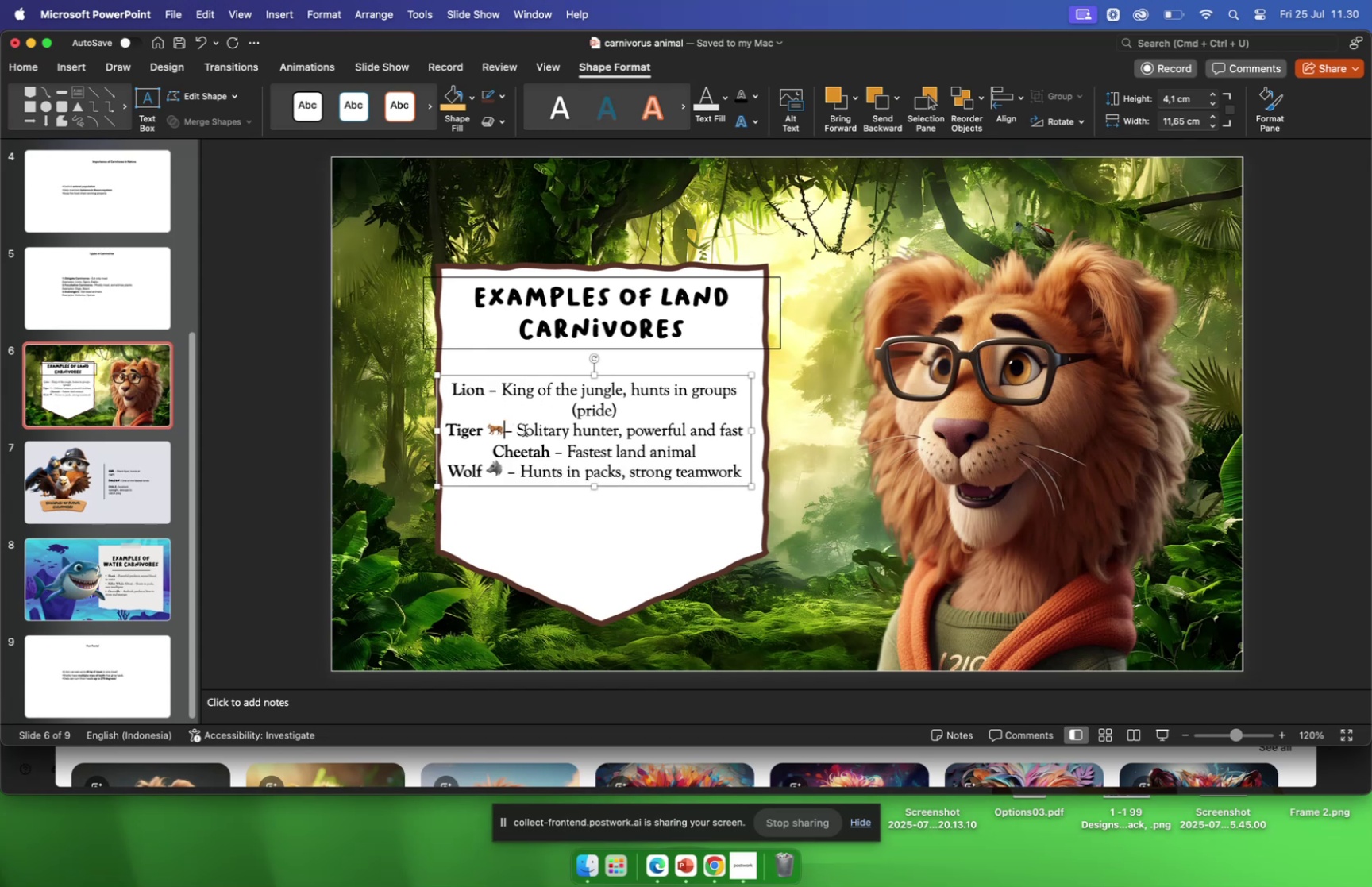 
key(Backspace)
 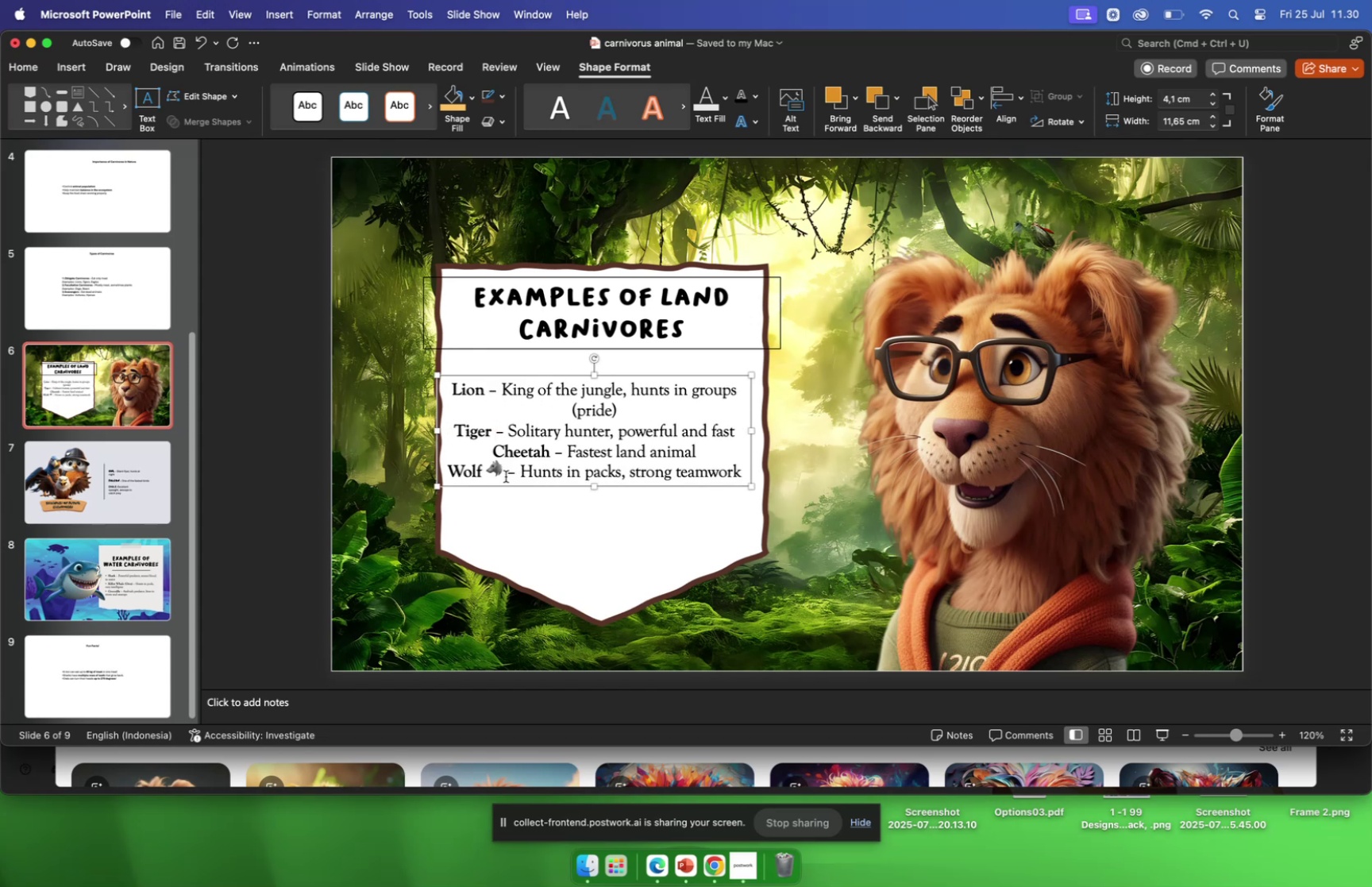 
left_click([511, 474])
 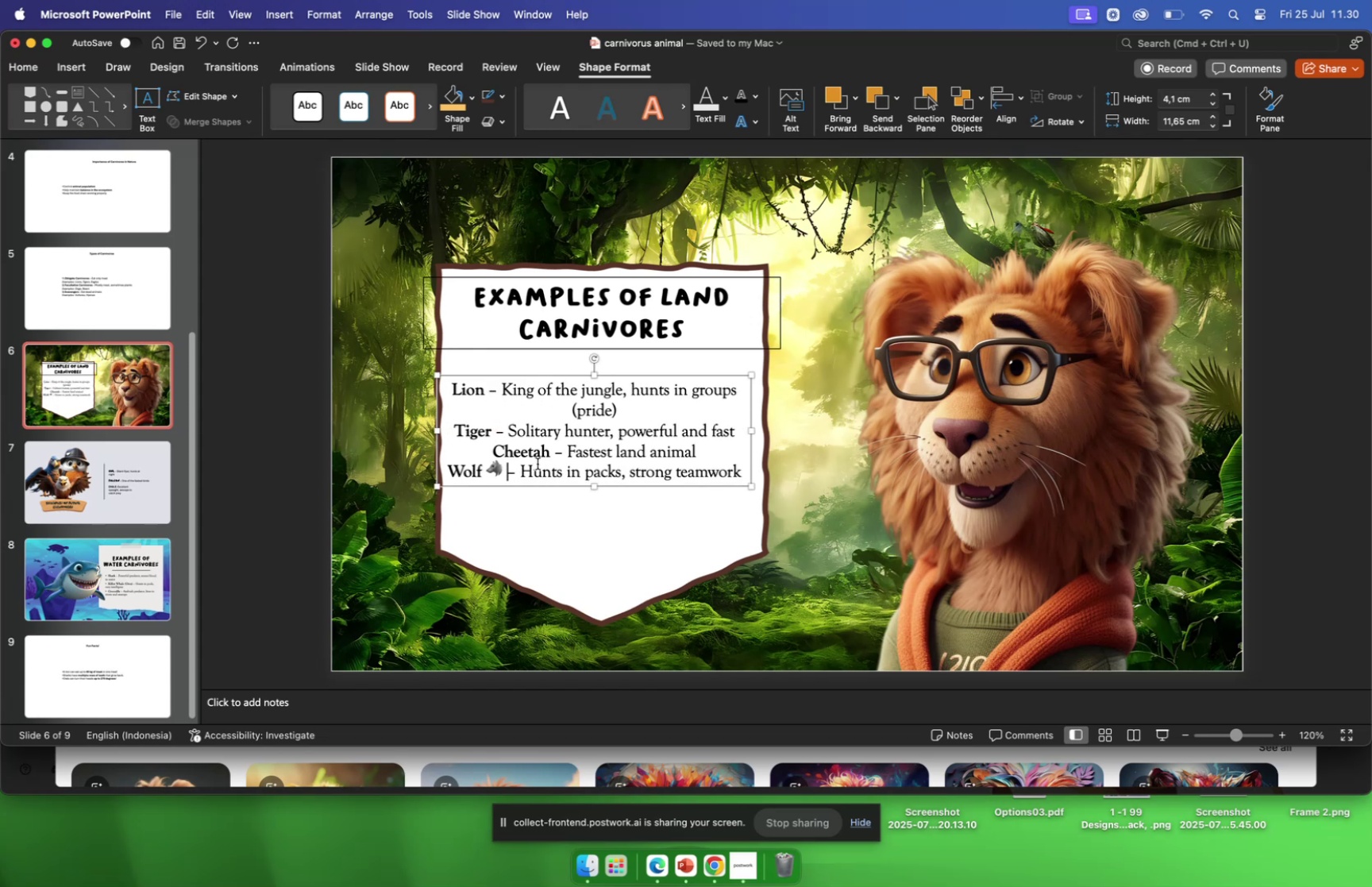 
key(Backspace)
 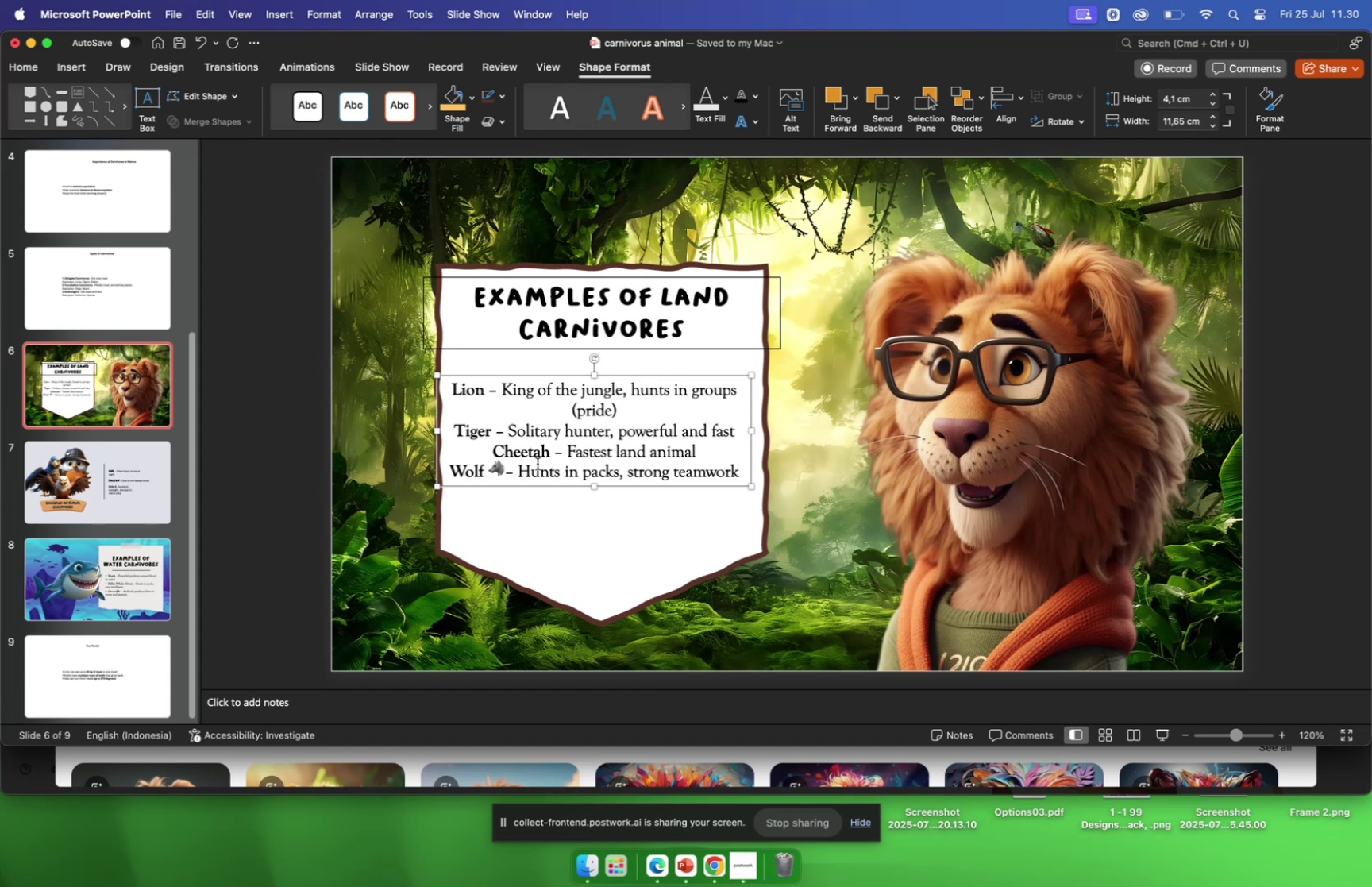 
key(Backspace)
 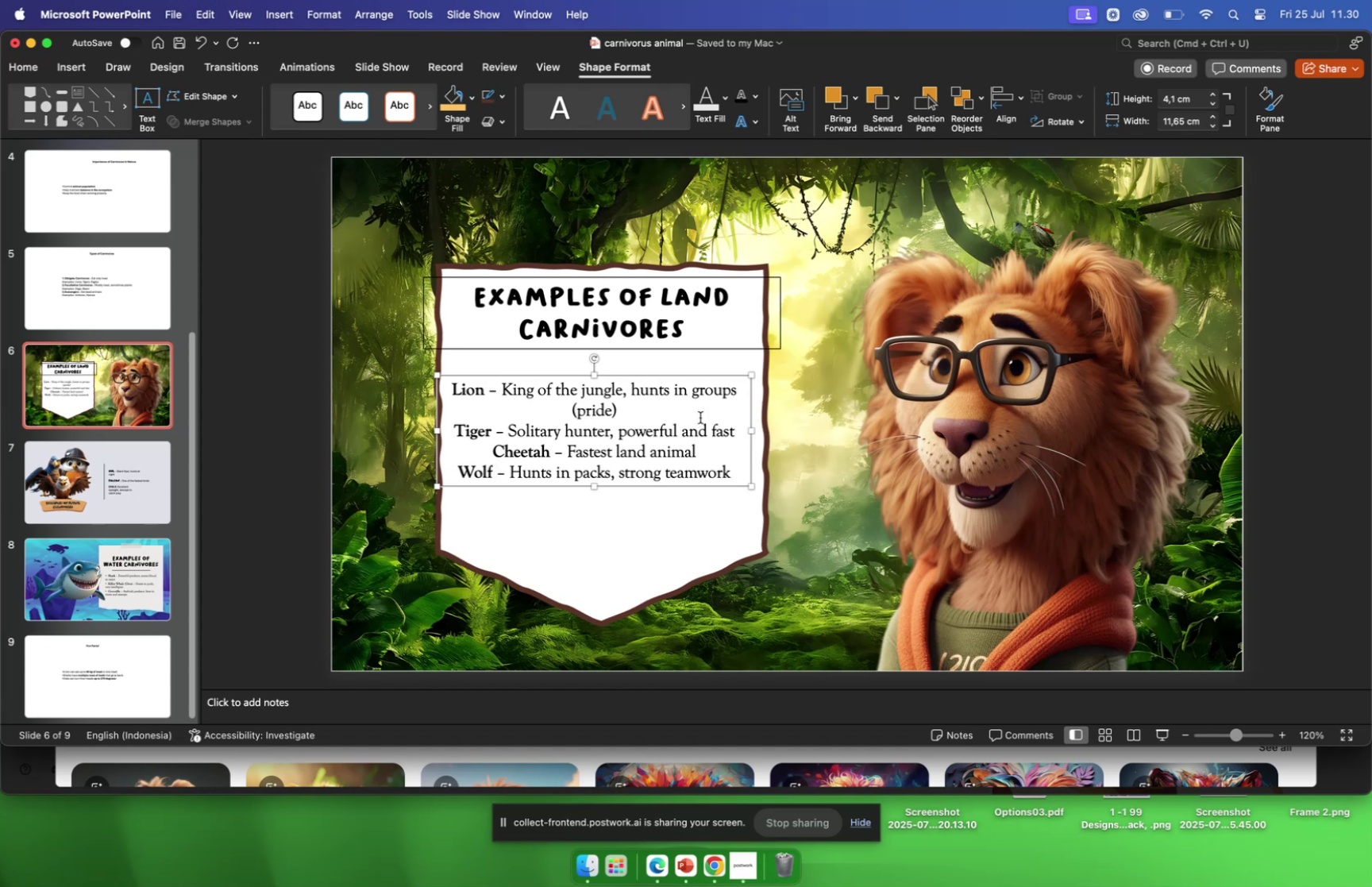 
left_click_drag(start_coordinate=[751, 430], to_coordinate=[796, 426])
 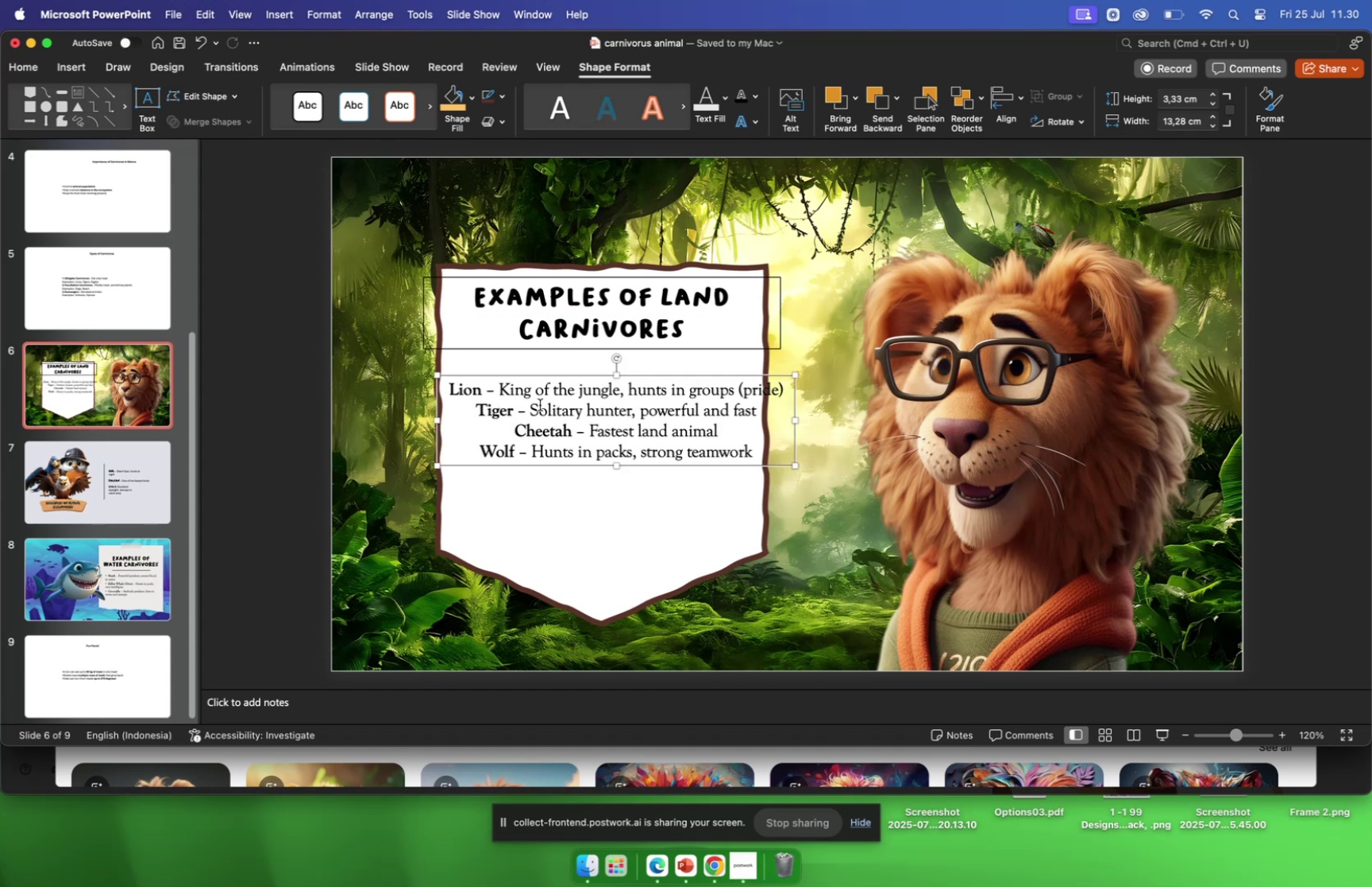 
left_click([499, 391])
 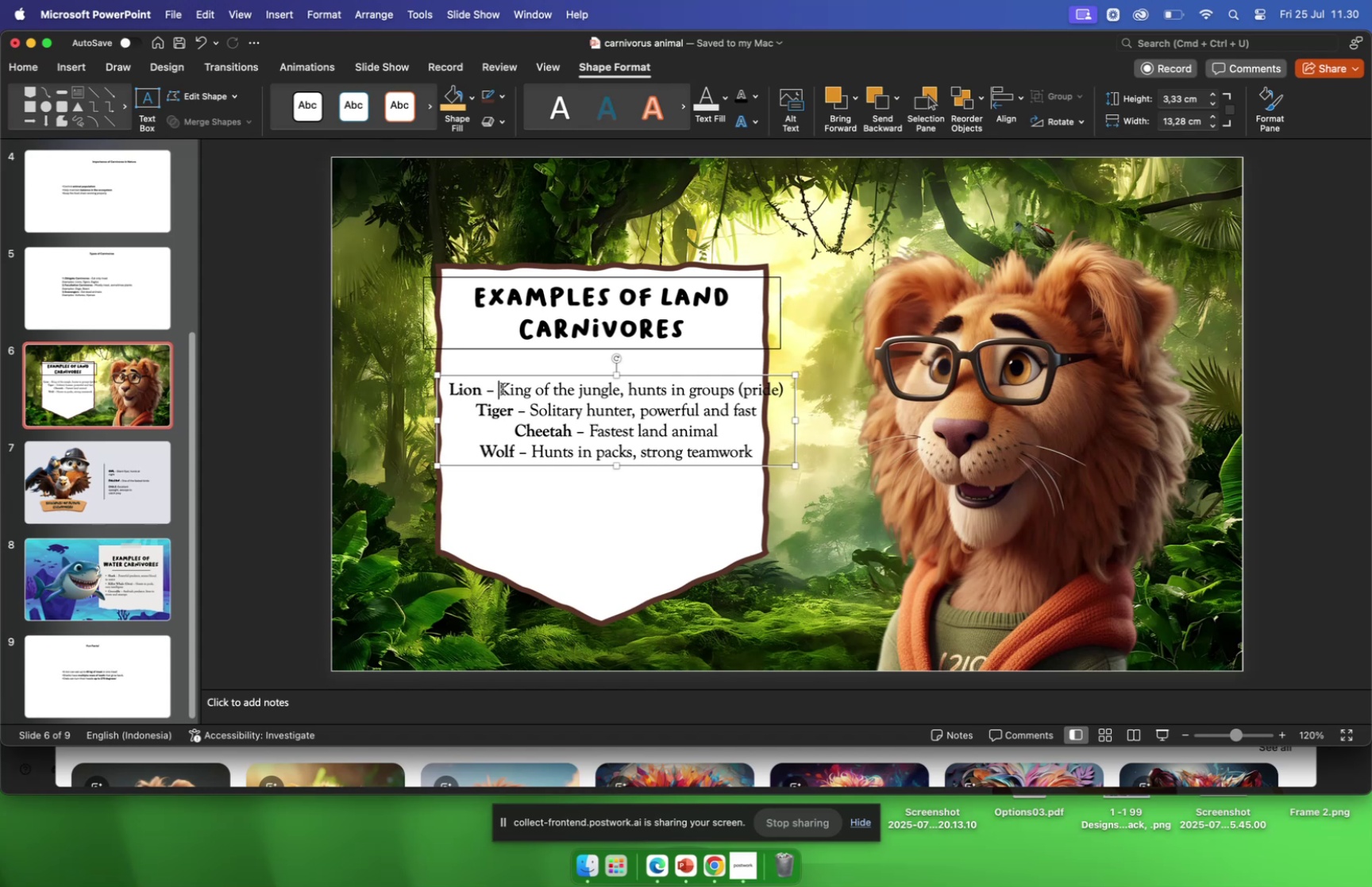 
key(Enter)
 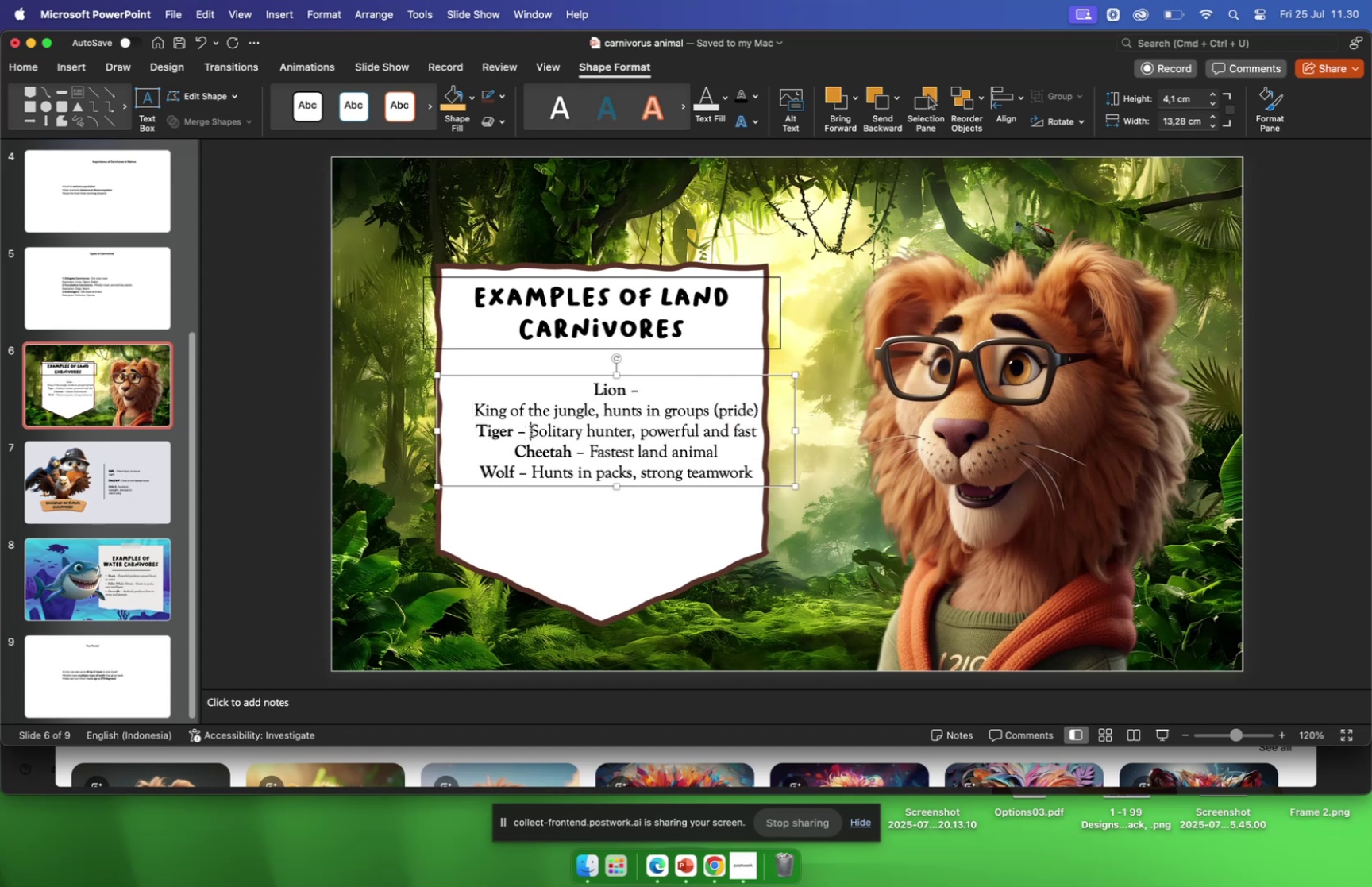 
key(Enter)
 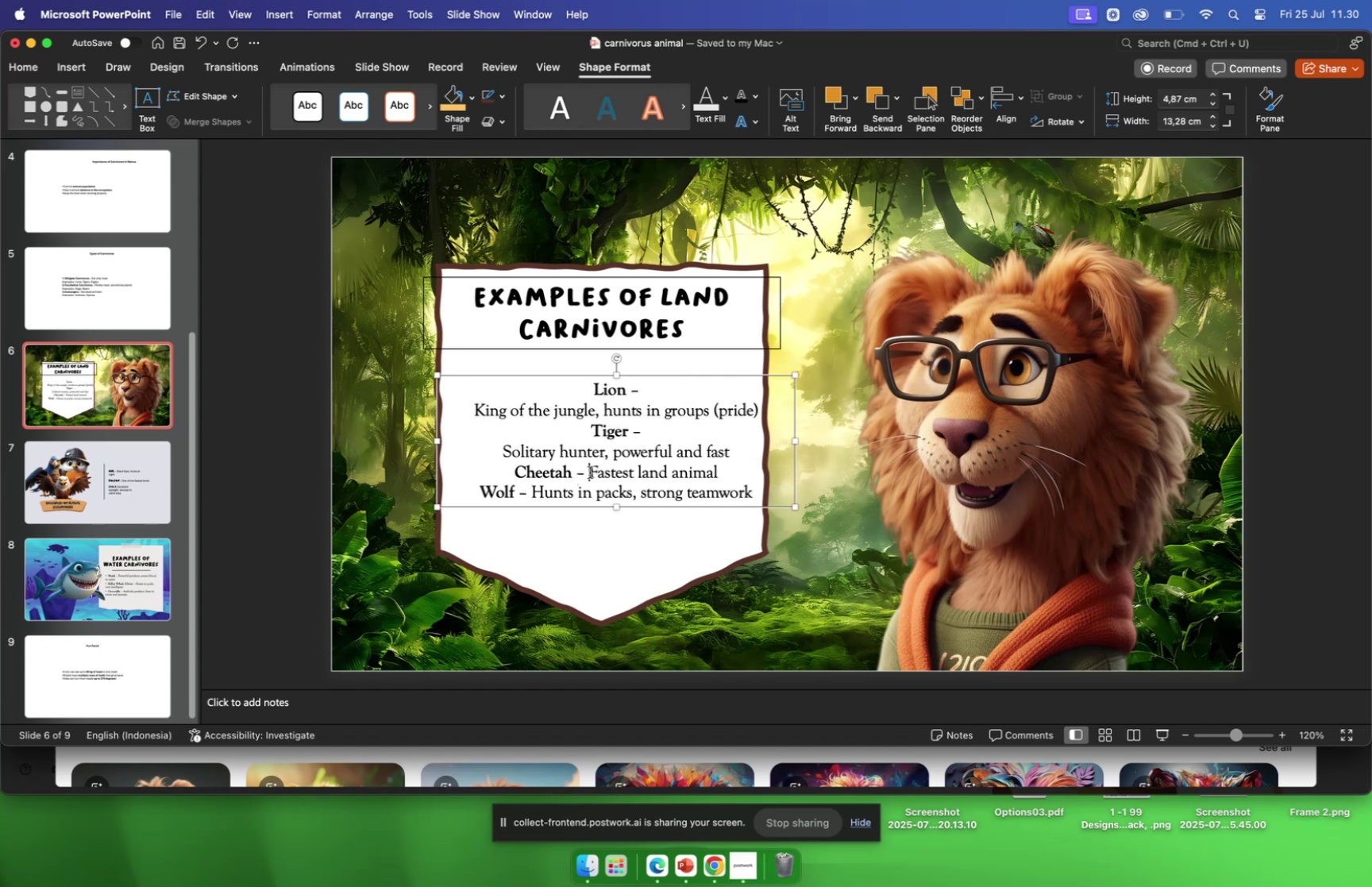 
key(Enter)
 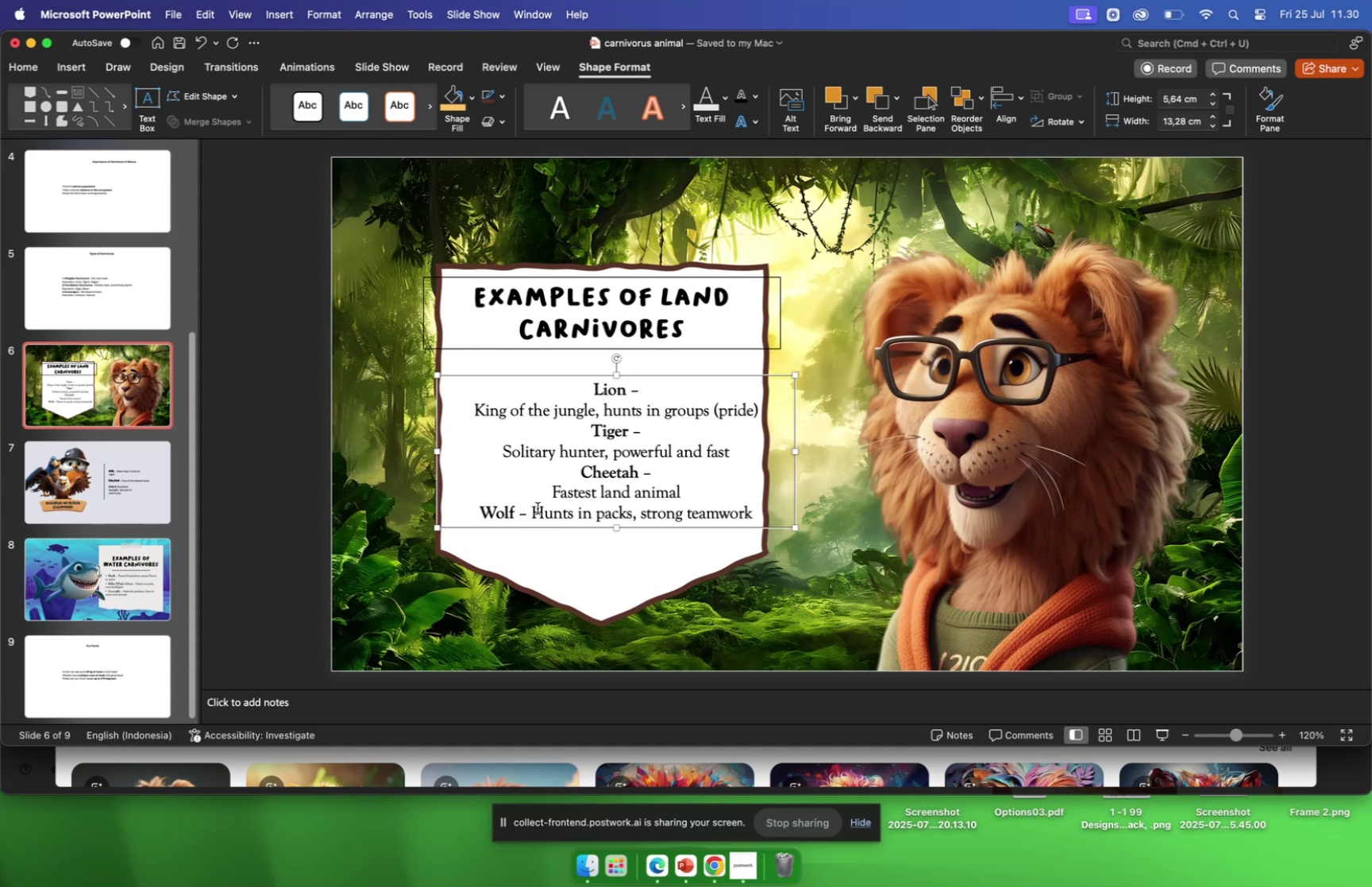 
left_click([535, 511])
 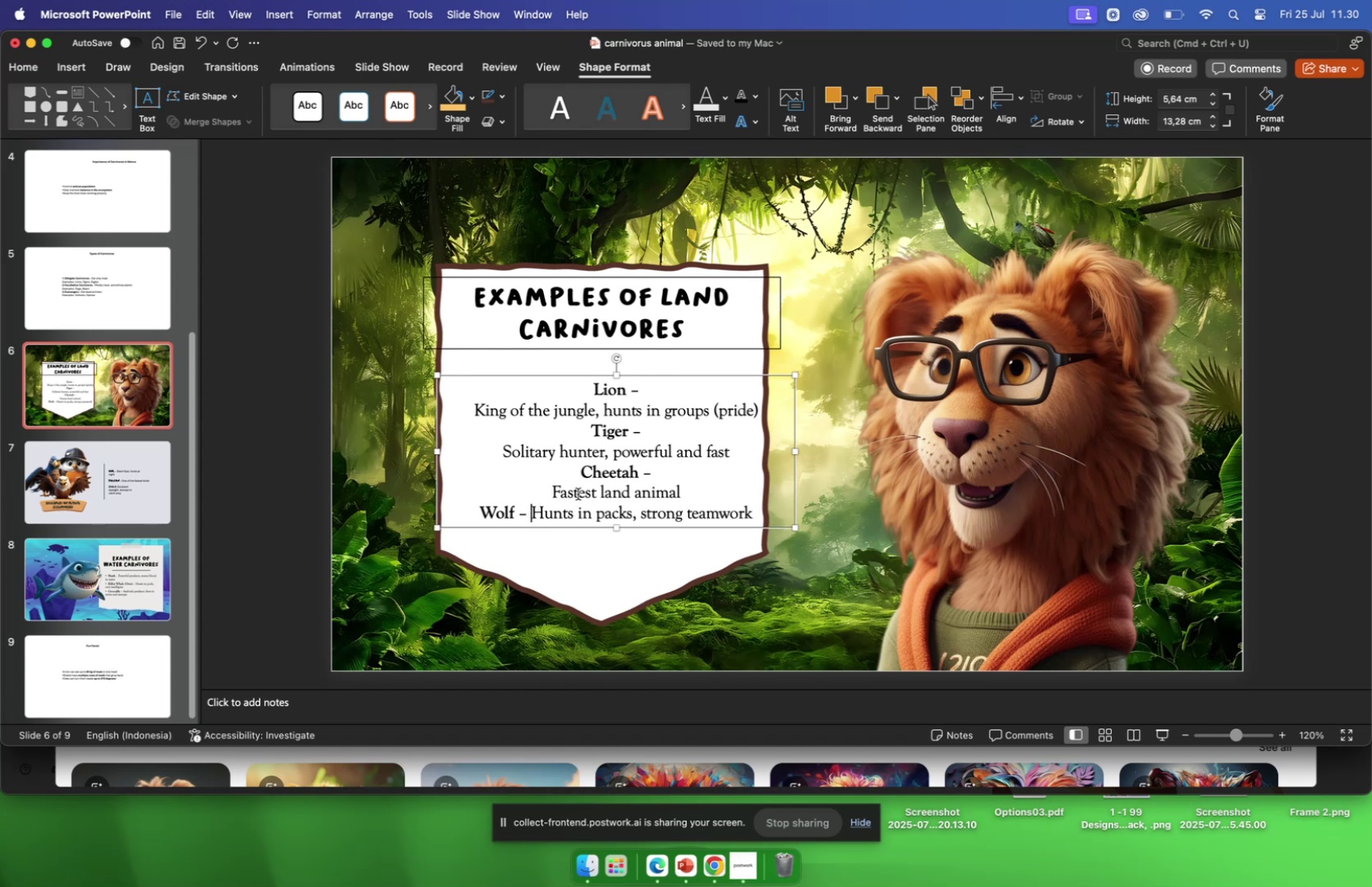 
key(Enter)
 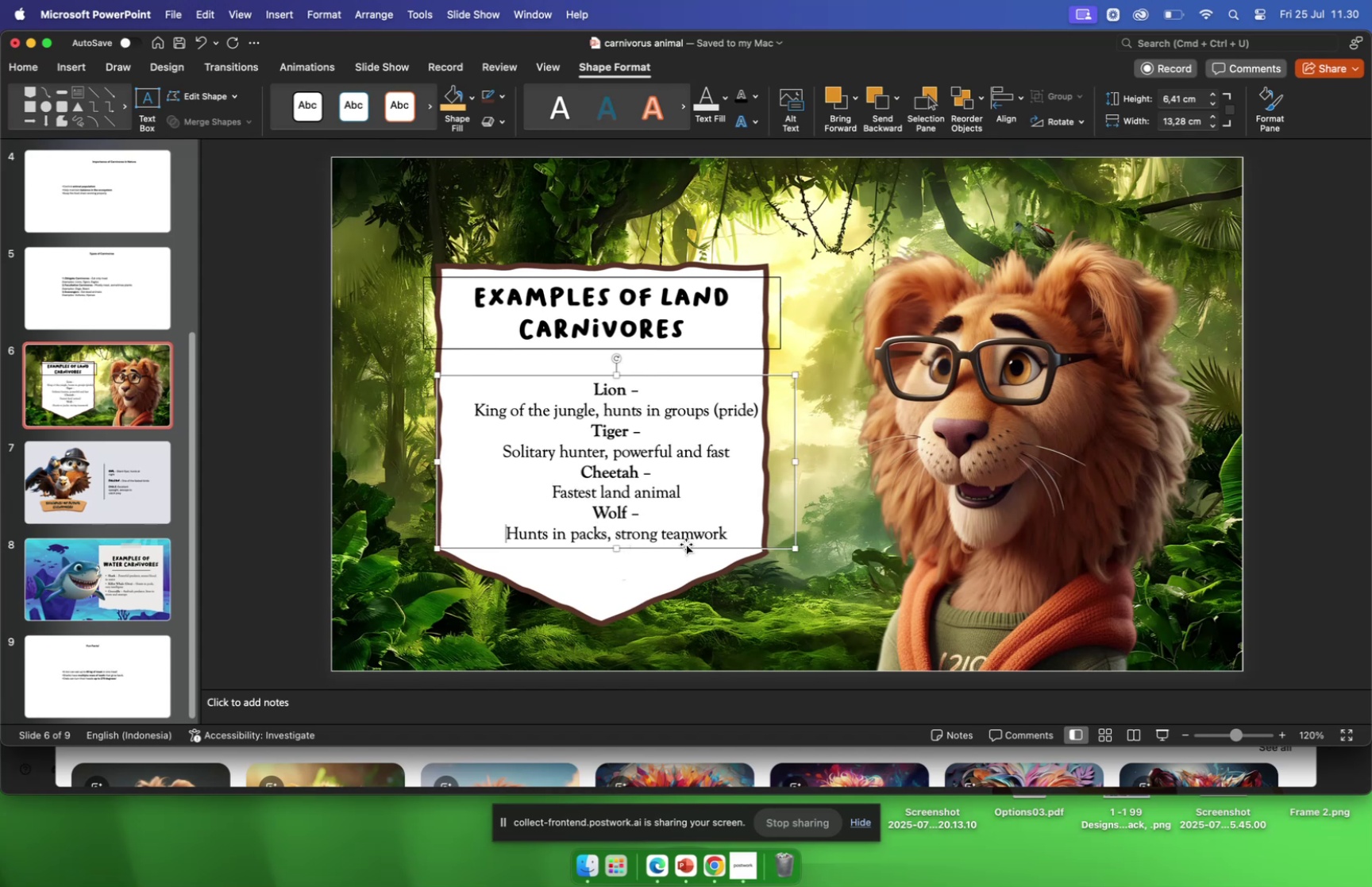 
left_click_drag(start_coordinate=[687, 548], to_coordinate=[672, 532])
 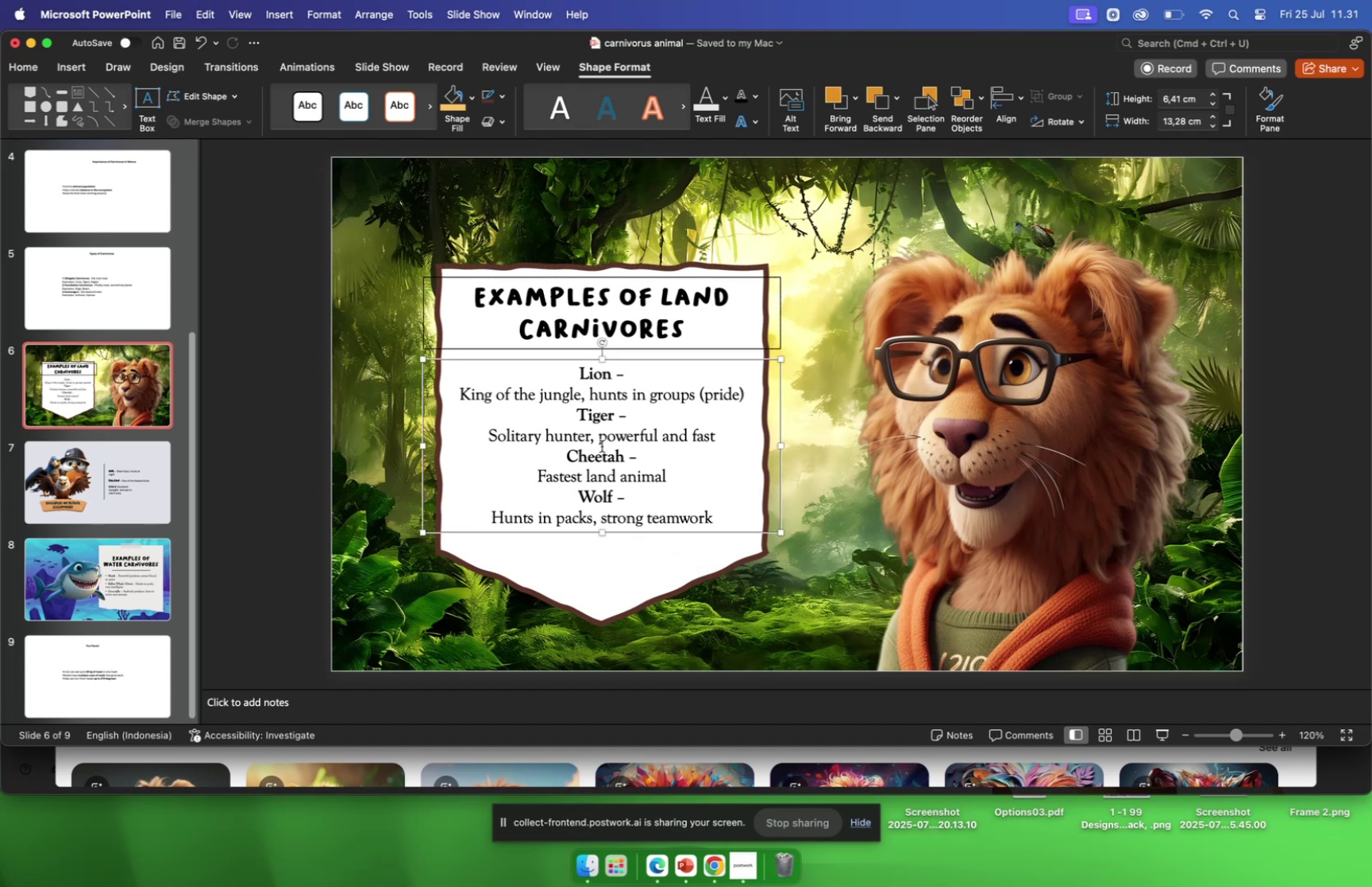 
left_click([631, 376])
 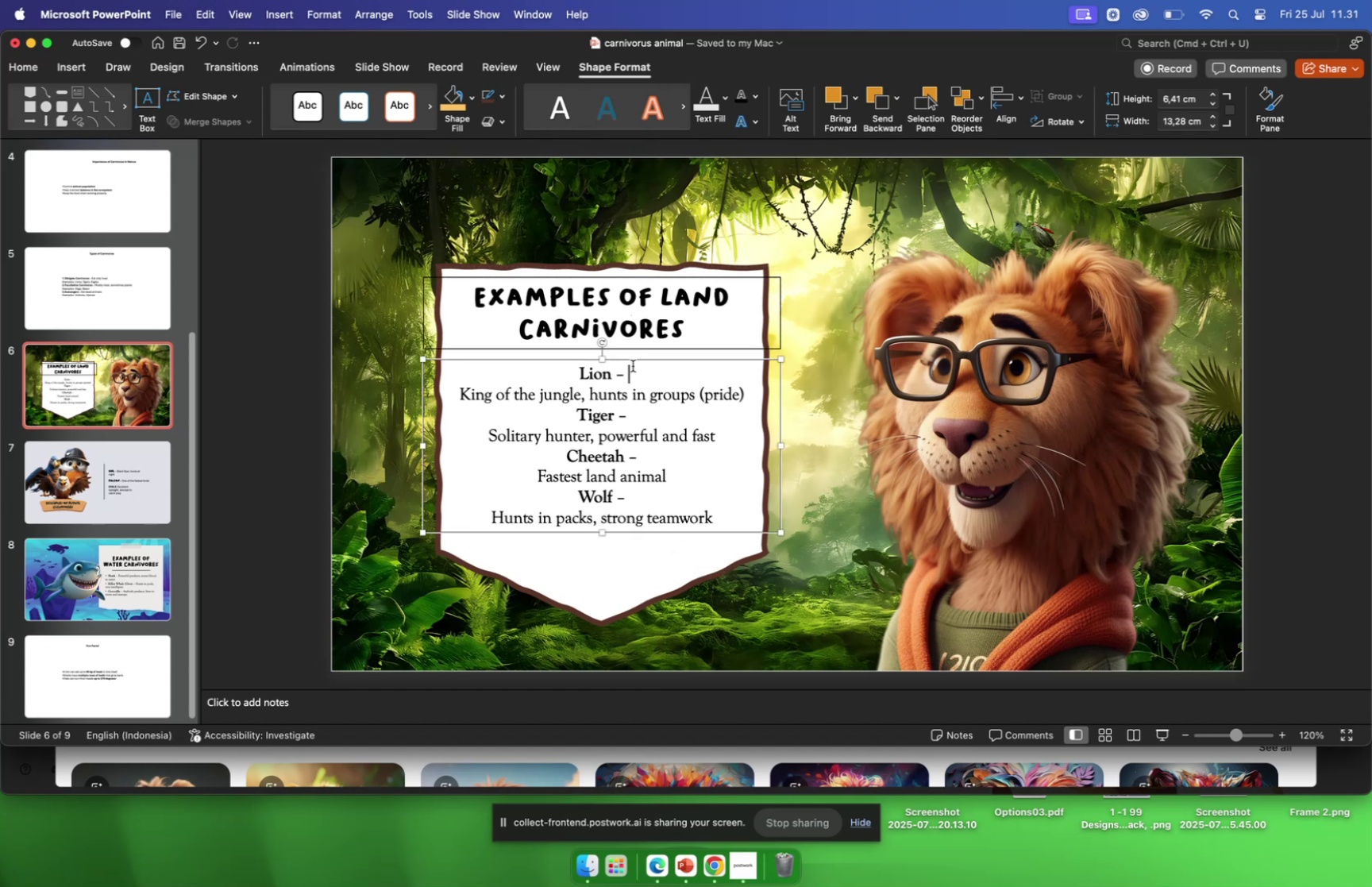 
key(Backspace)
 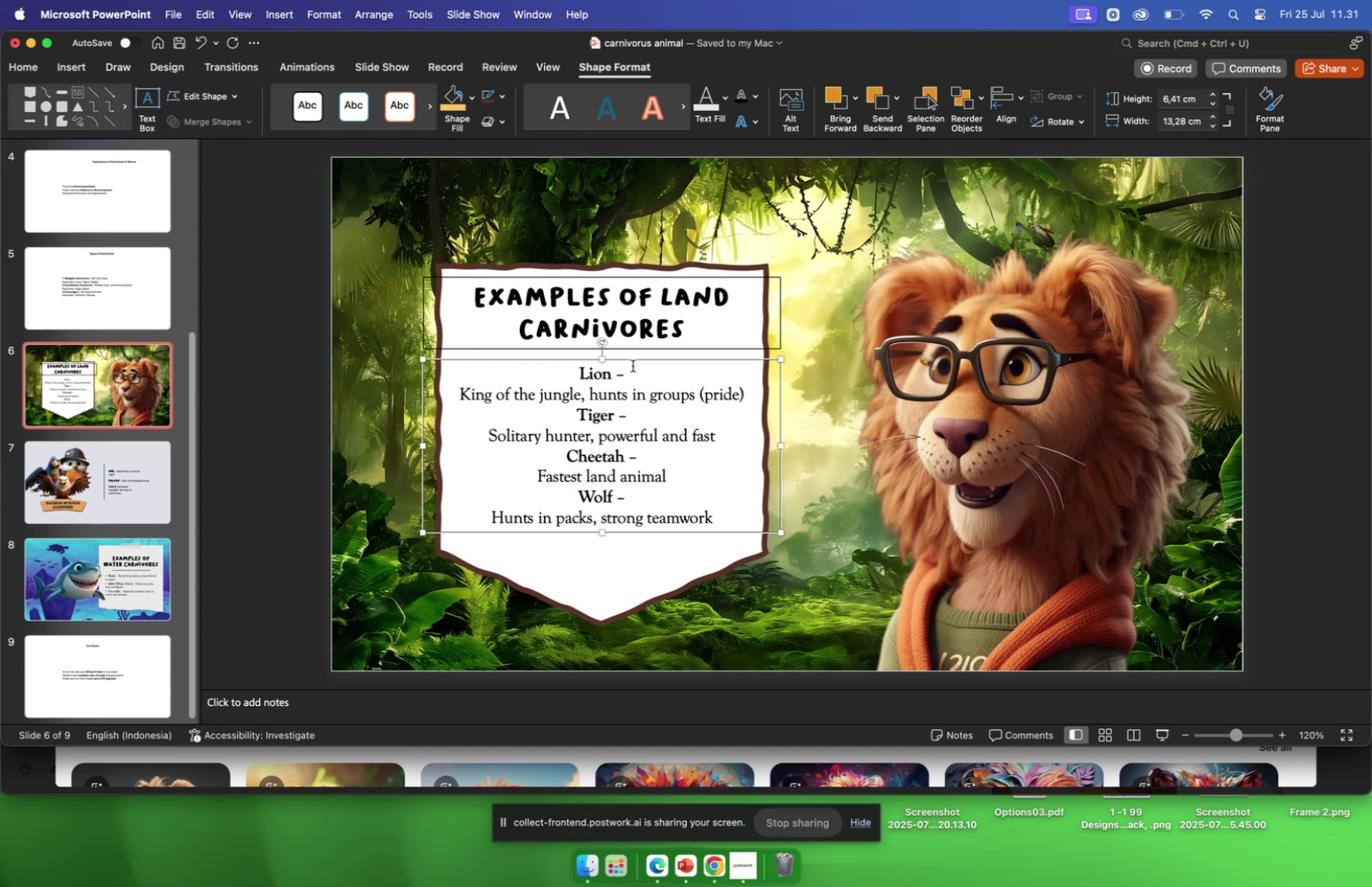 
key(Backspace)
 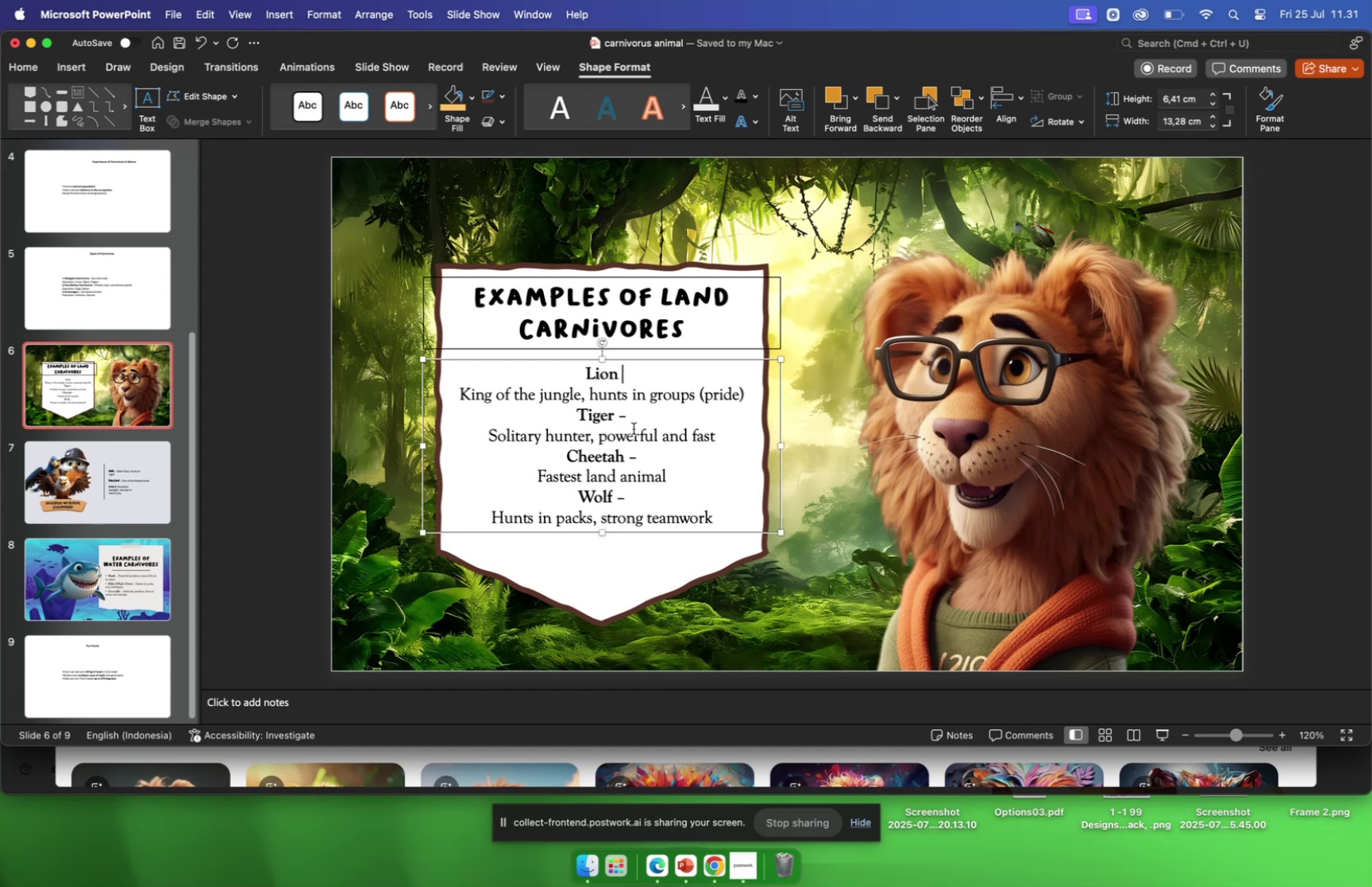 
left_click([631, 422])
 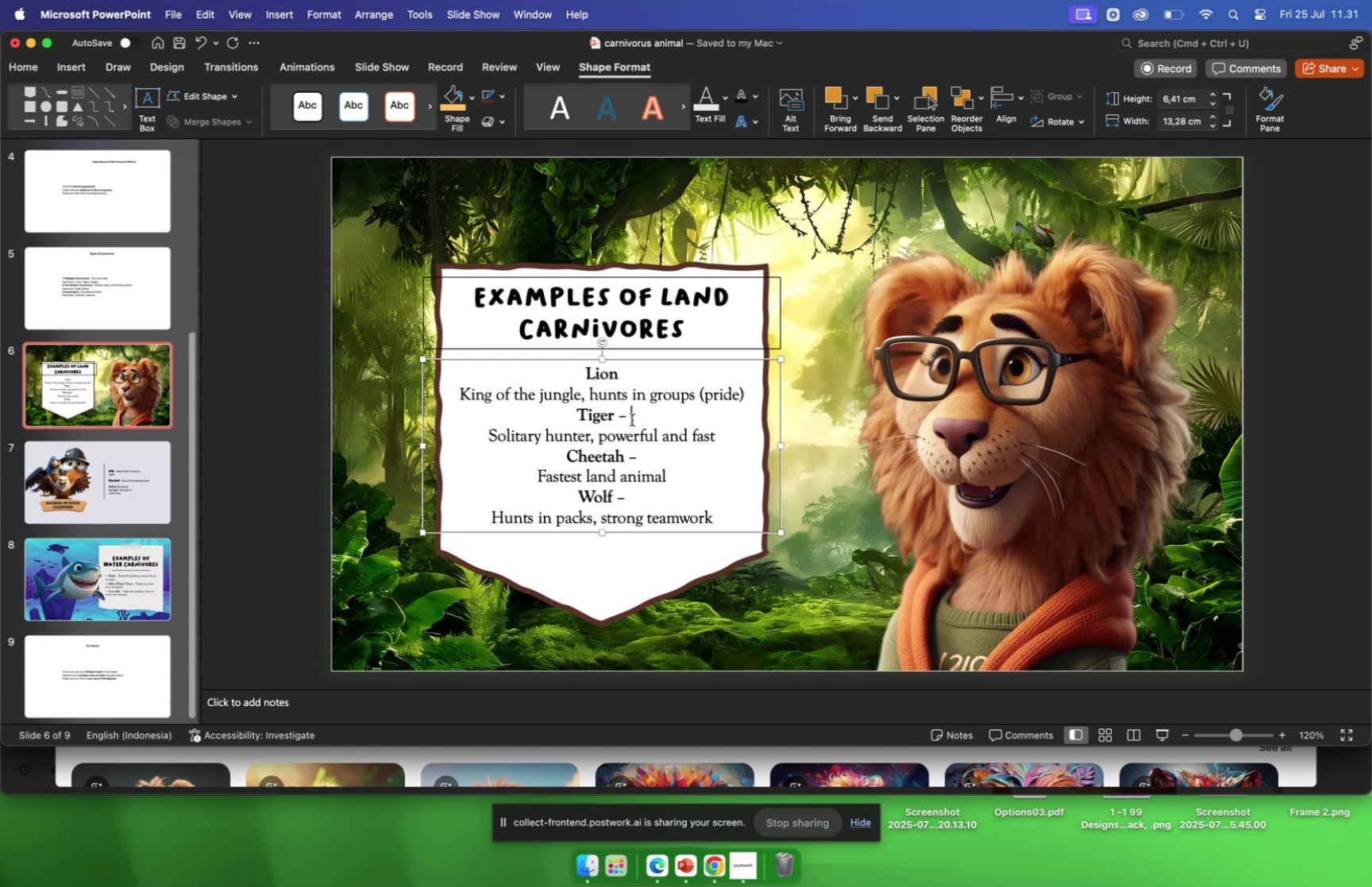 
key(Backspace)
 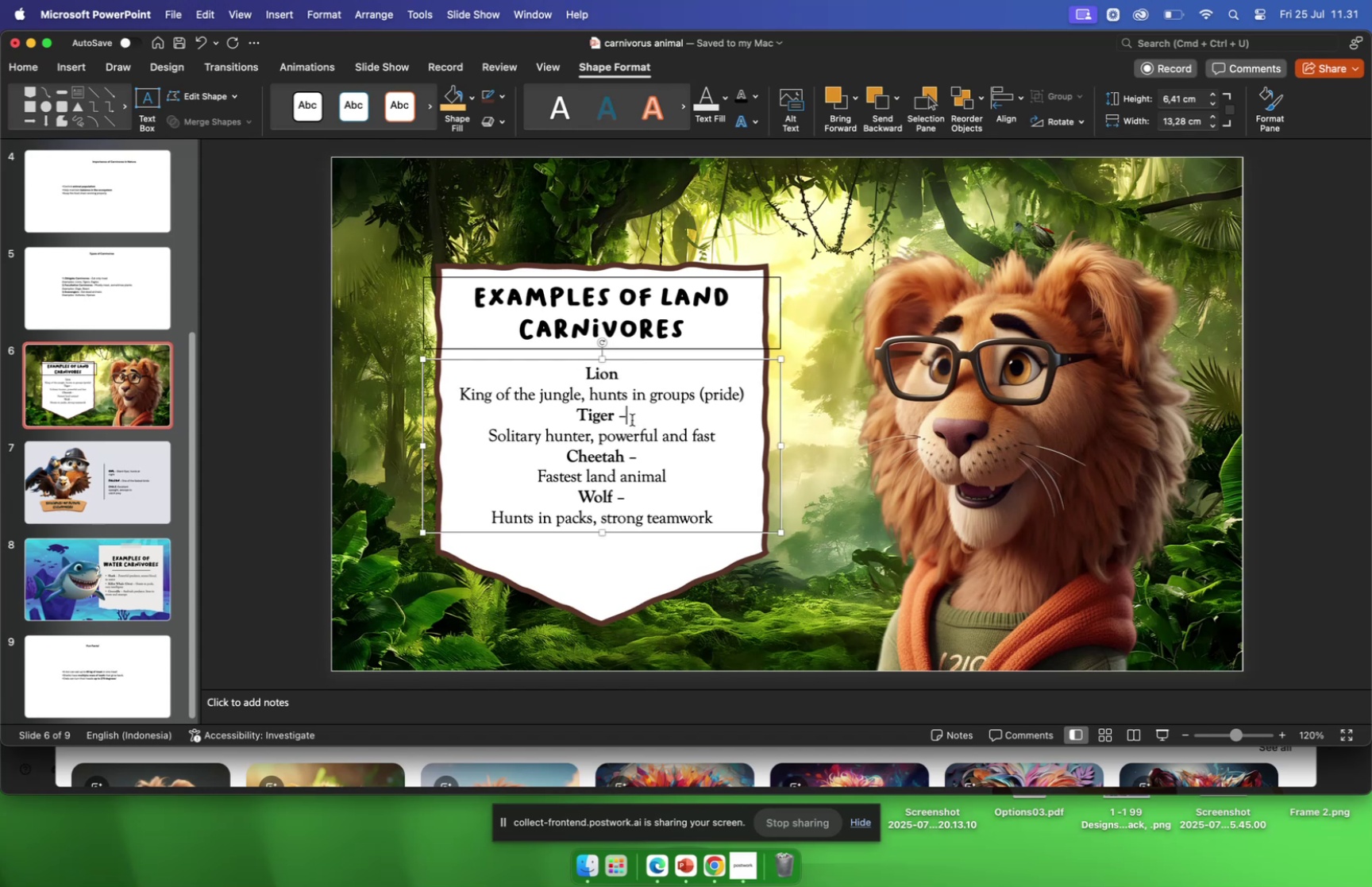 
key(Backspace)
 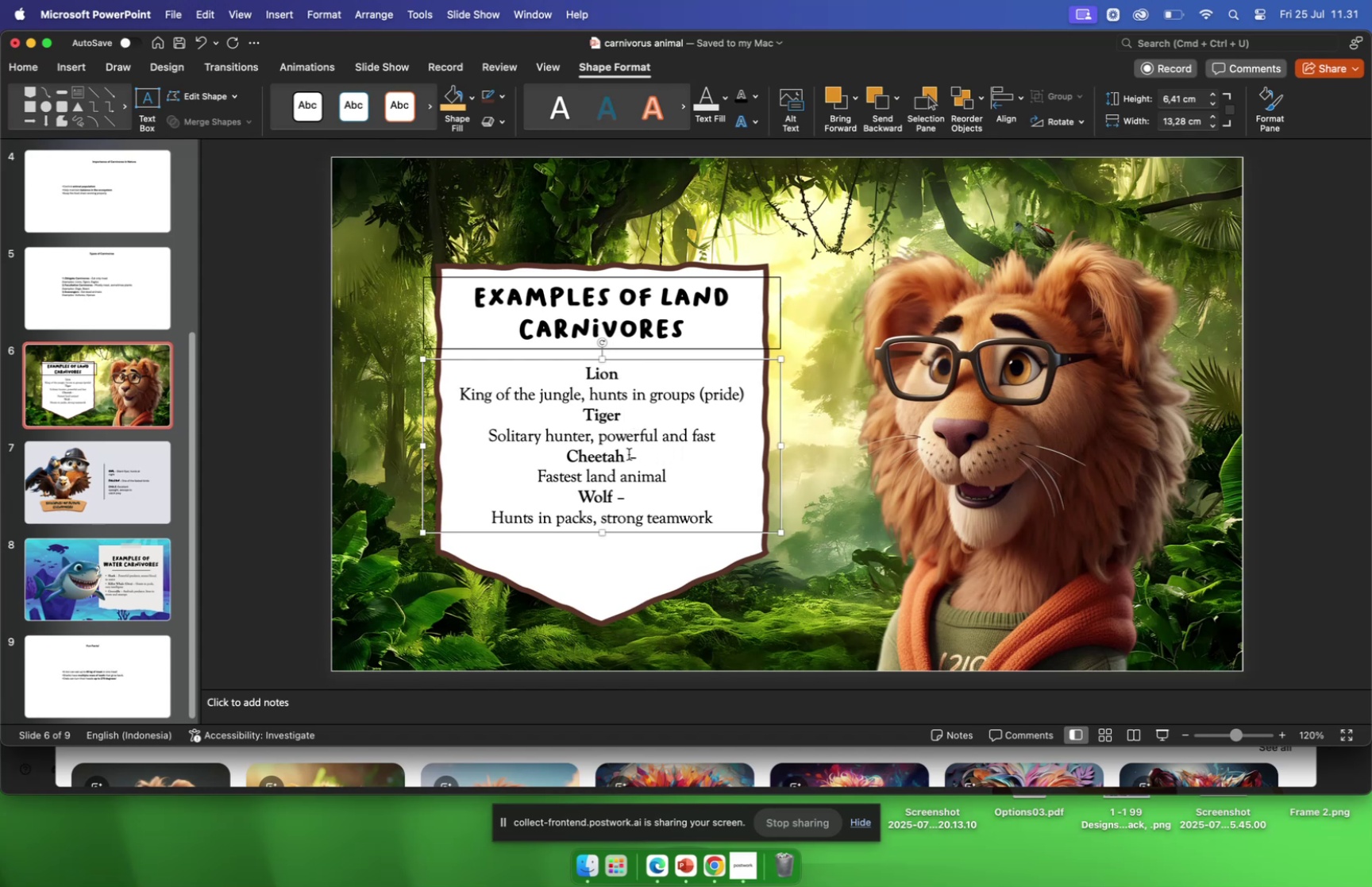 
left_click([643, 454])
 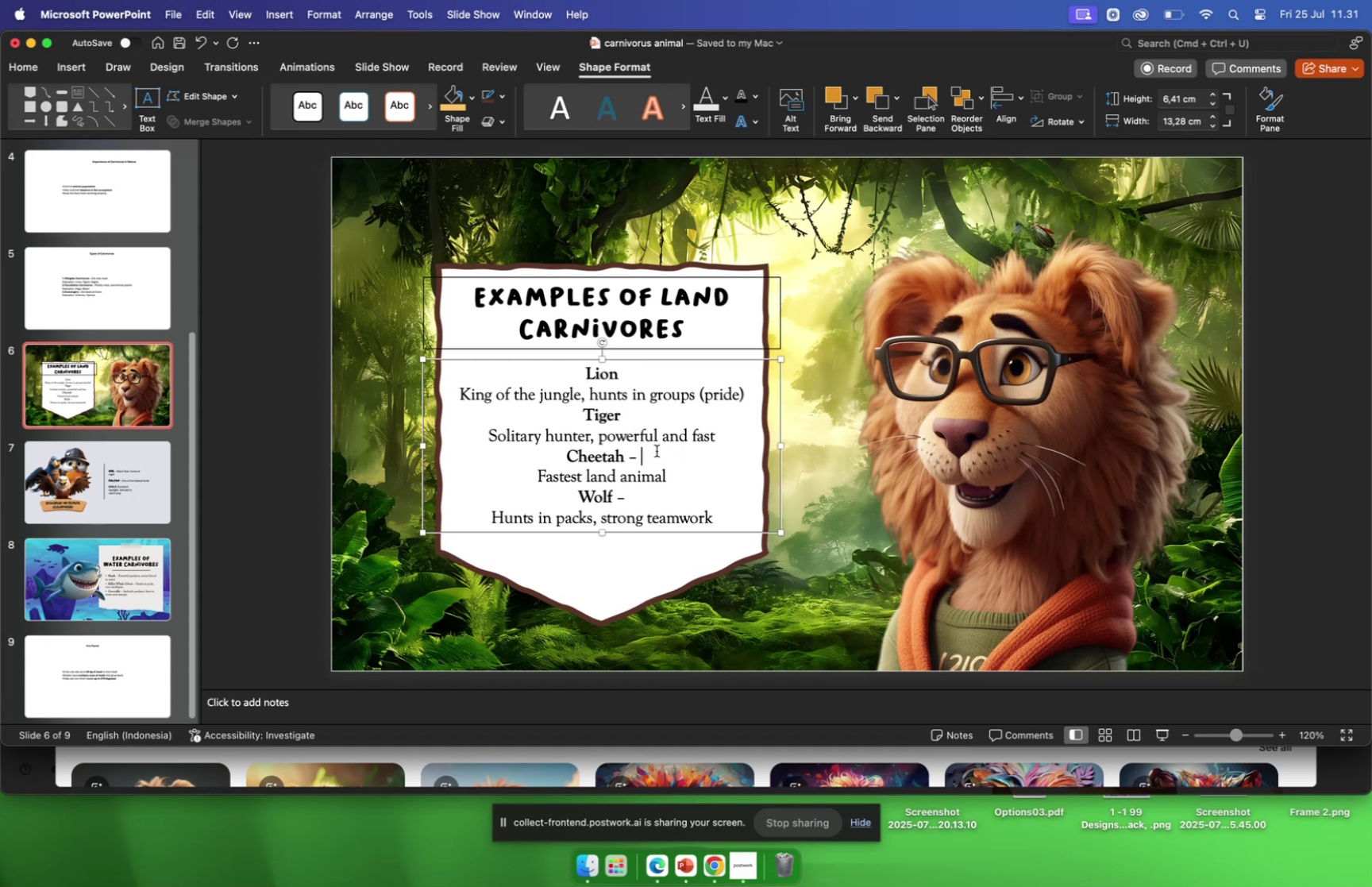 
key(Backspace)
 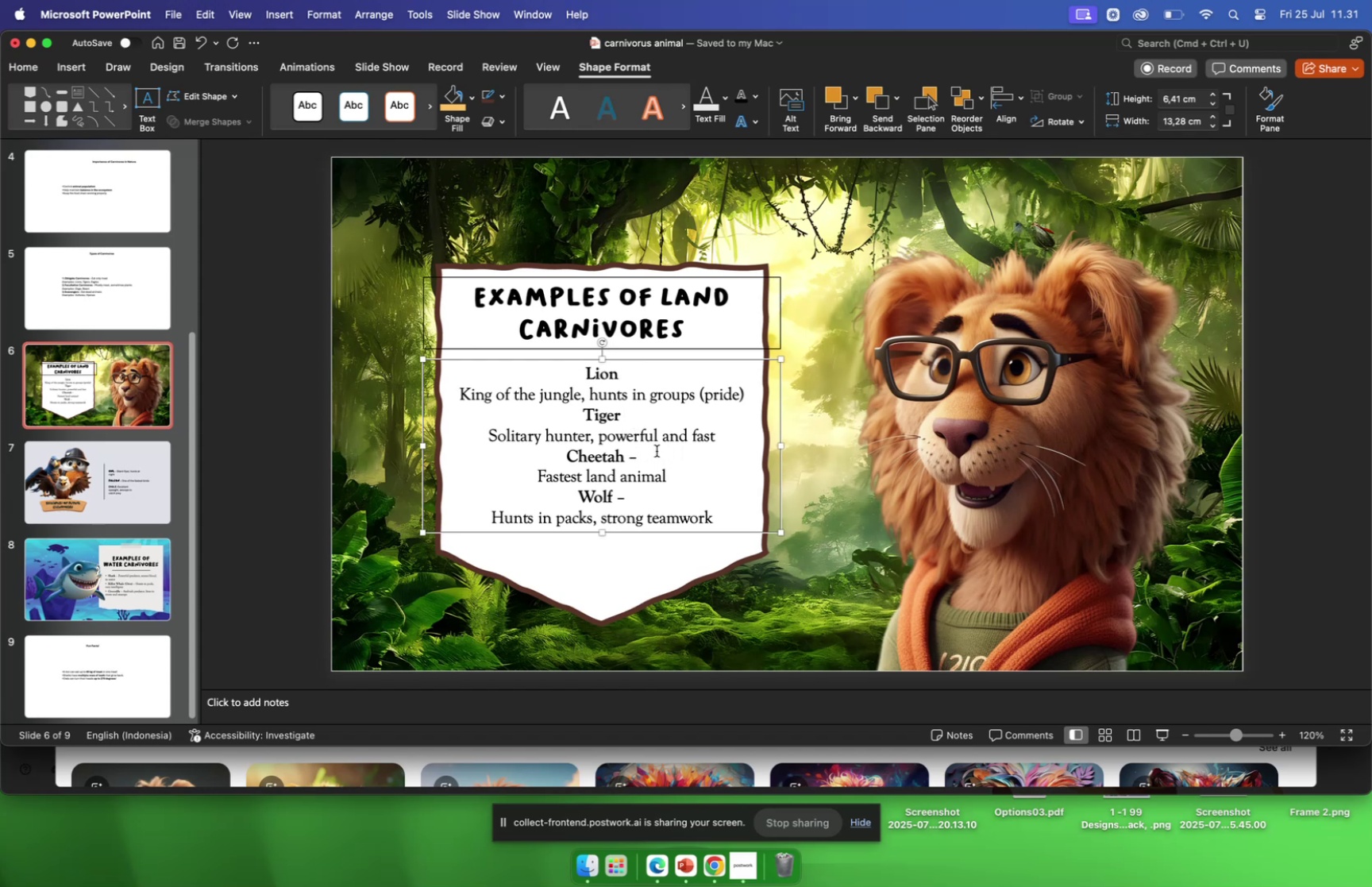 
key(Backspace)
 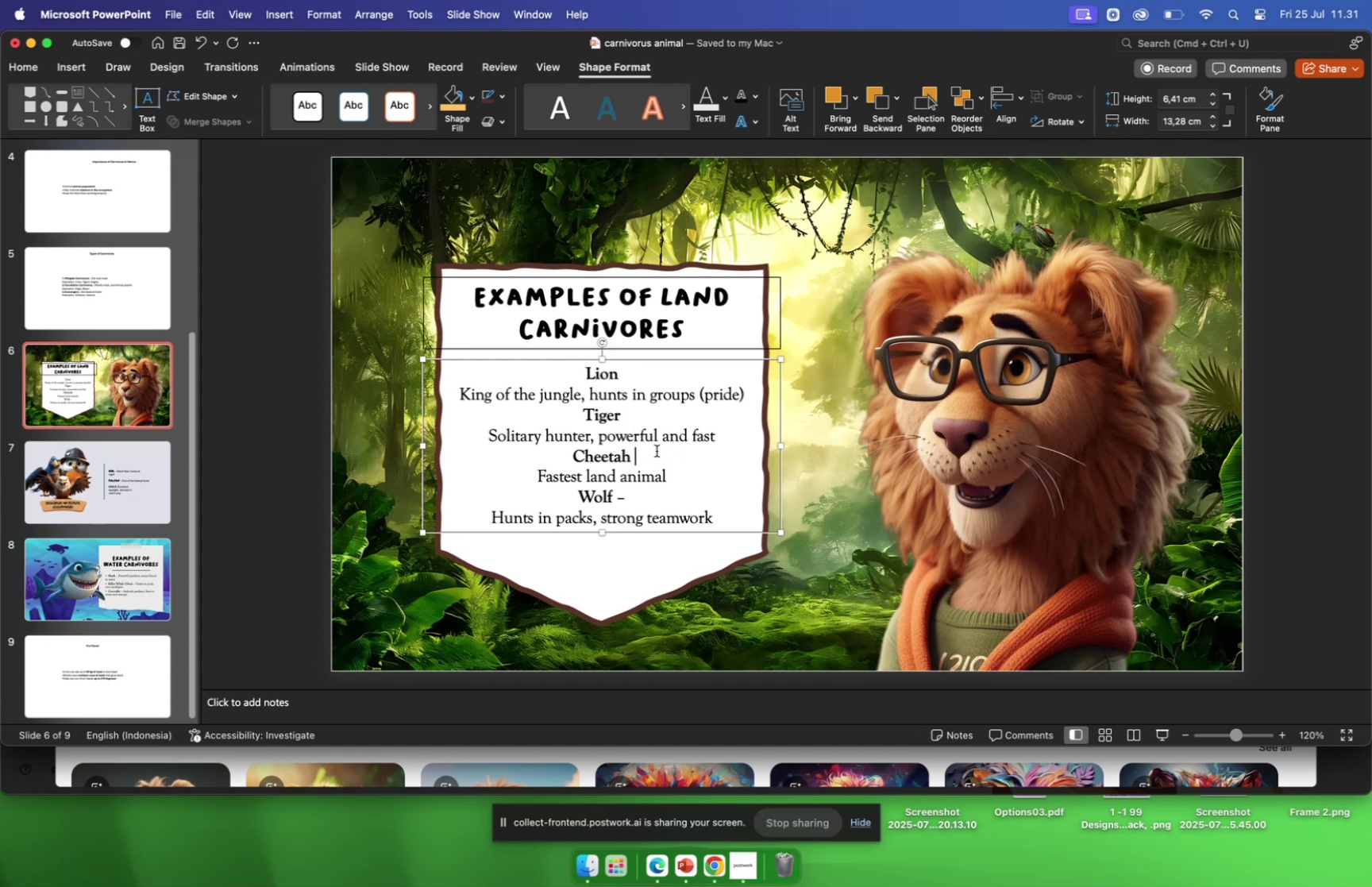 
key(Backspace)
 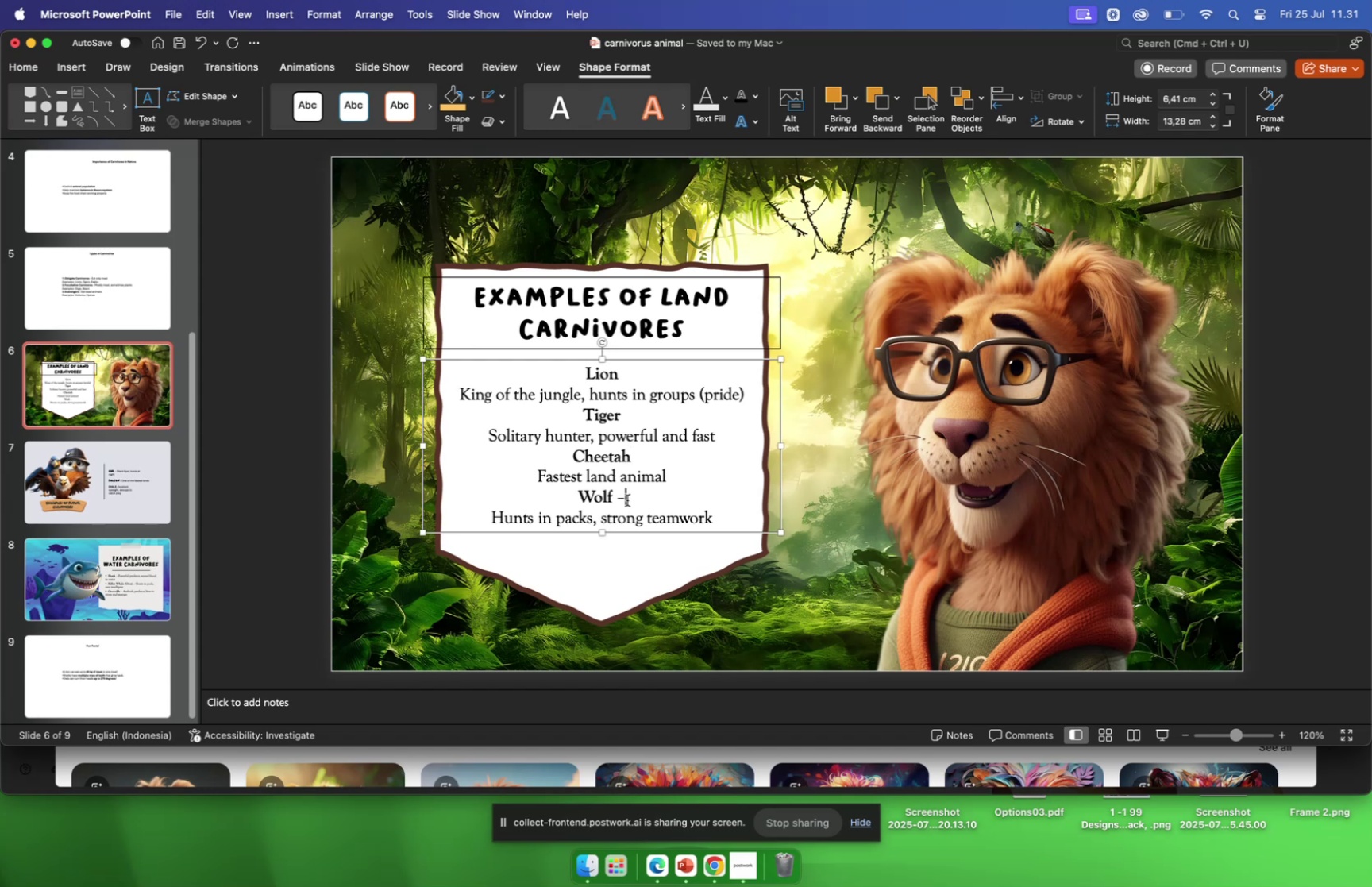 
key(Backspace)
 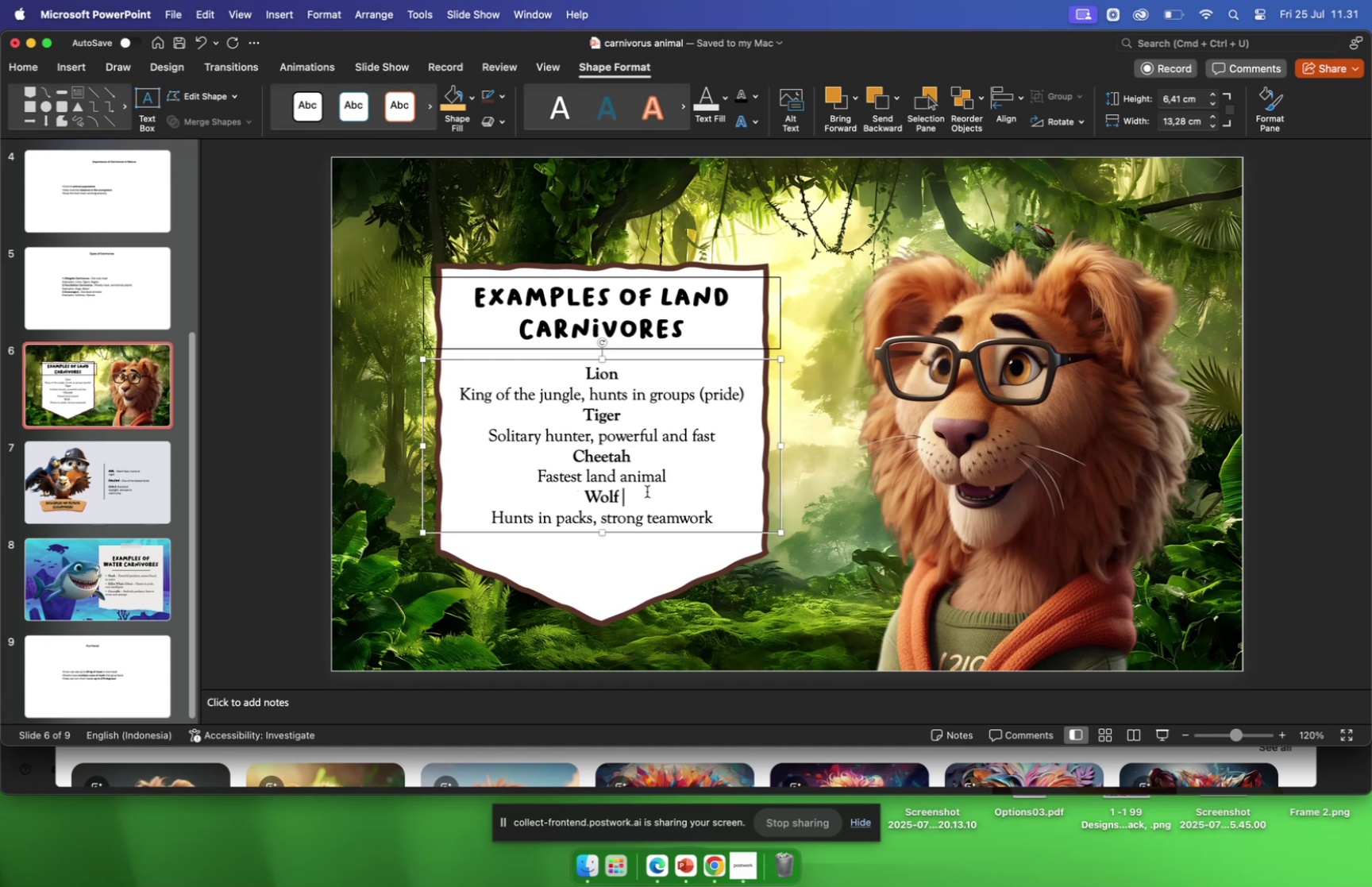 
key(Backspace)
 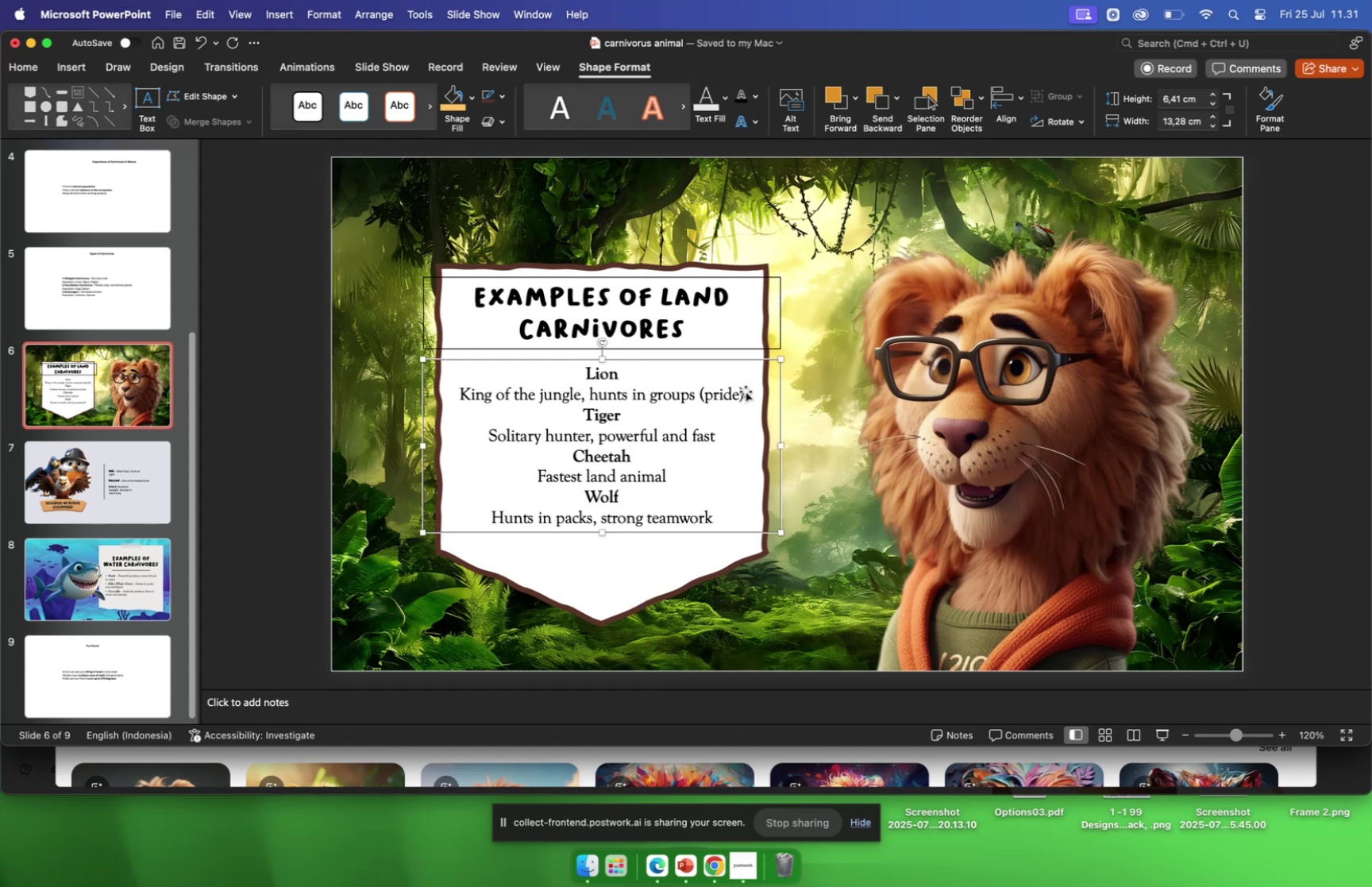 
left_click([742, 395])
 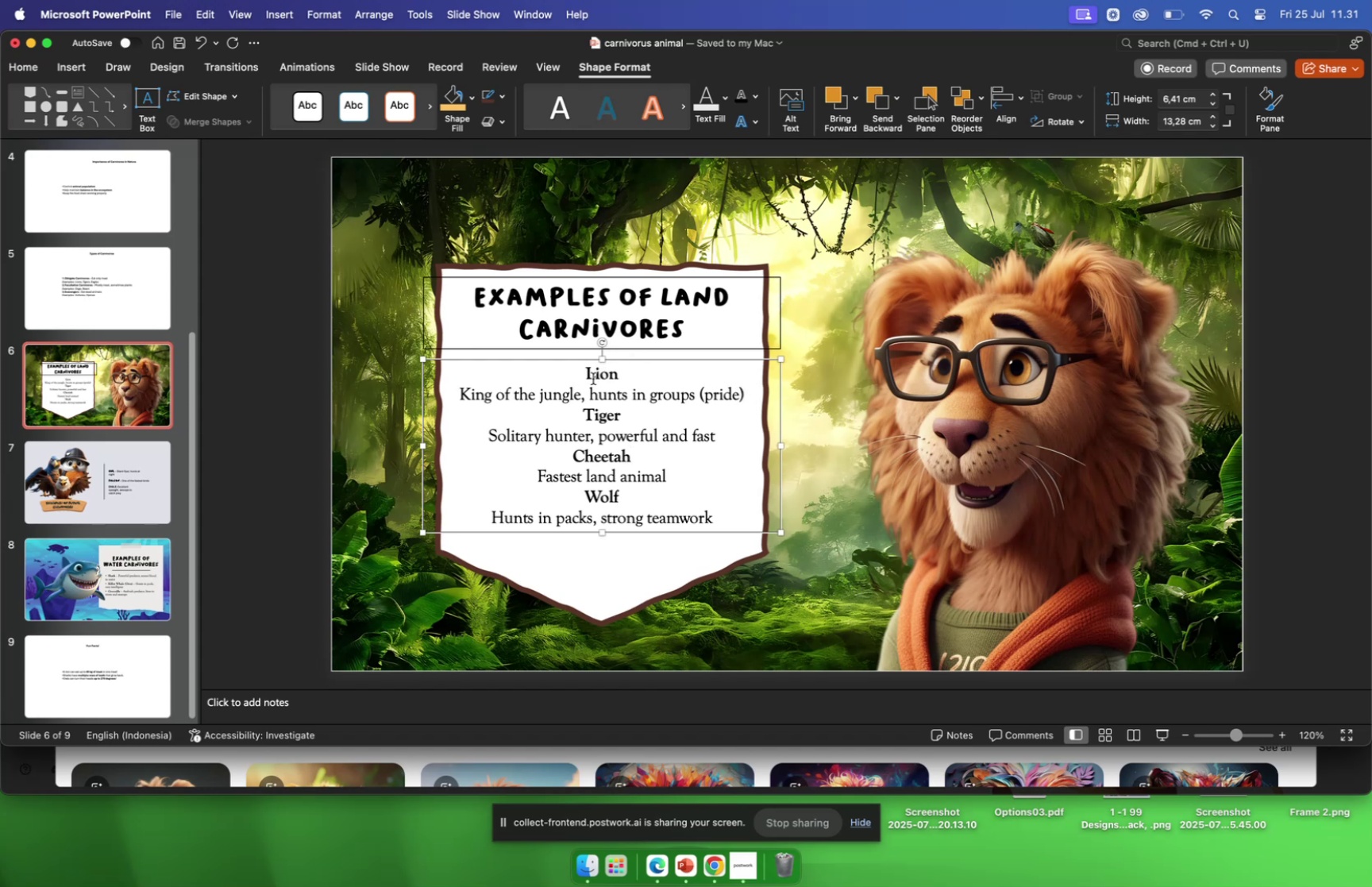 
left_click_drag(start_coordinate=[588, 376], to_coordinate=[722, 511])
 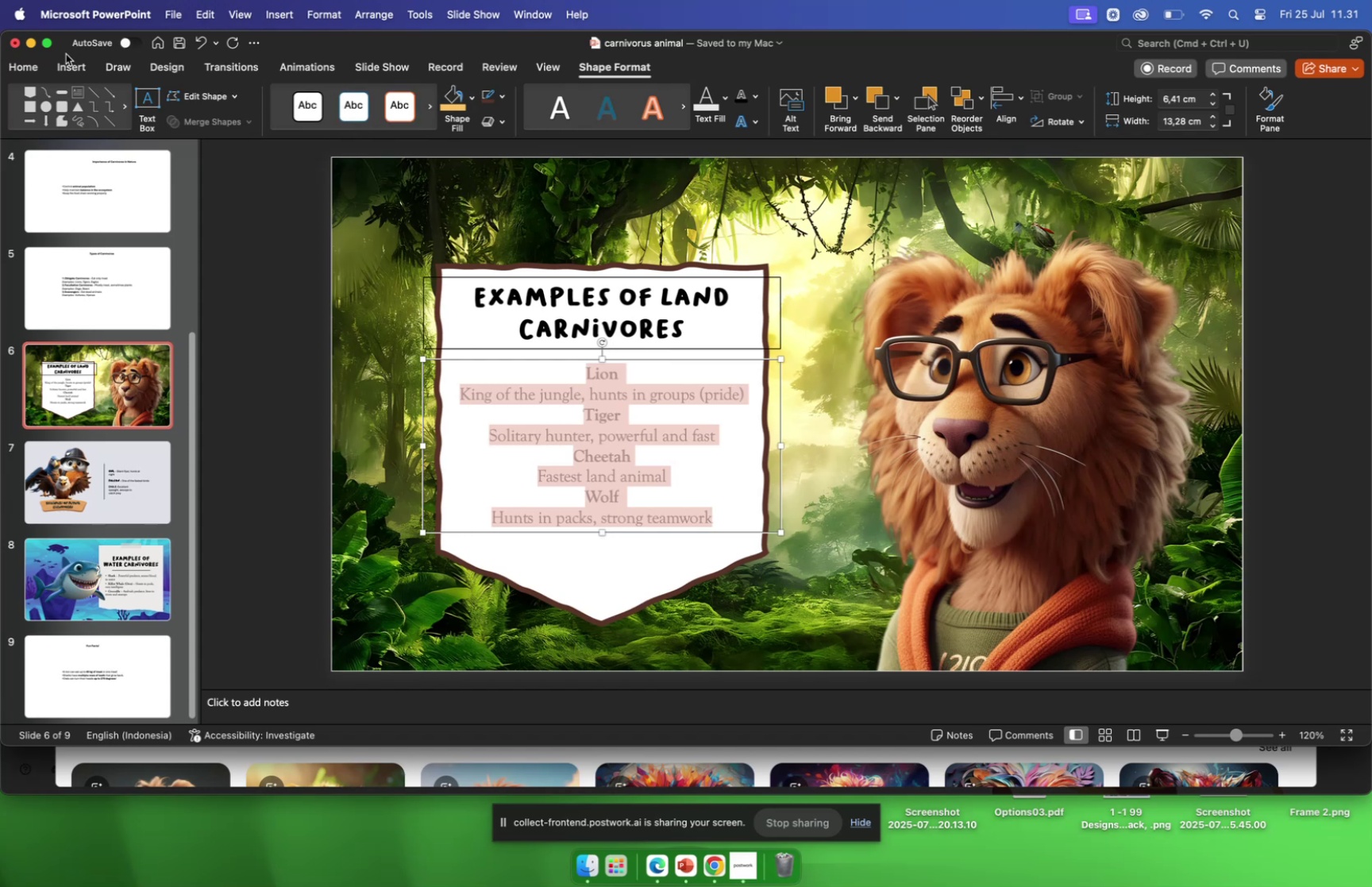 
left_click([39, 71])
 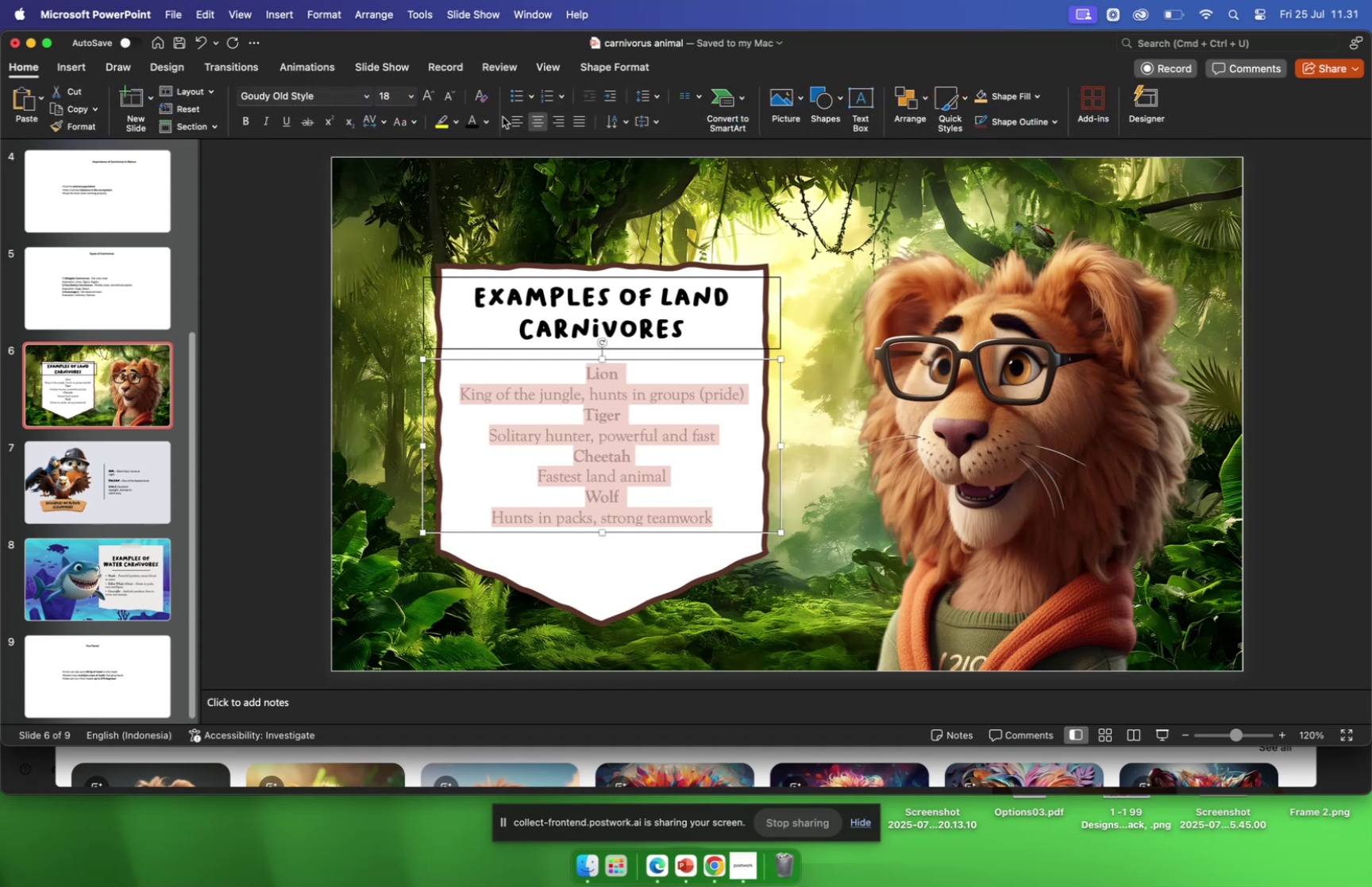 
left_click([506, 121])
 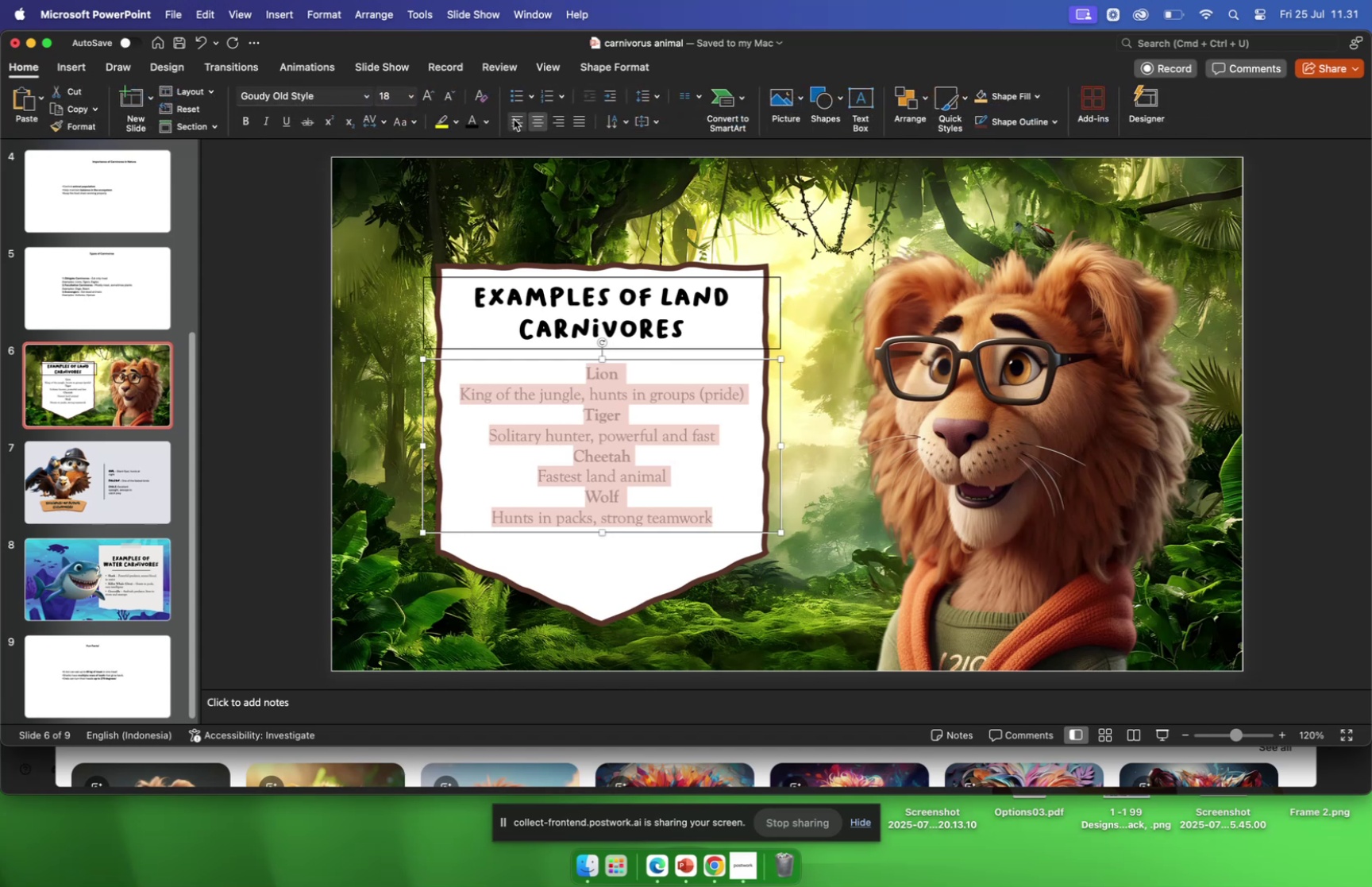 
left_click([514, 119])
 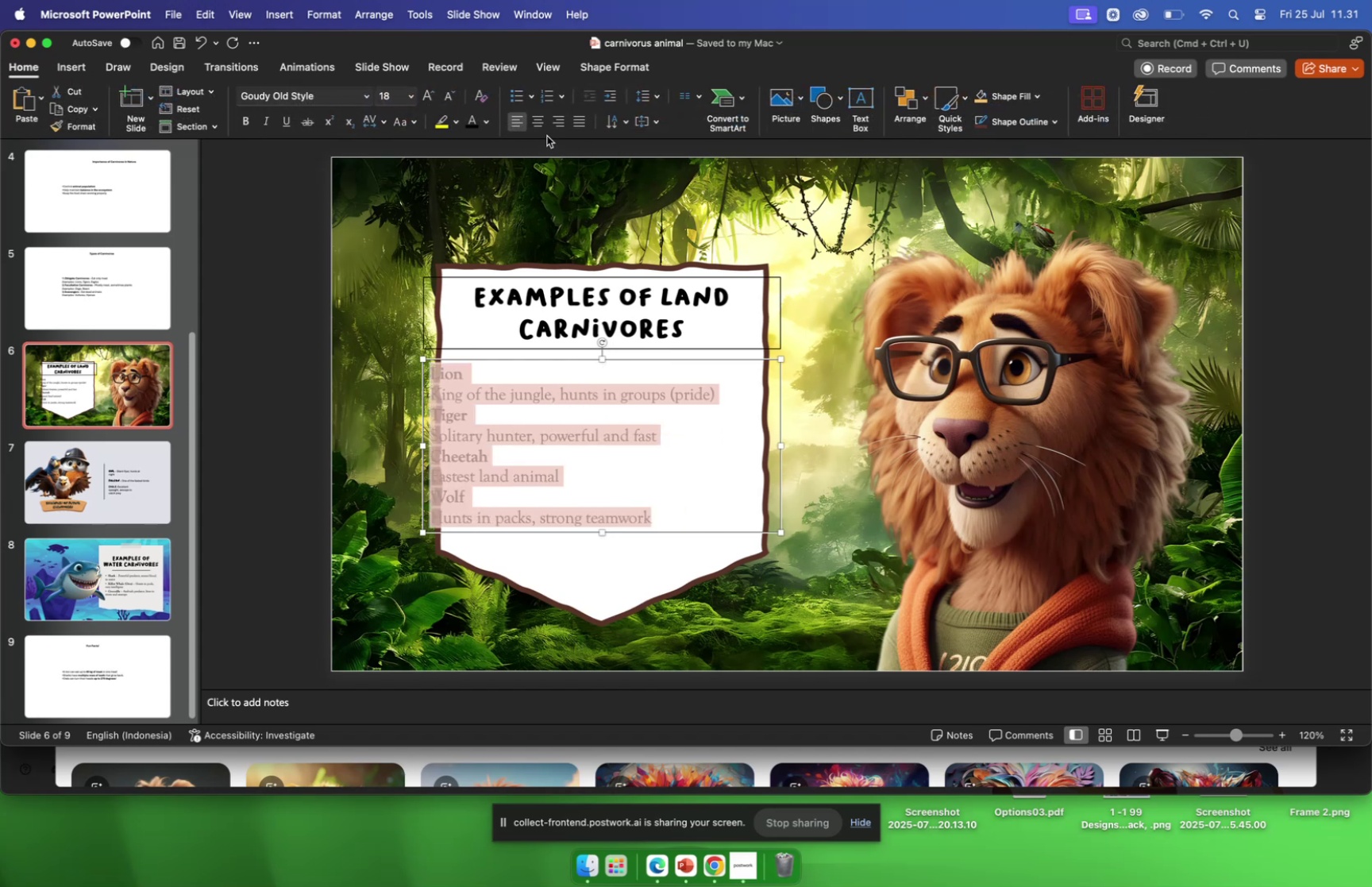 
left_click([541, 127])
 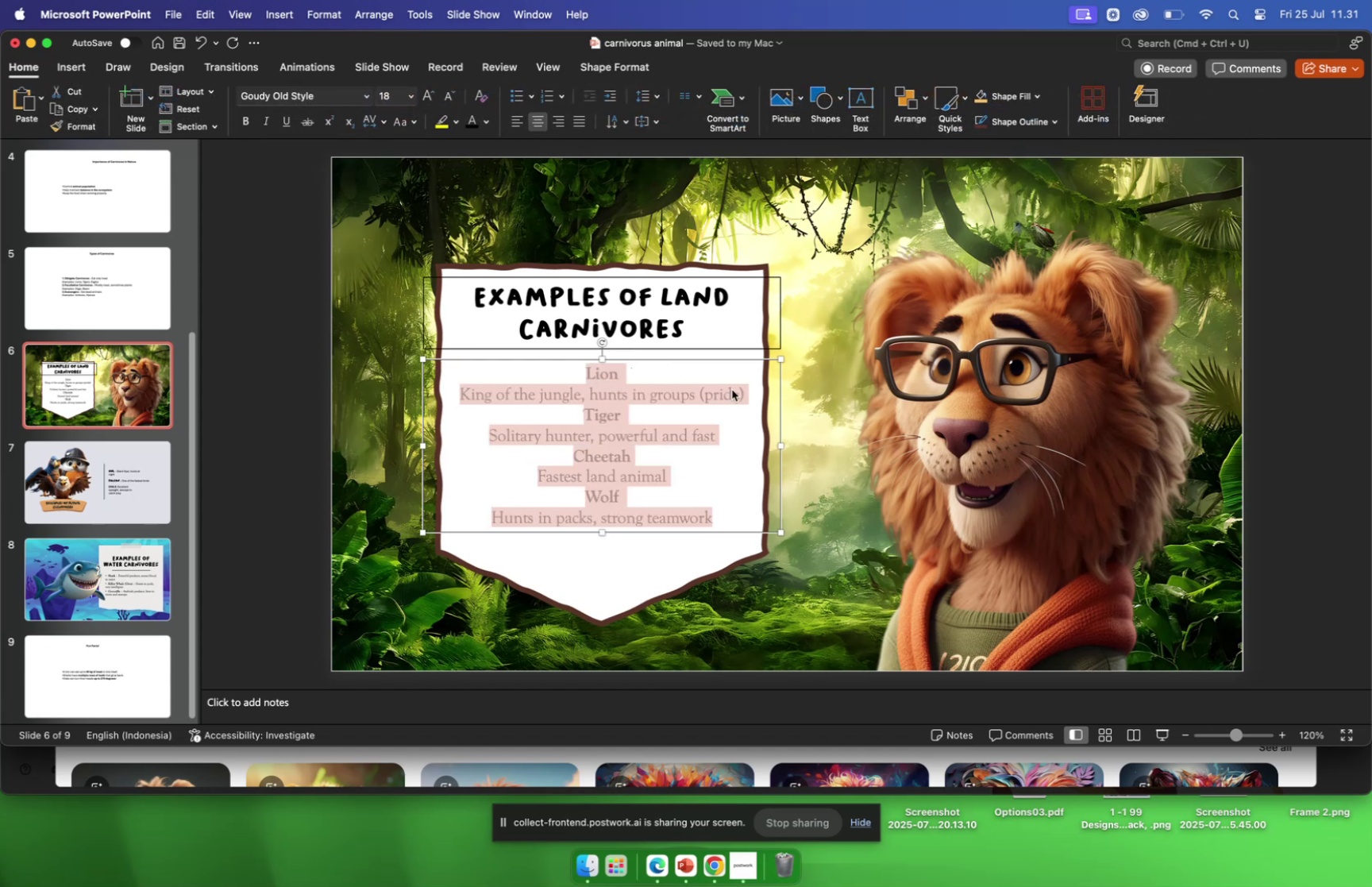 
left_click([739, 391])
 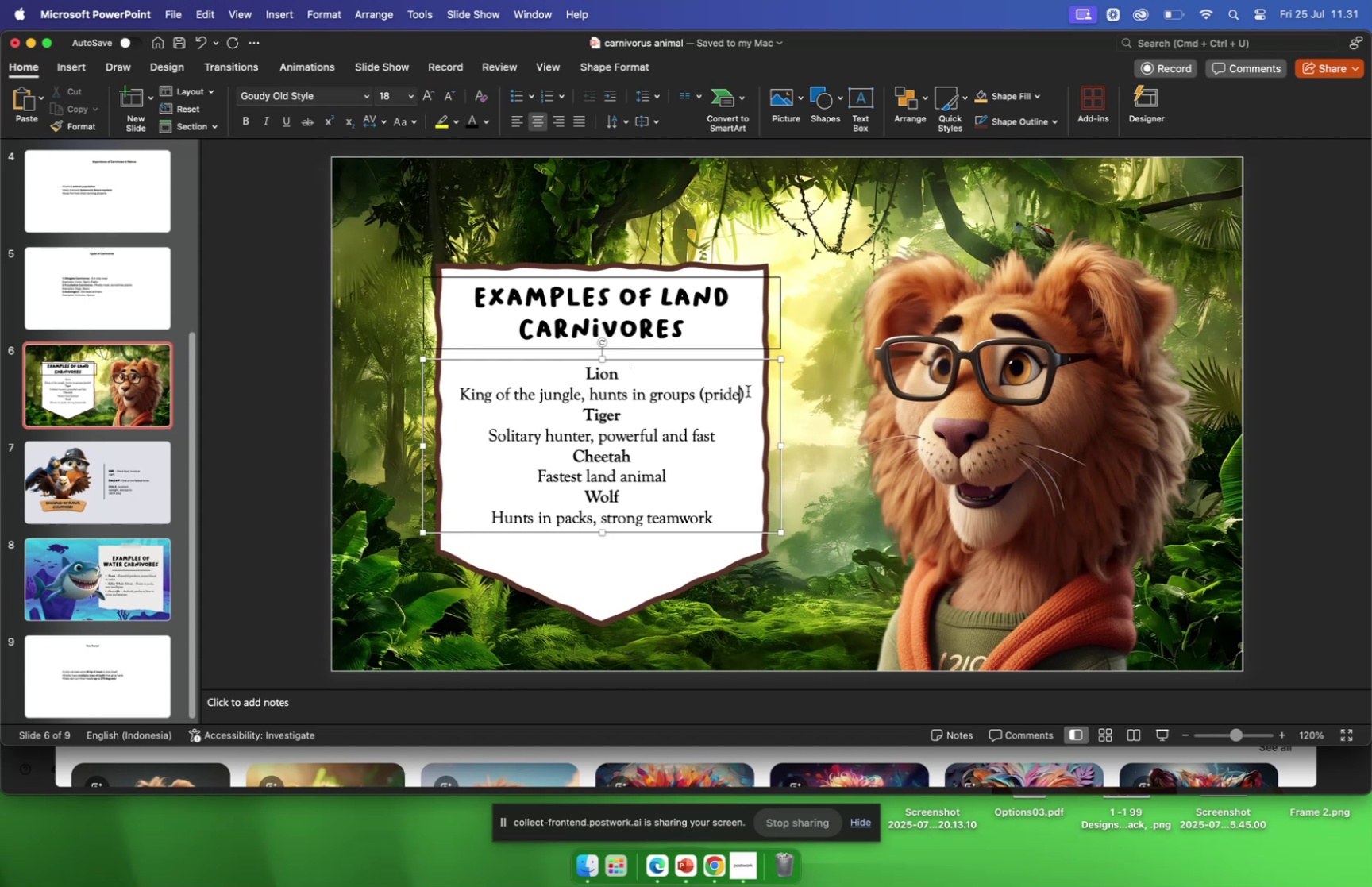 
left_click([748, 391])
 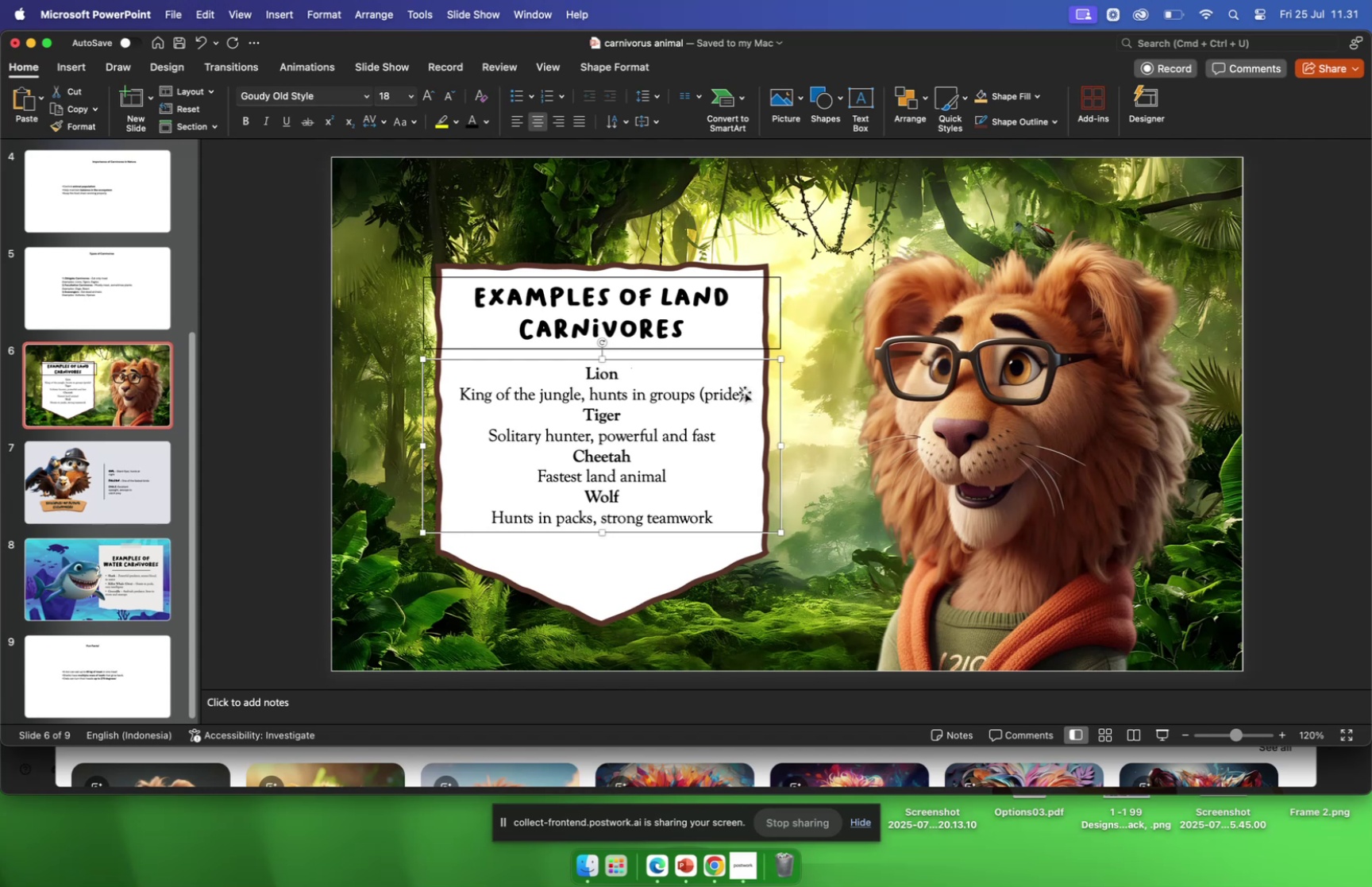 
left_click([745, 391])
 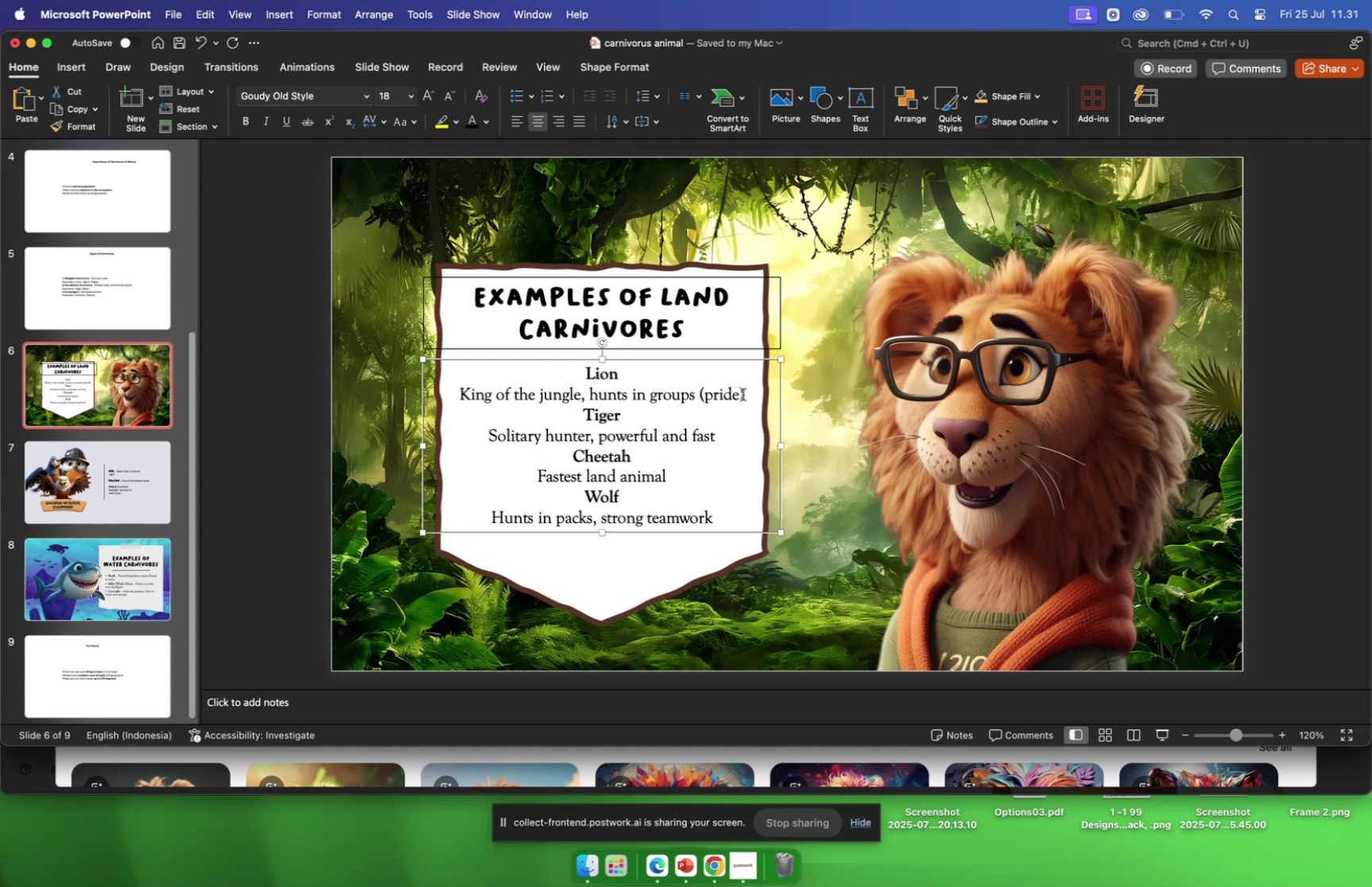 
left_click([743, 394])
 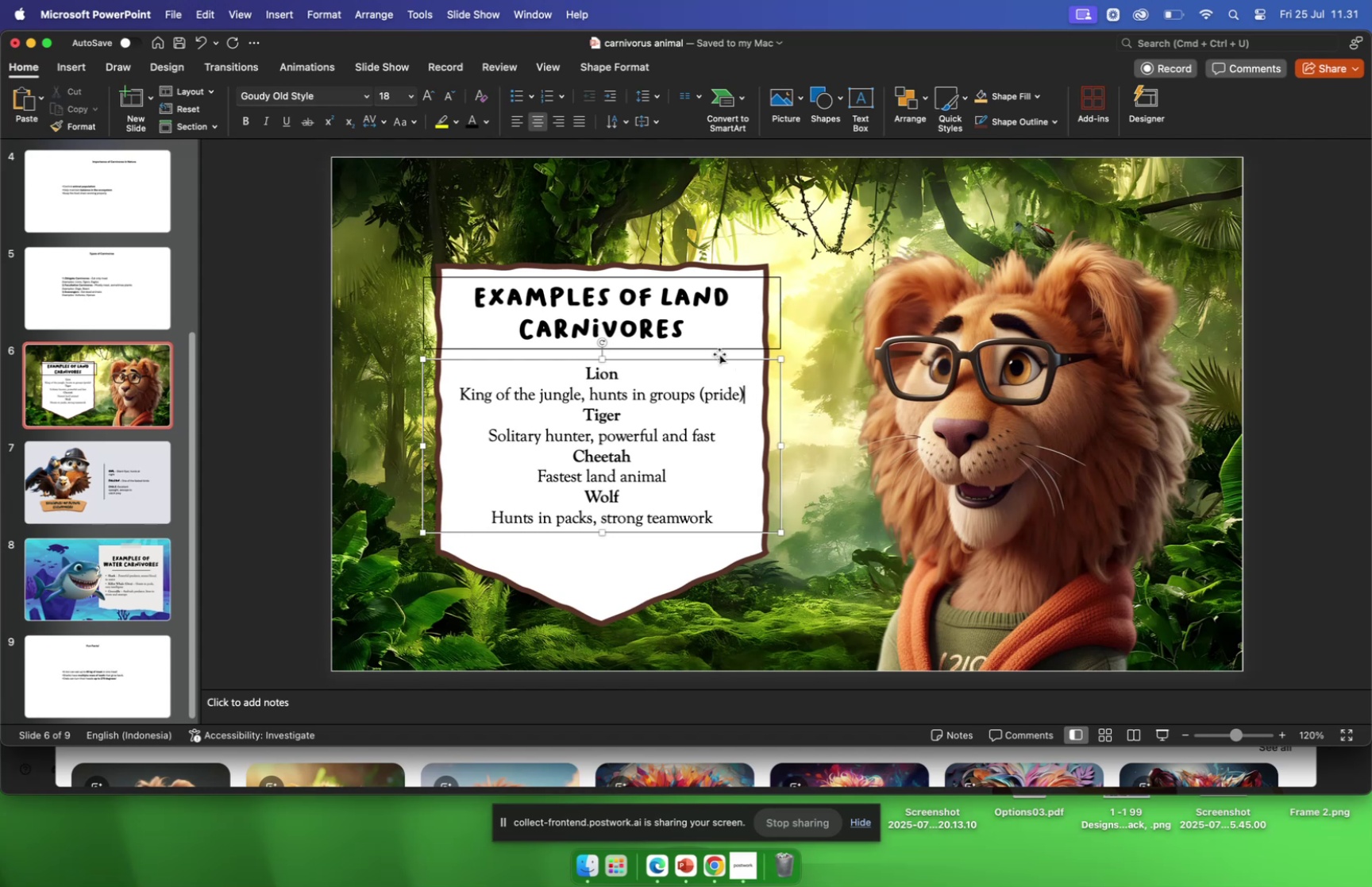 
key(Enter)
 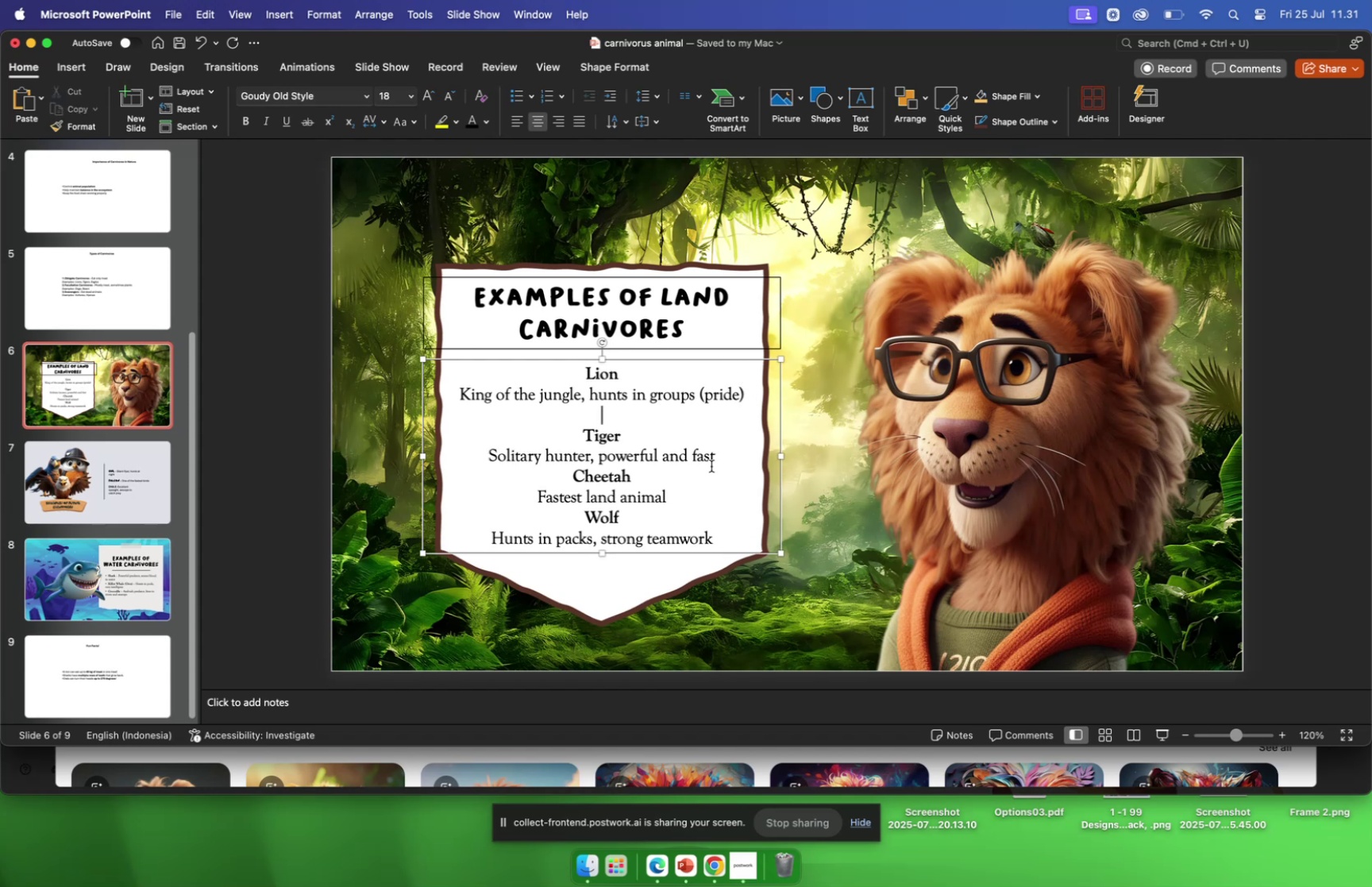 
left_click([714, 459])
 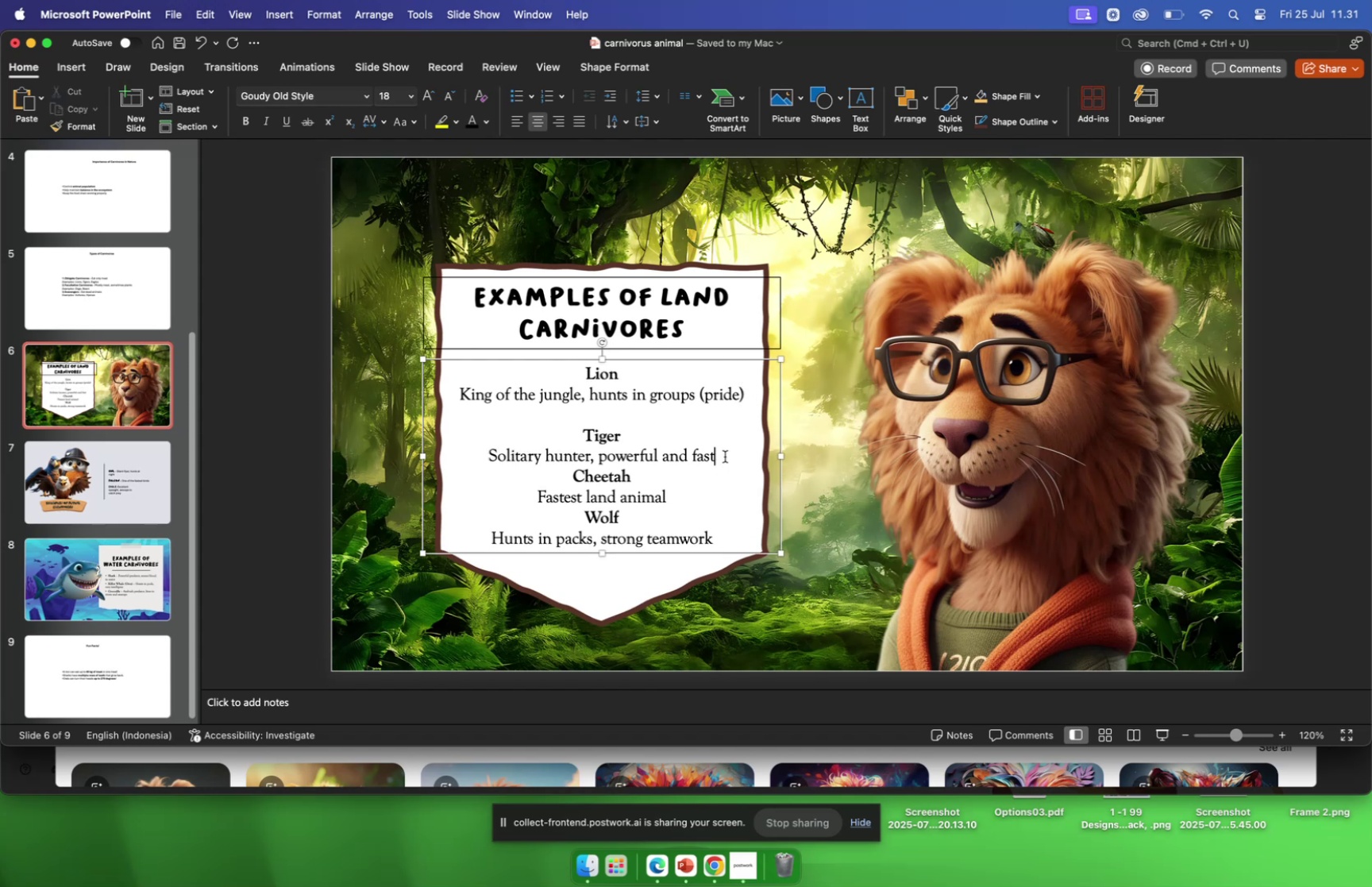 
key(Enter)
 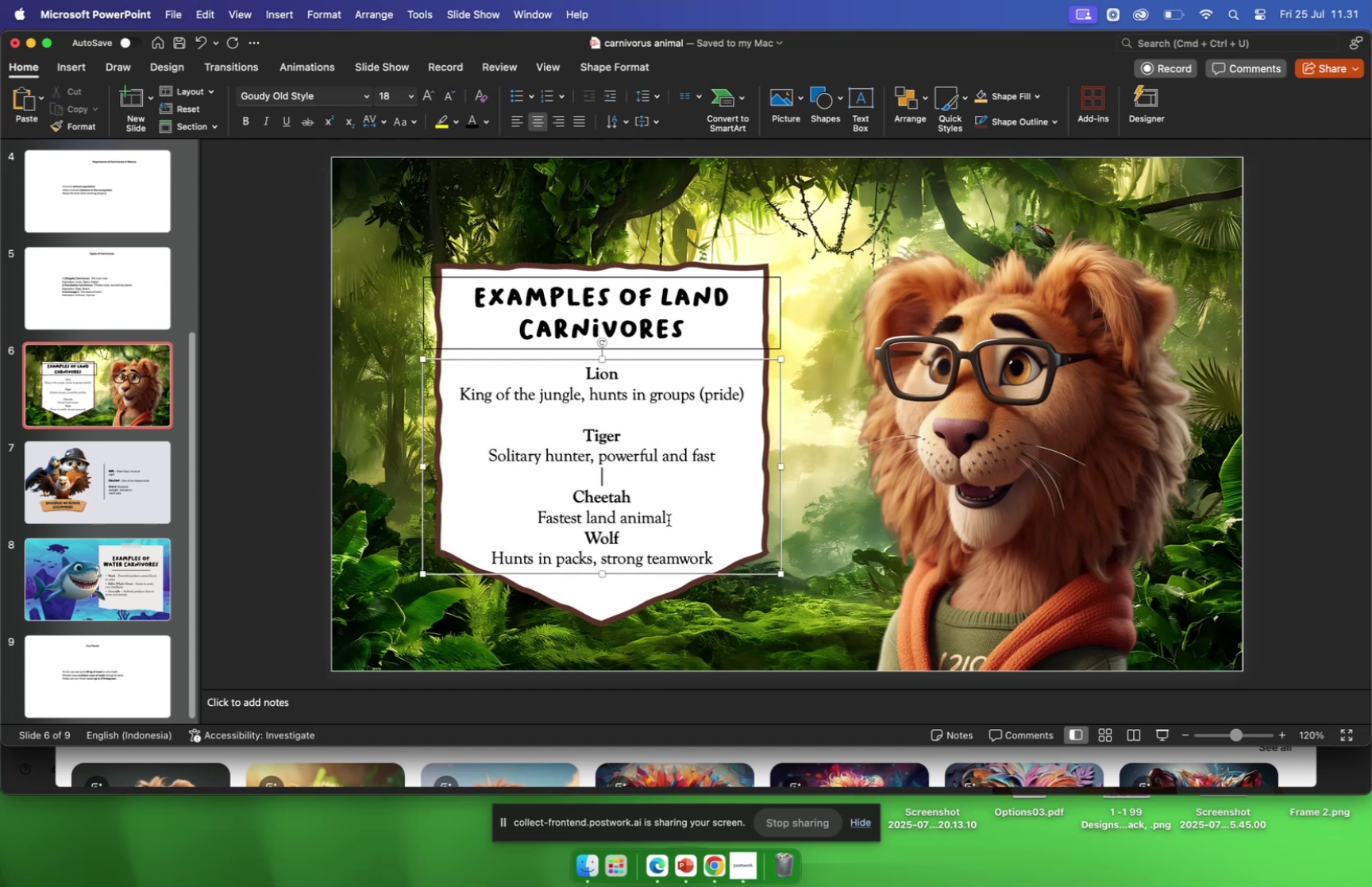 
left_click([662, 515])
 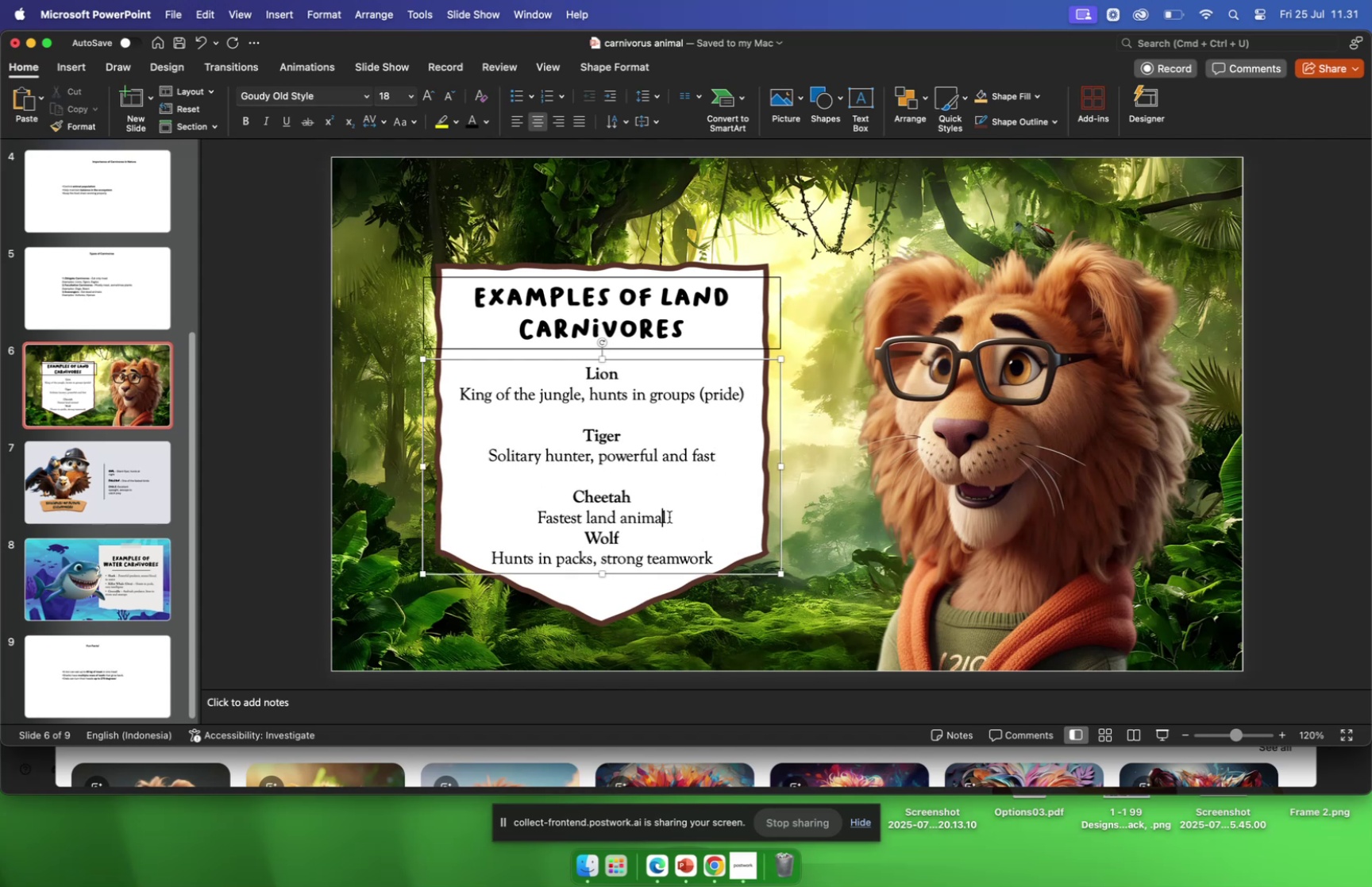 
left_click([669, 517])
 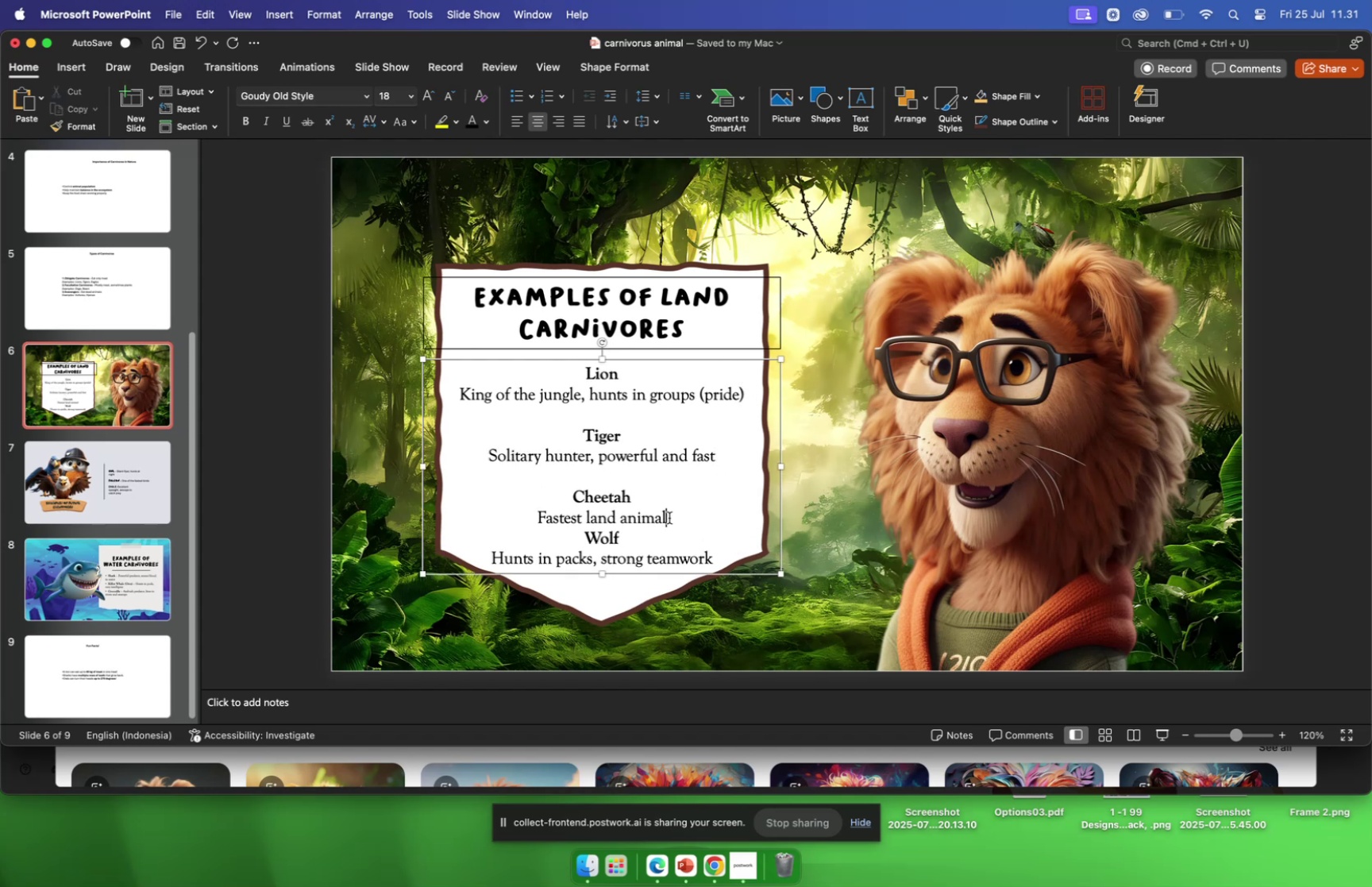 
key(Enter)
 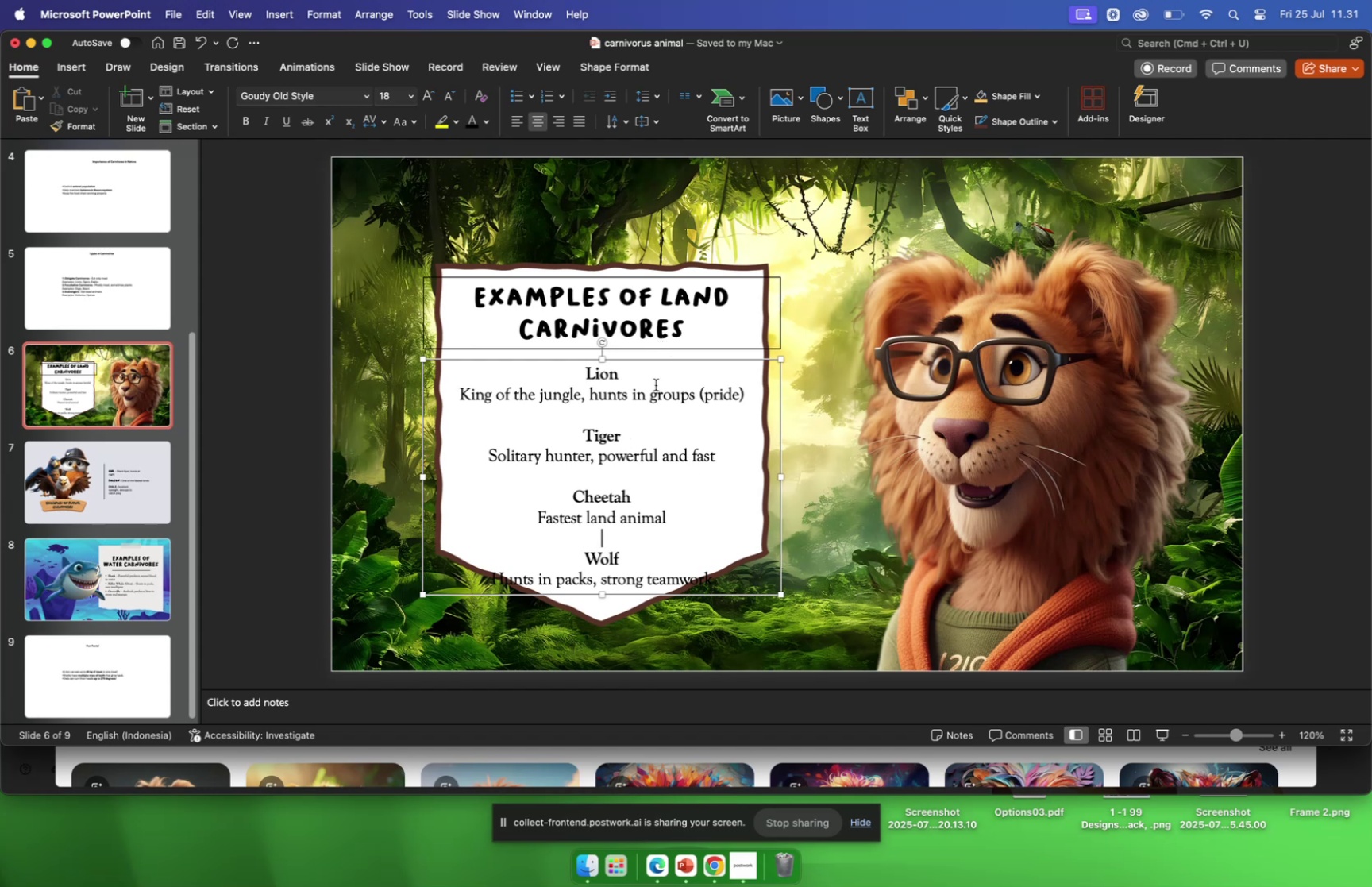 
wait(6.25)
 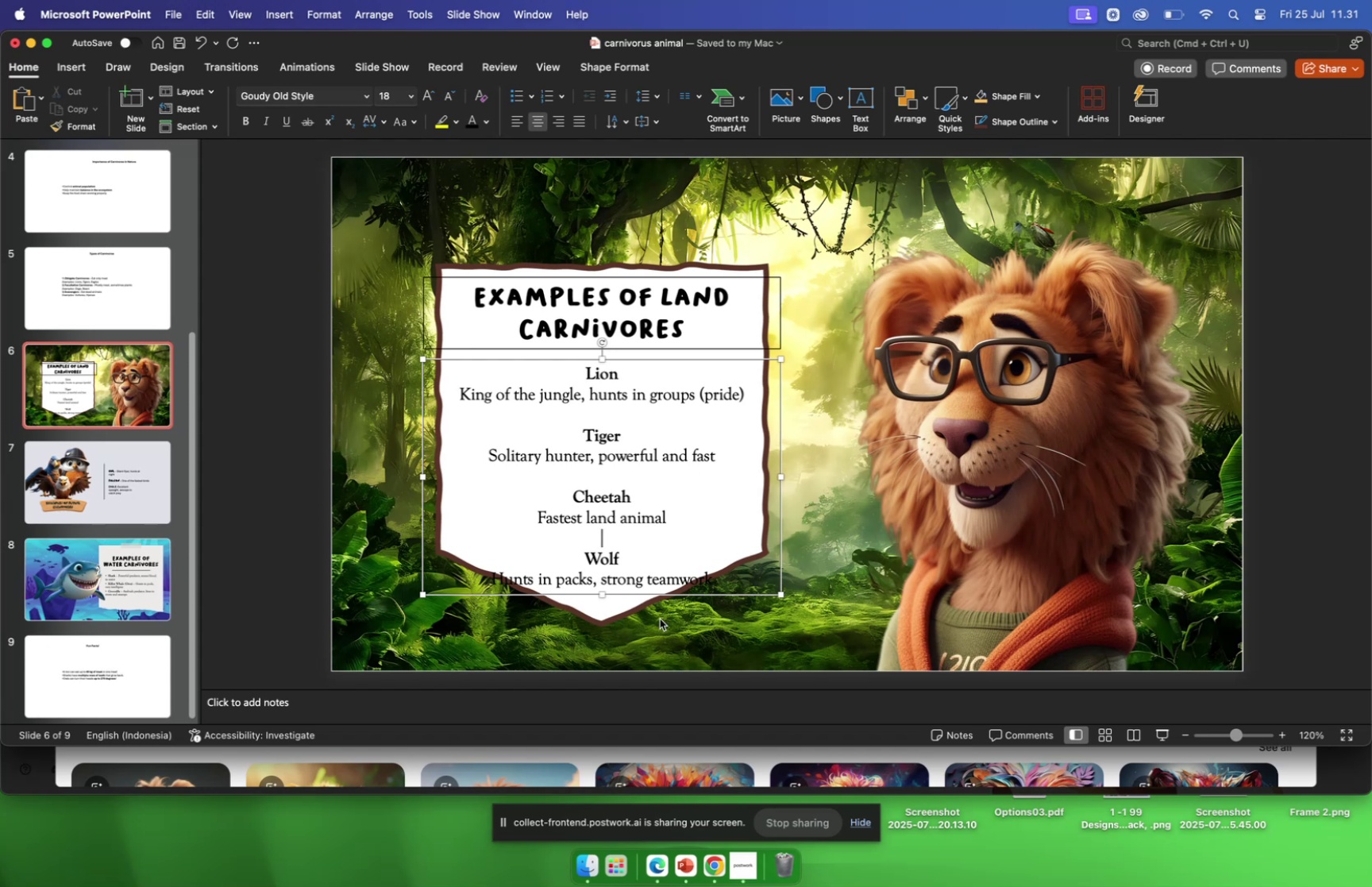 
left_click_drag(start_coordinate=[688, 597], to_coordinate=[688, 573])
 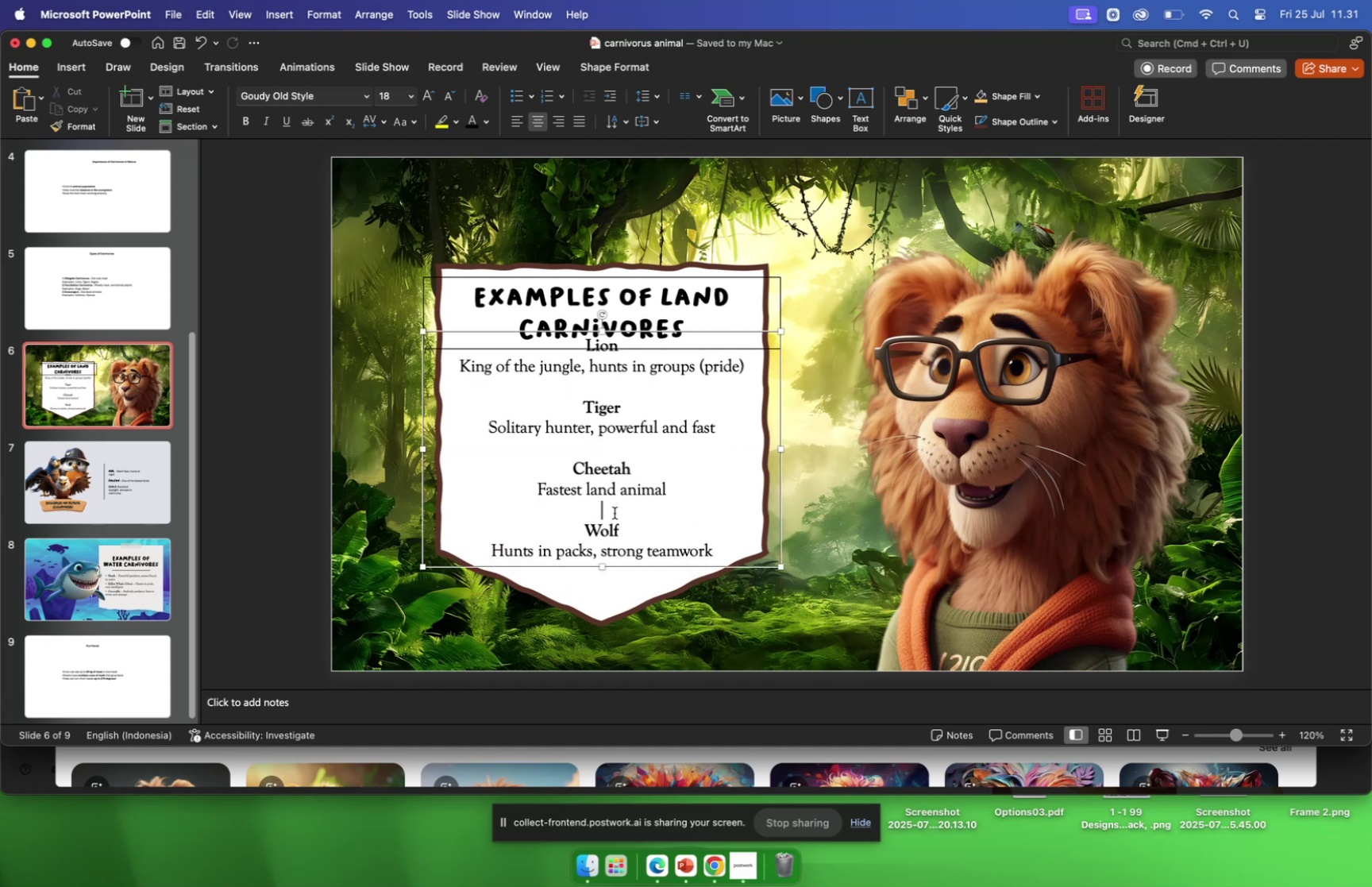 
key(Backspace)
 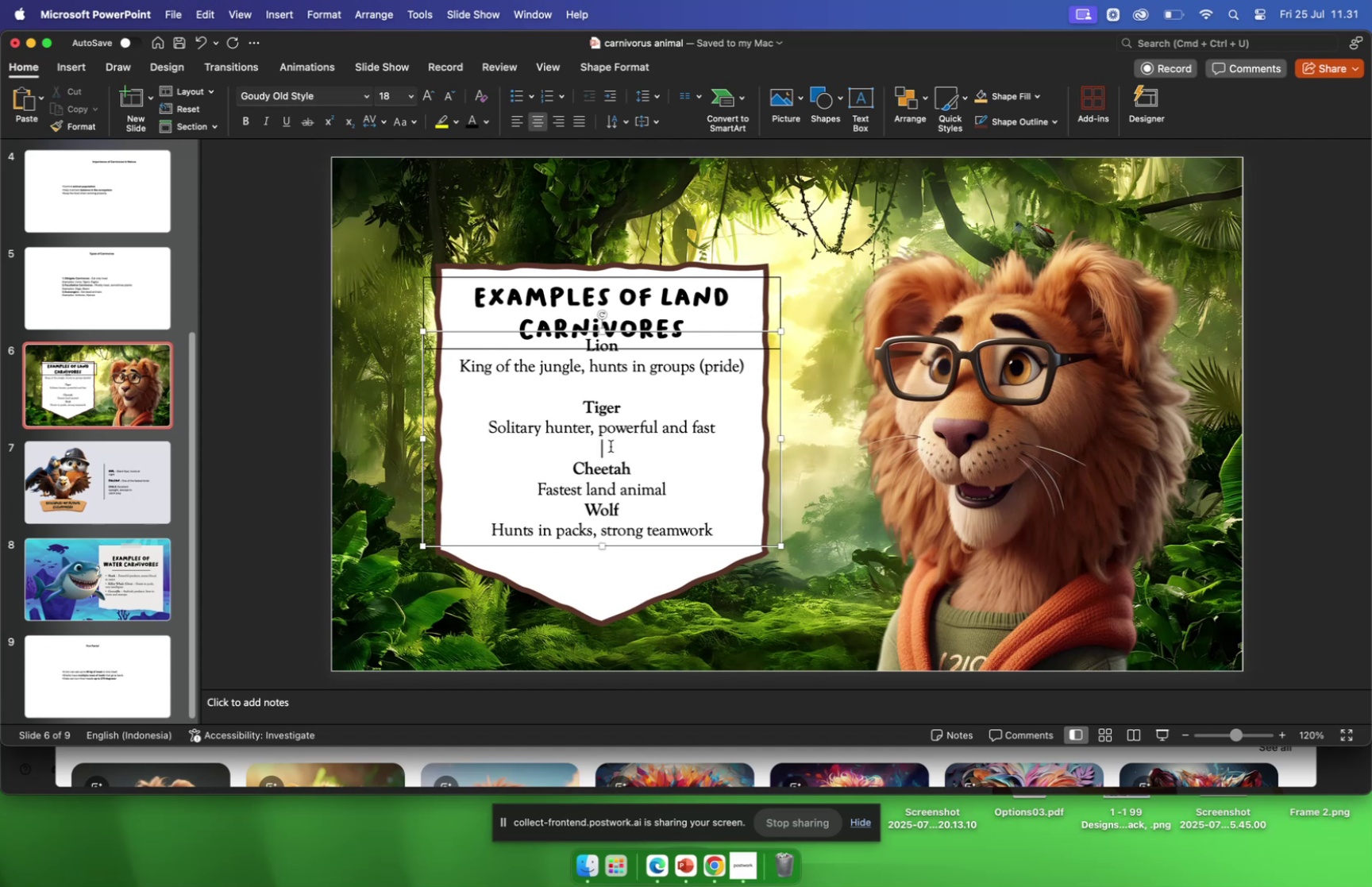 
key(Backspace)
 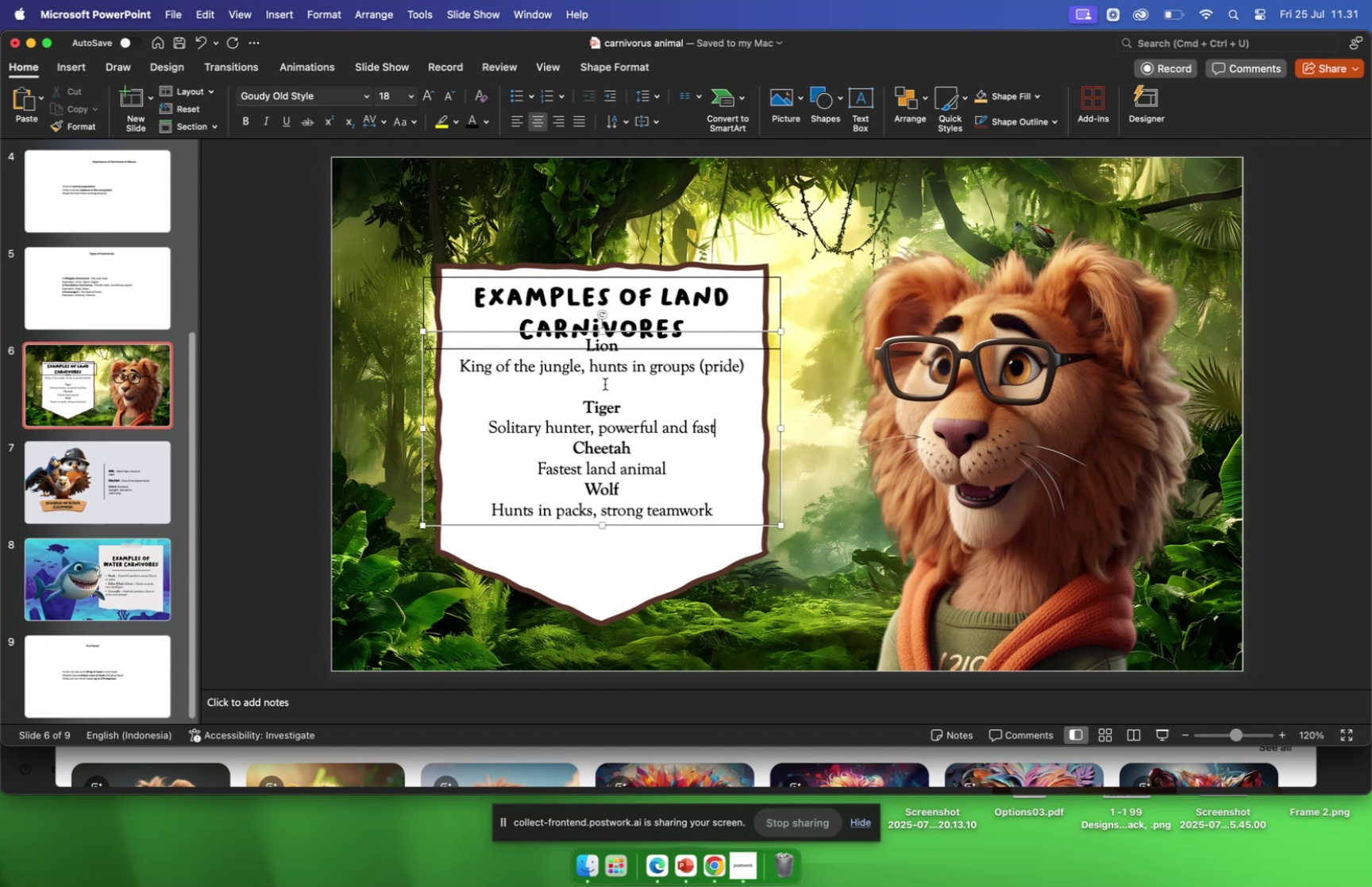 
left_click([605, 381])
 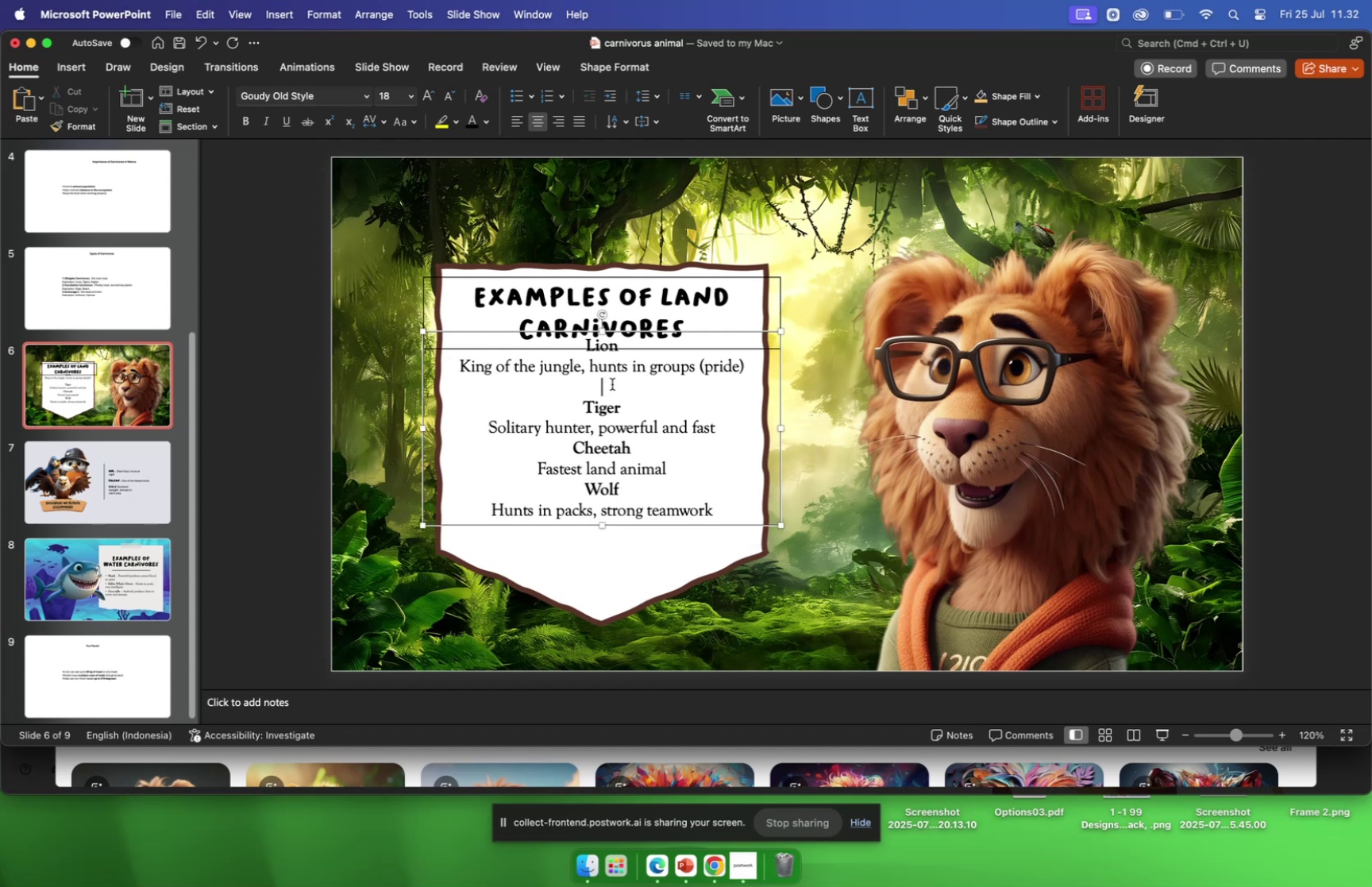 
key(Backspace)
 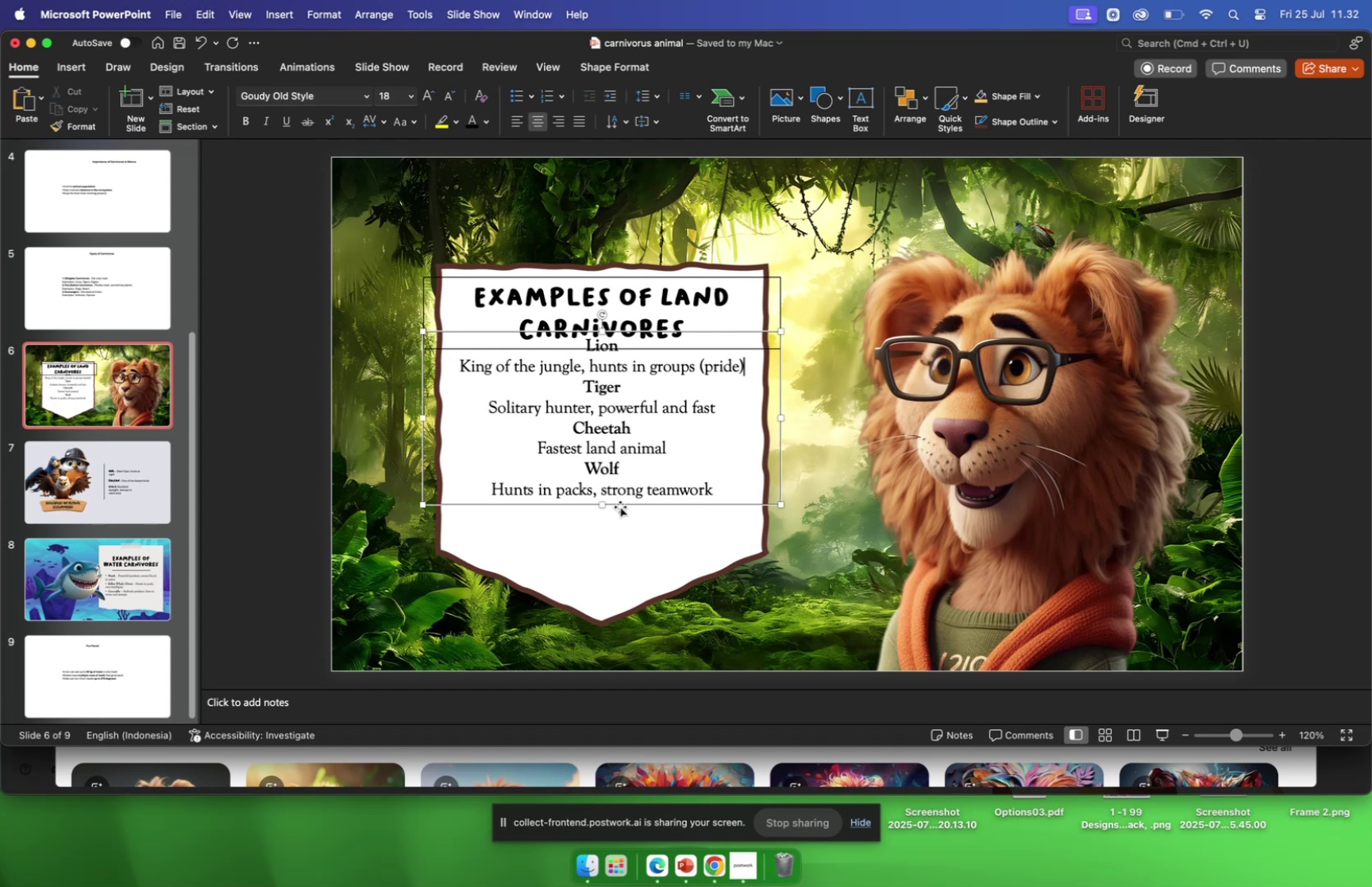 
left_click_drag(start_coordinate=[621, 503], to_coordinate=[620, 550])
 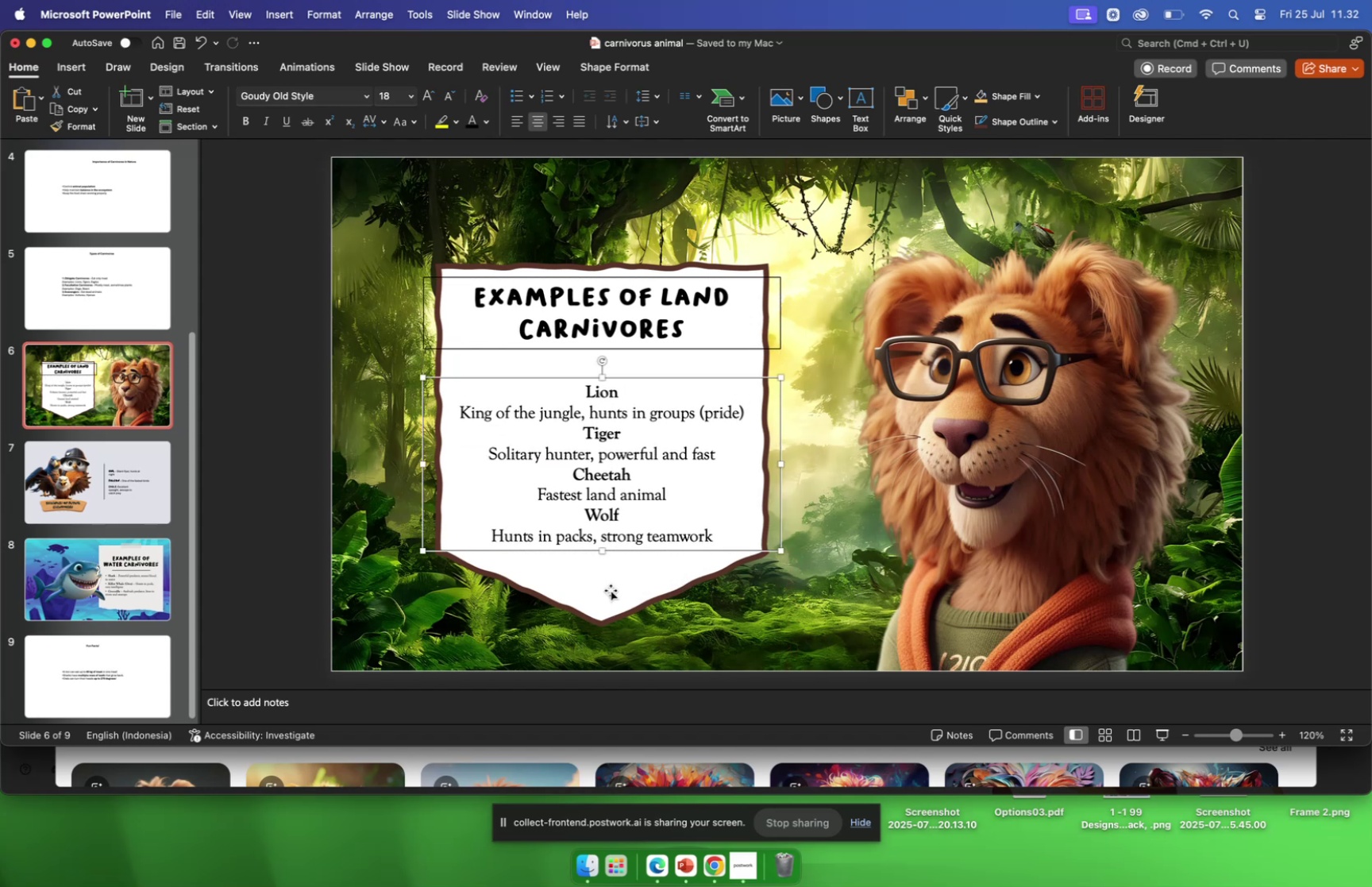 
left_click([611, 589])
 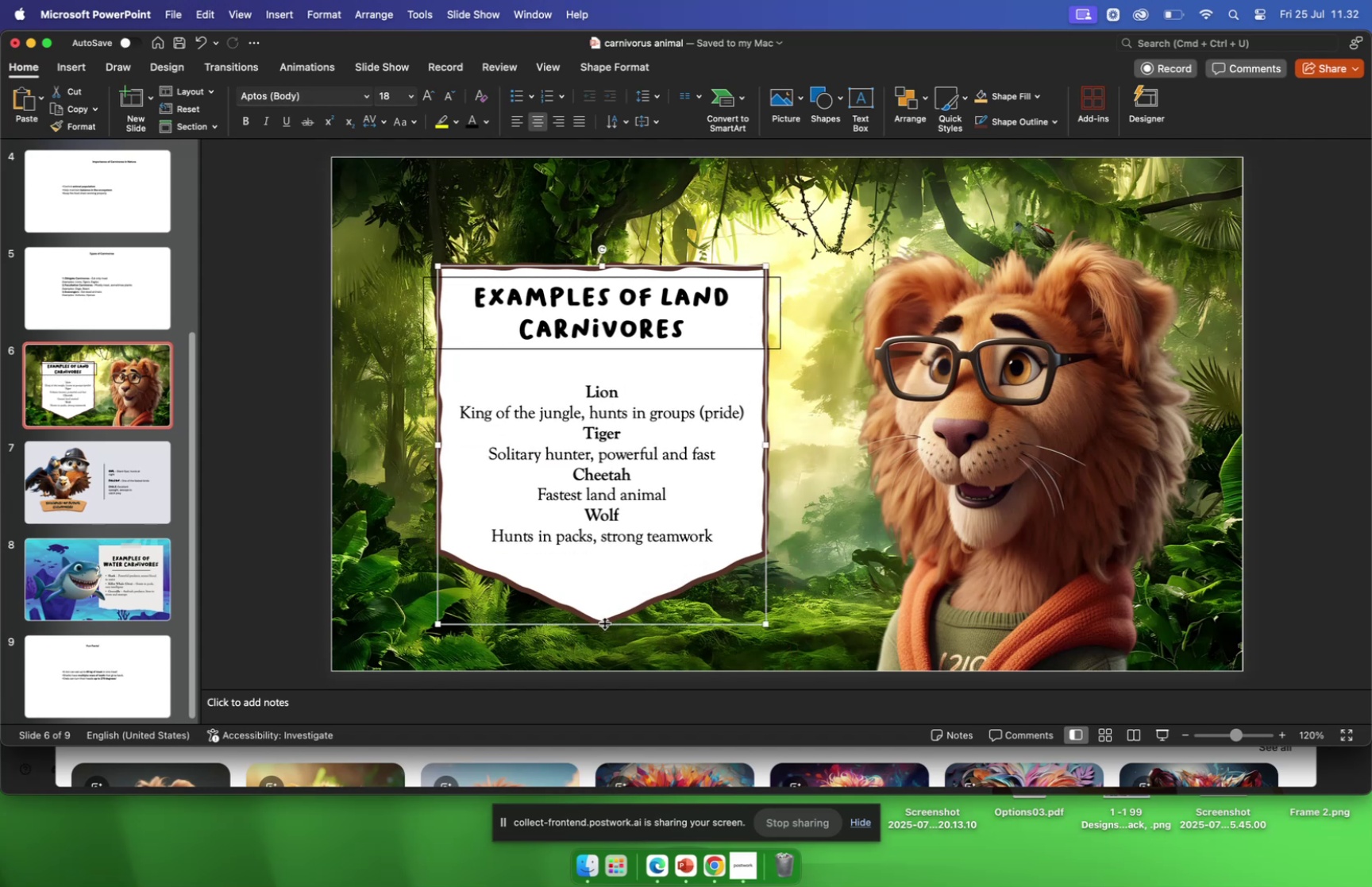 
left_click_drag(start_coordinate=[604, 623], to_coordinate=[608, 594])
 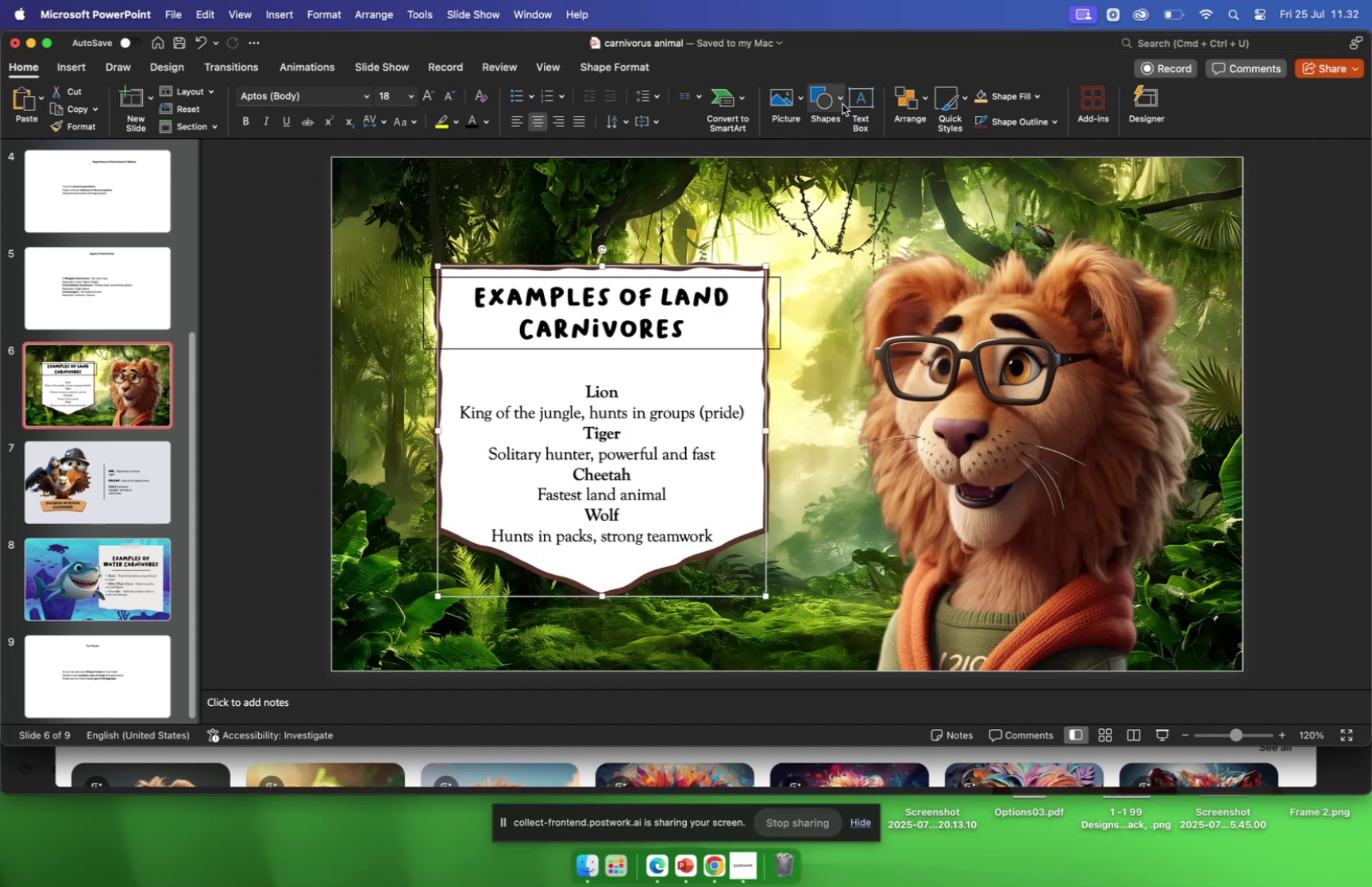 
left_click([834, 102])
 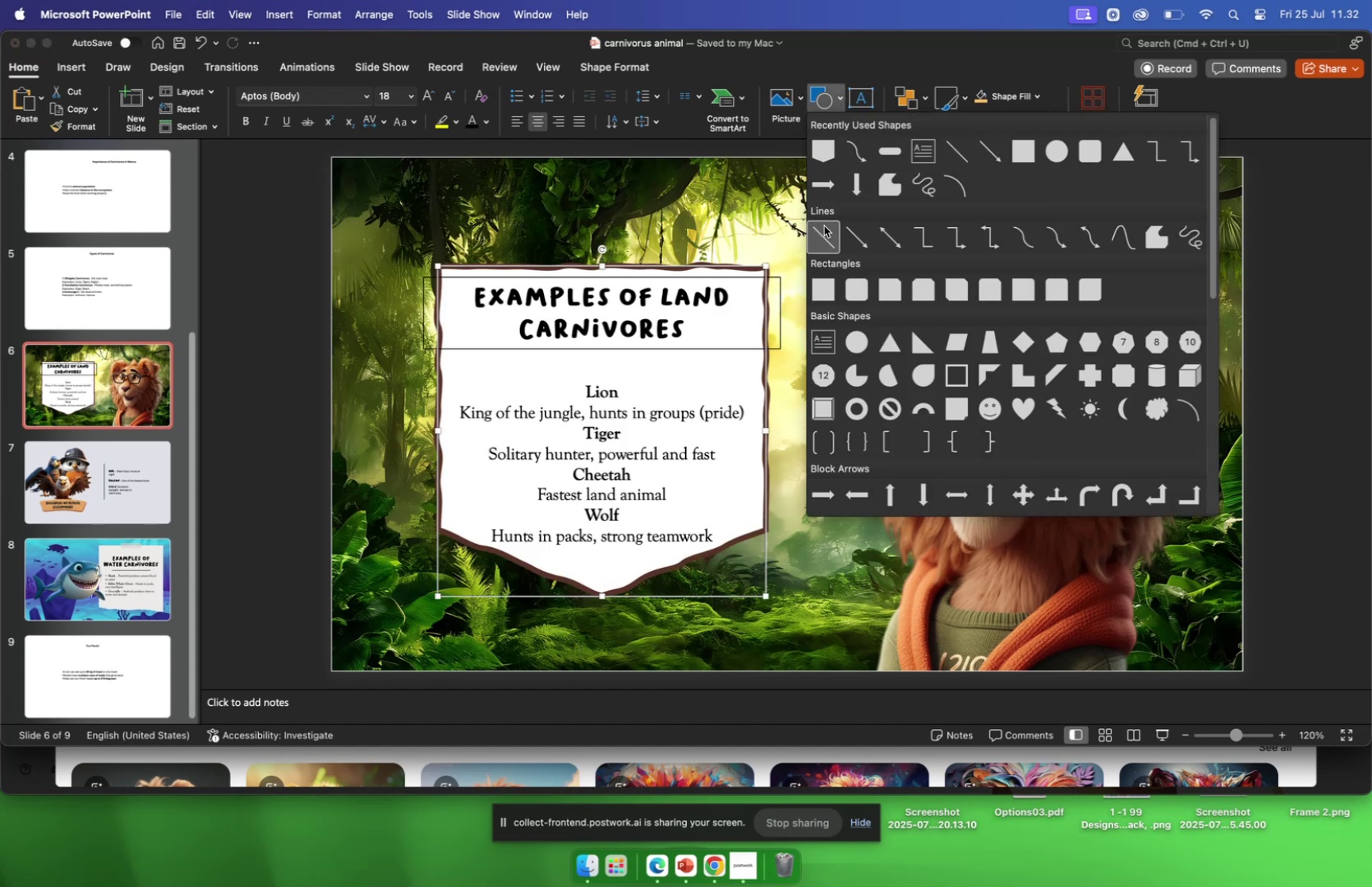 
left_click([820, 231])
 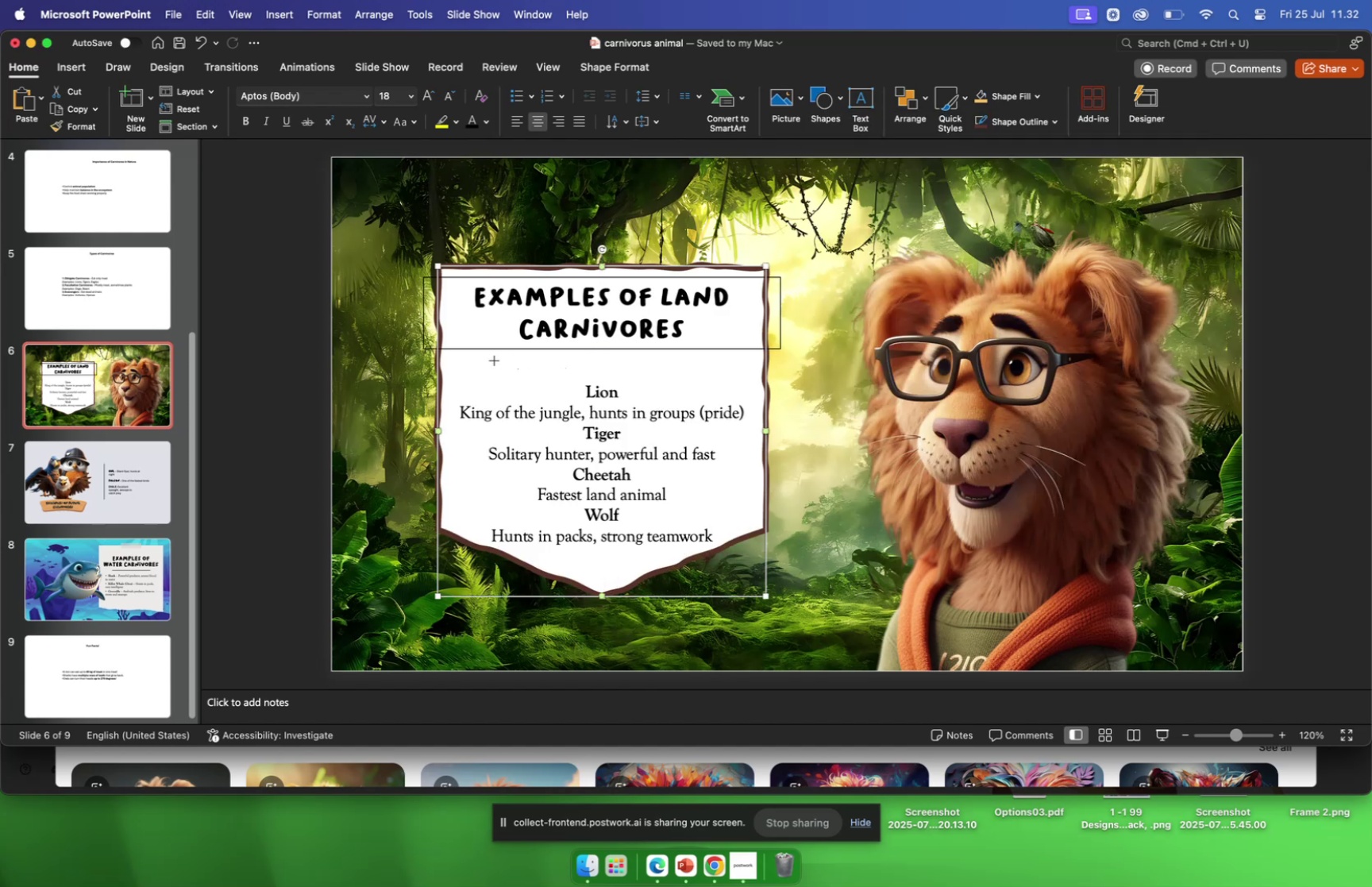 
left_click_drag(start_coordinate=[507, 361], to_coordinate=[700, 363])
 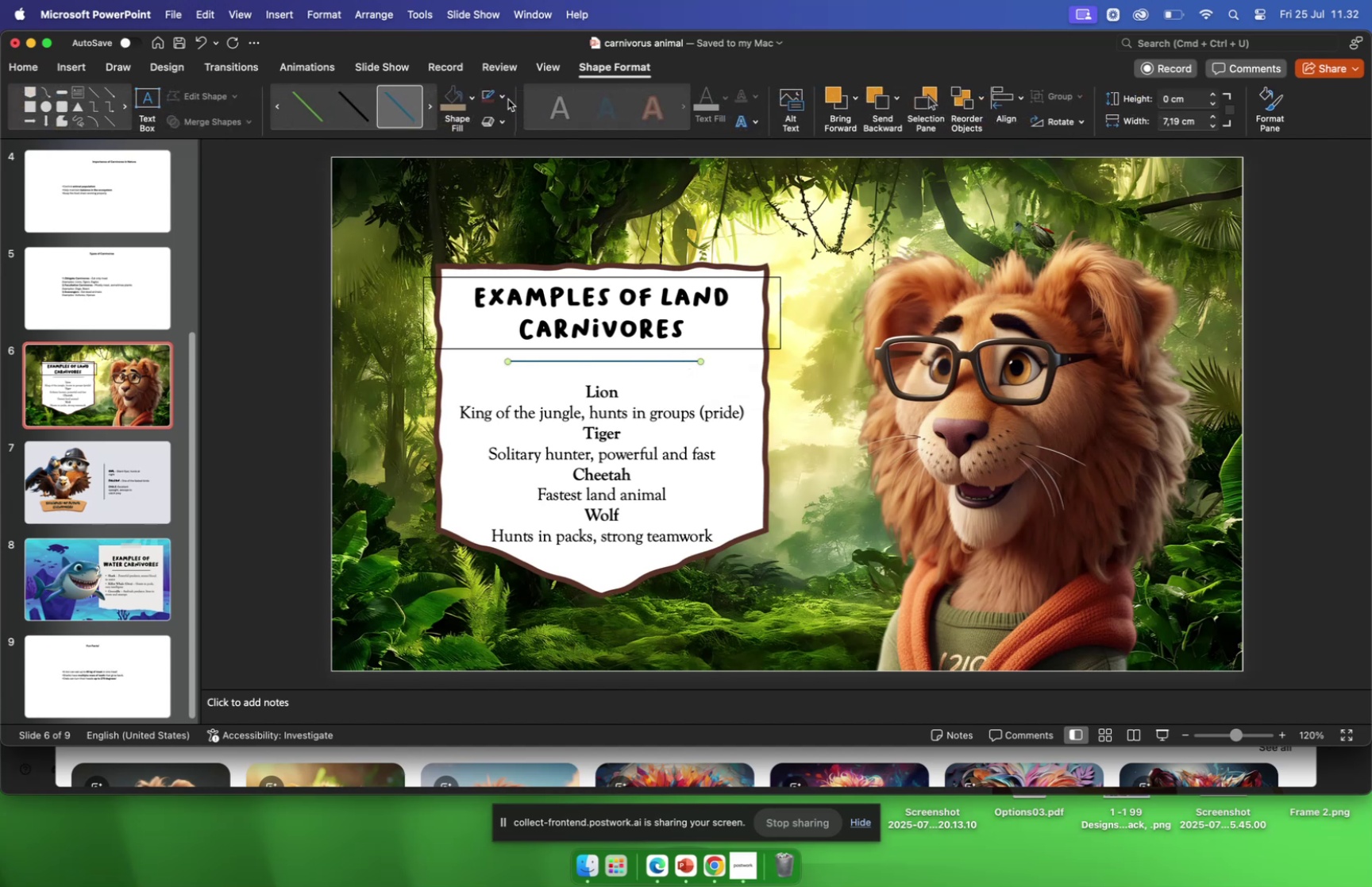 
left_click([505, 98])
 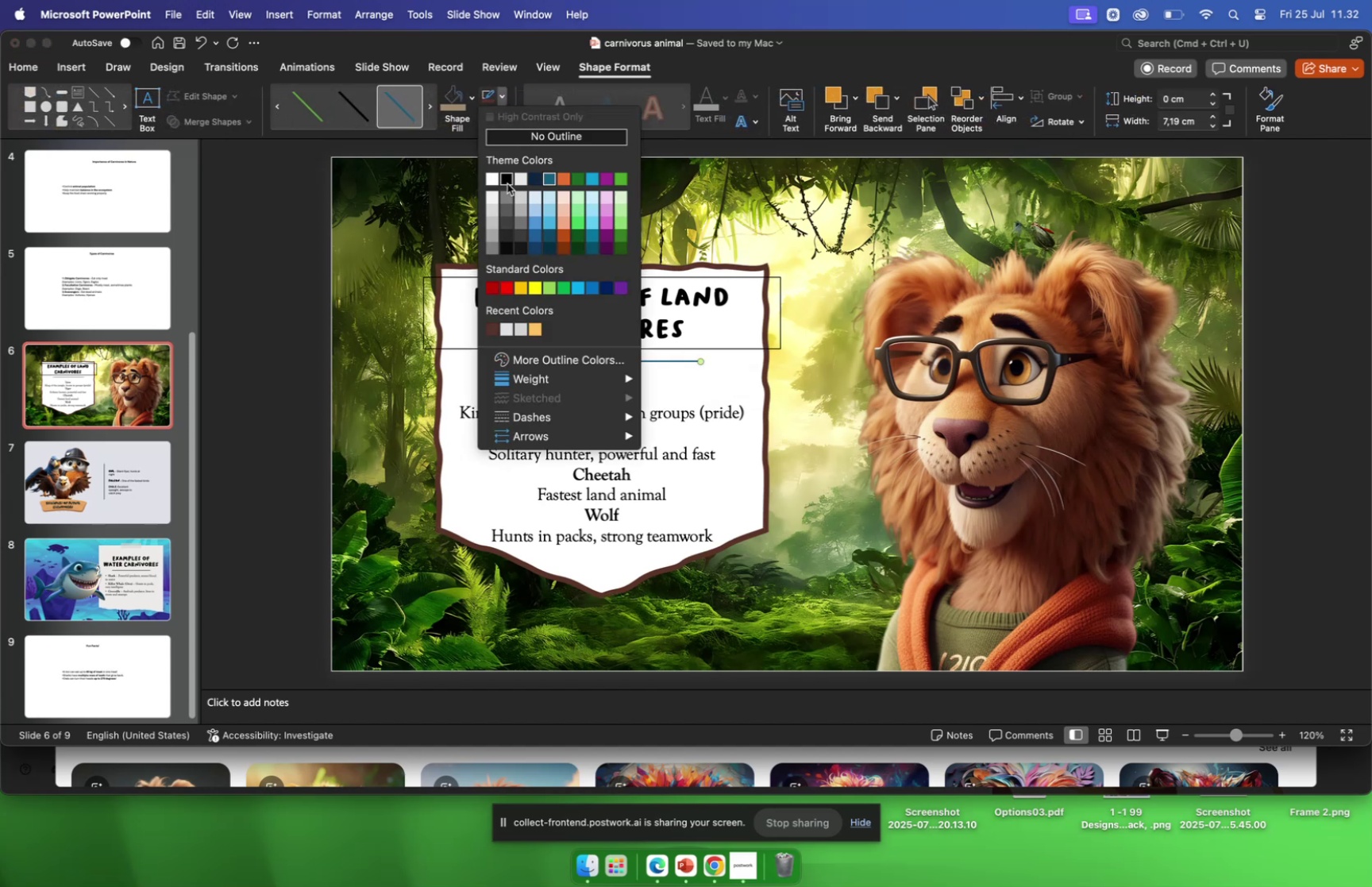 
left_click([507, 181])
 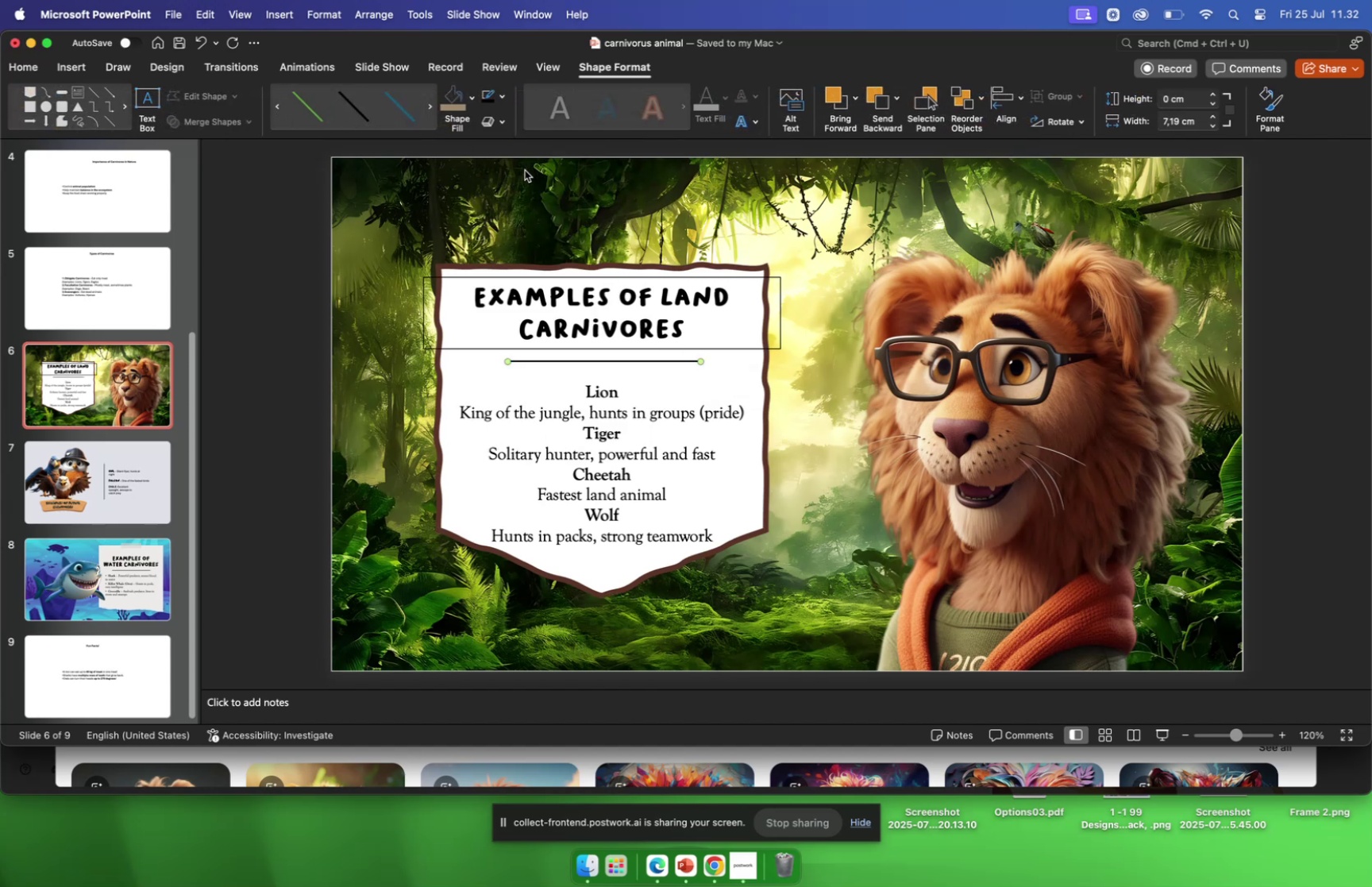 
wait(10.19)
 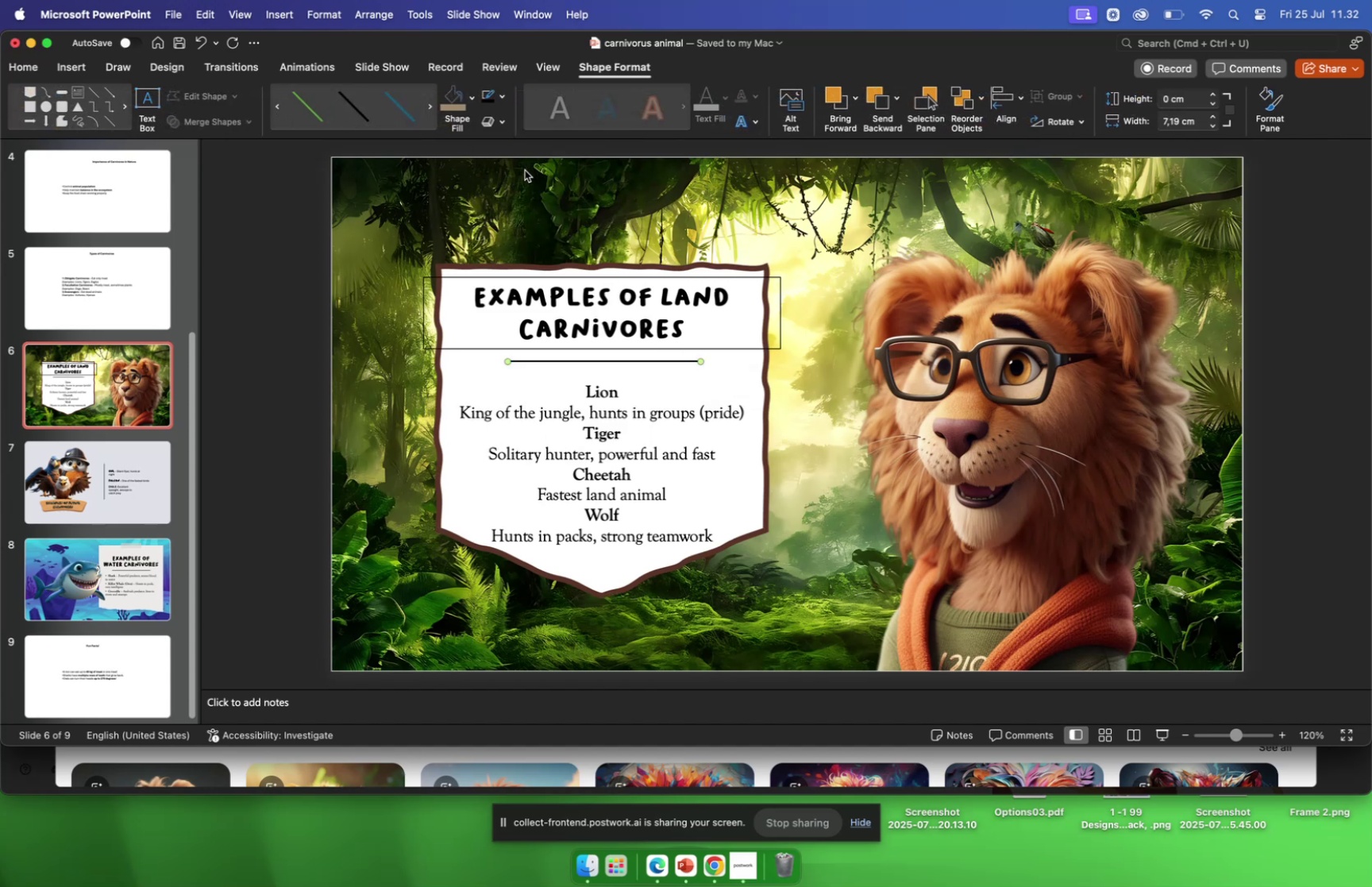 
left_click([503, 102])
 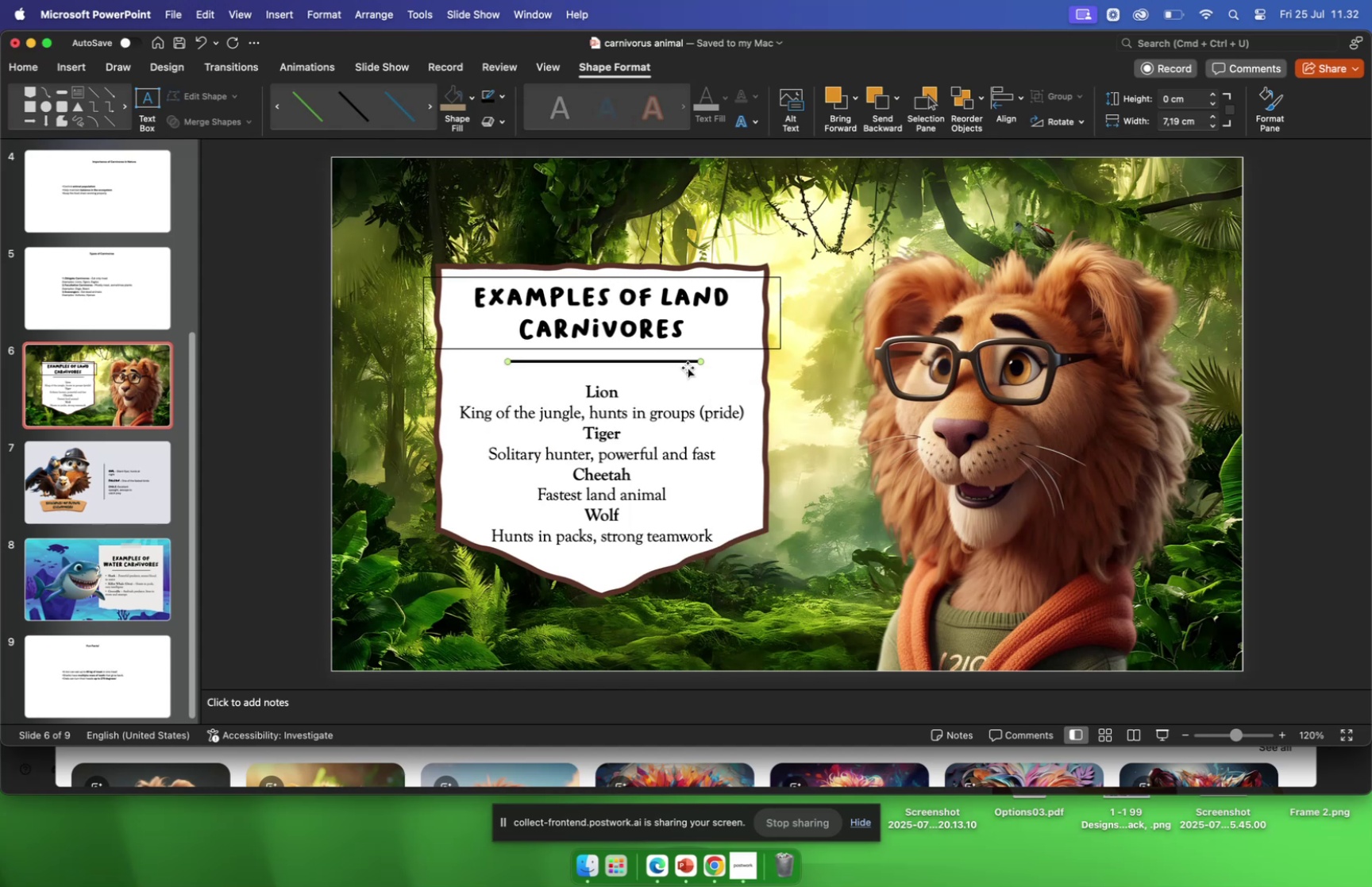 
wait(6.91)
 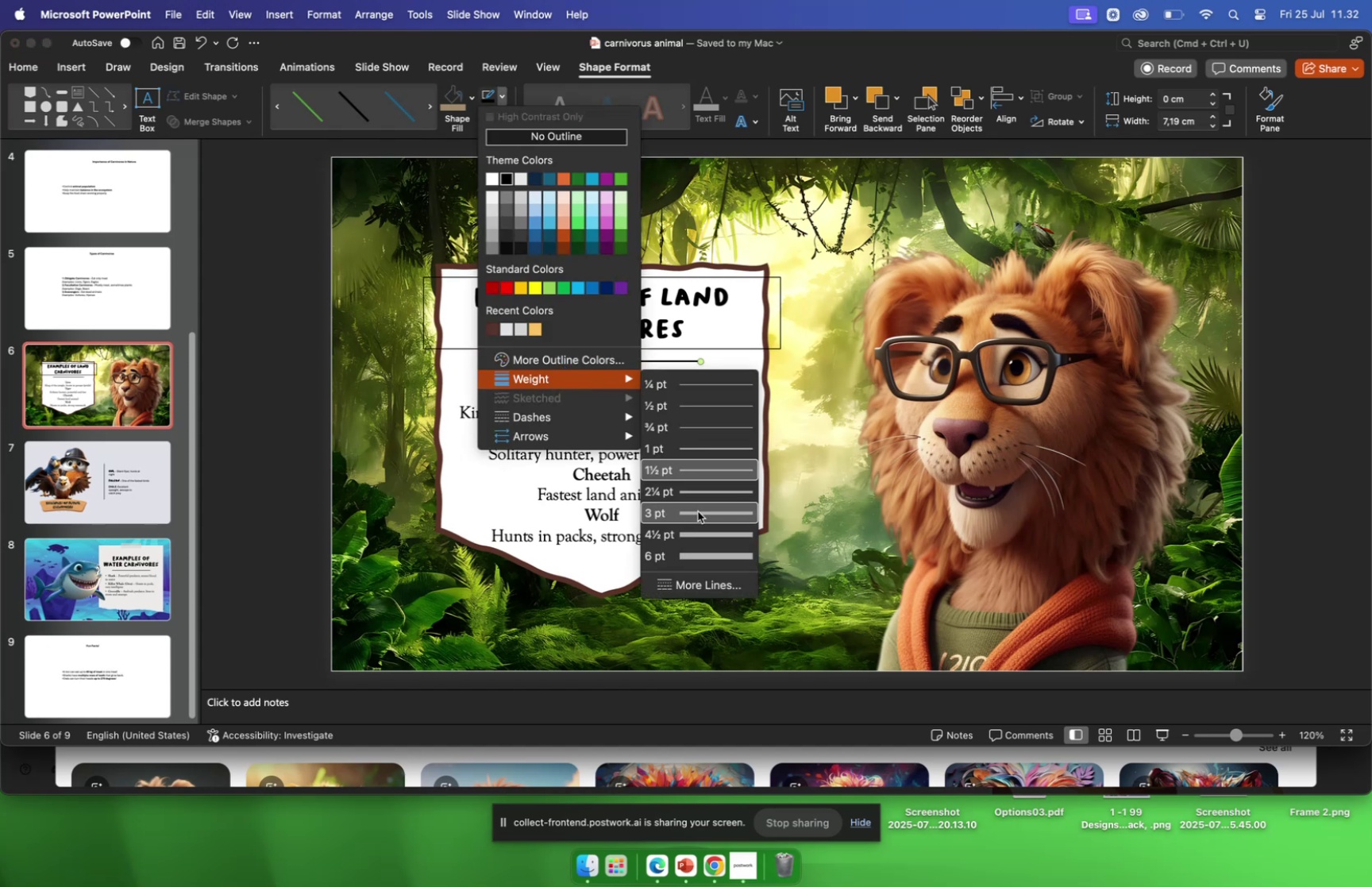 
left_click([491, 100])
 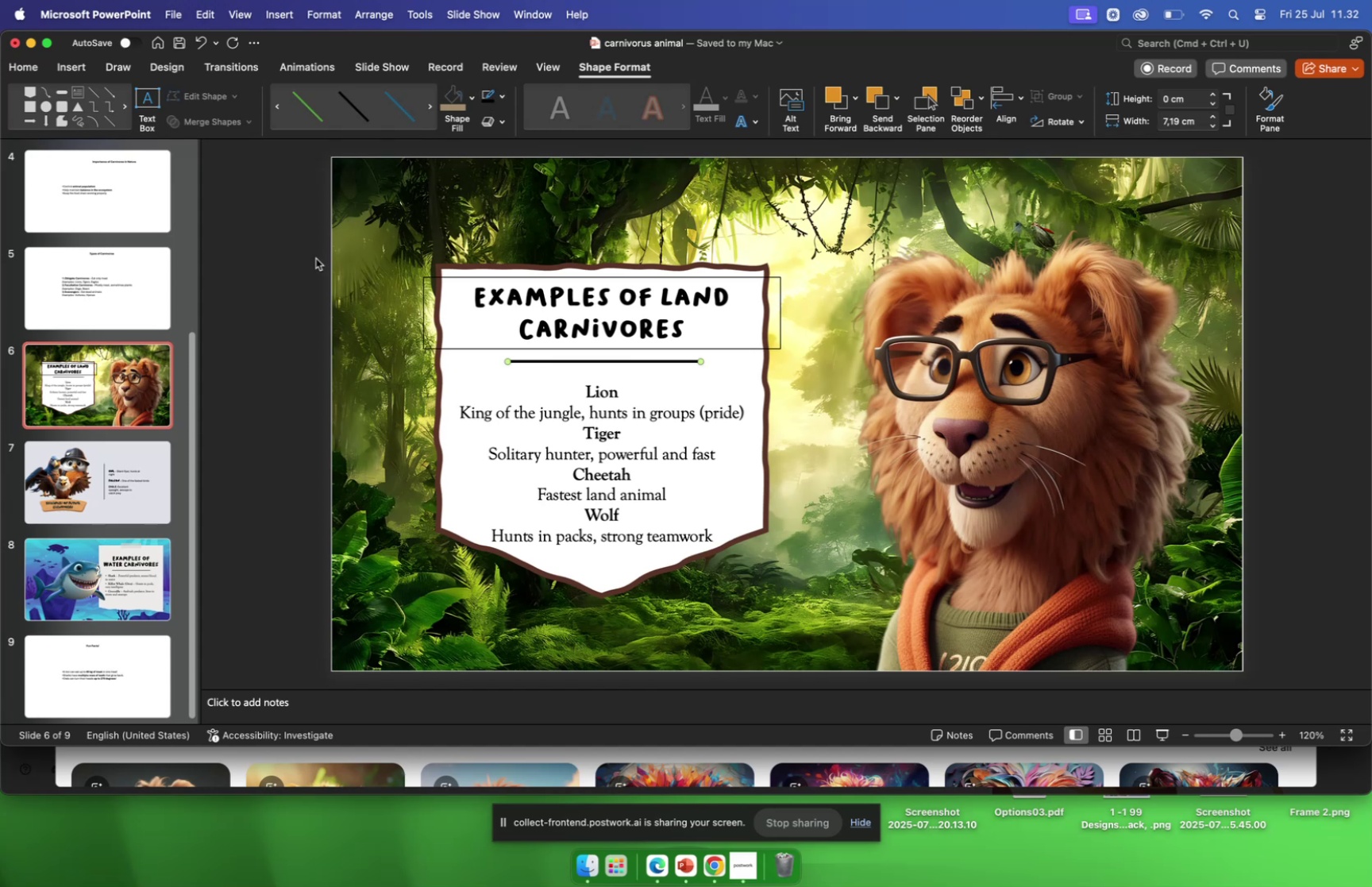 
left_click([302, 260])
 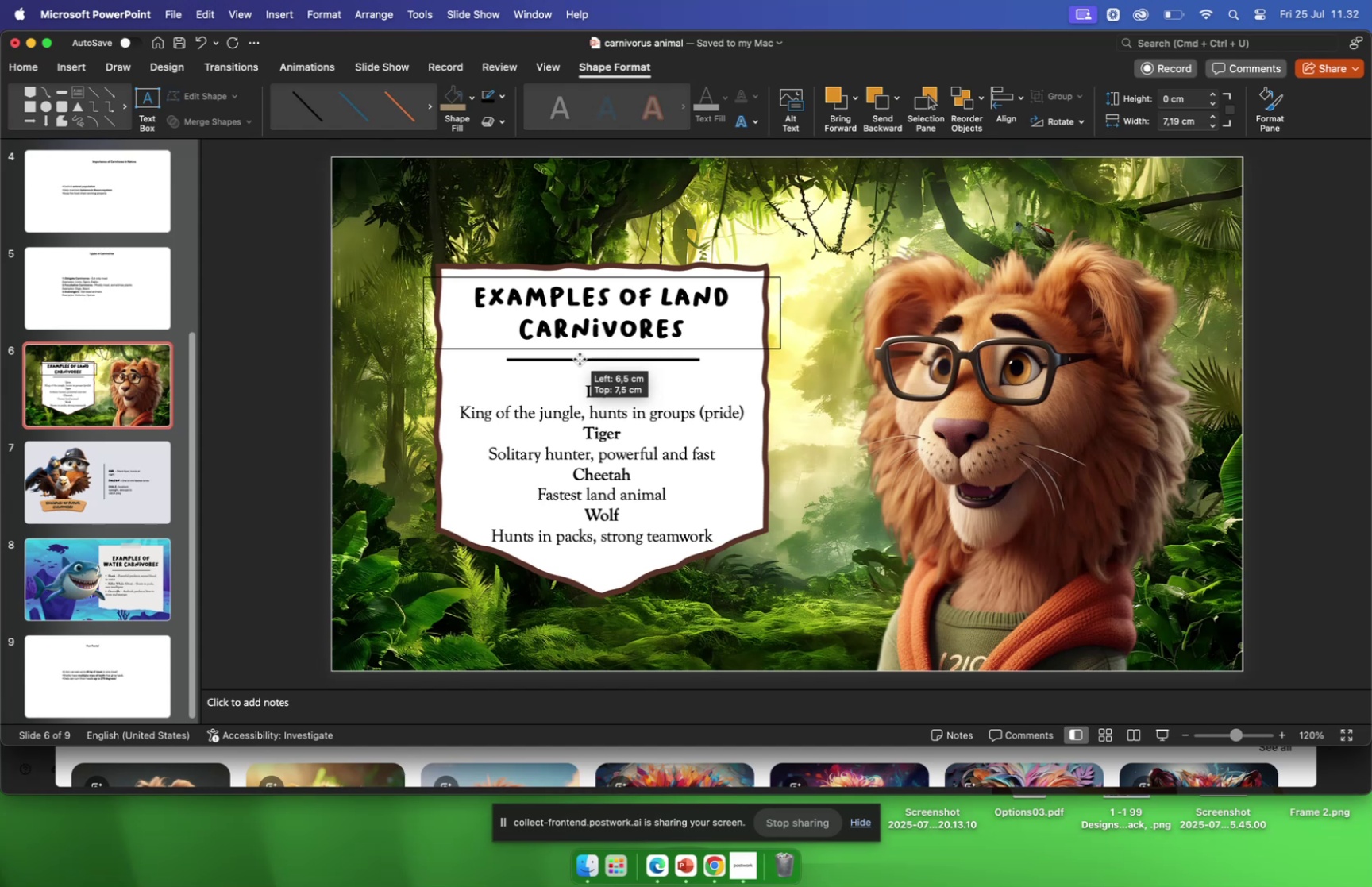 
wait(14.87)
 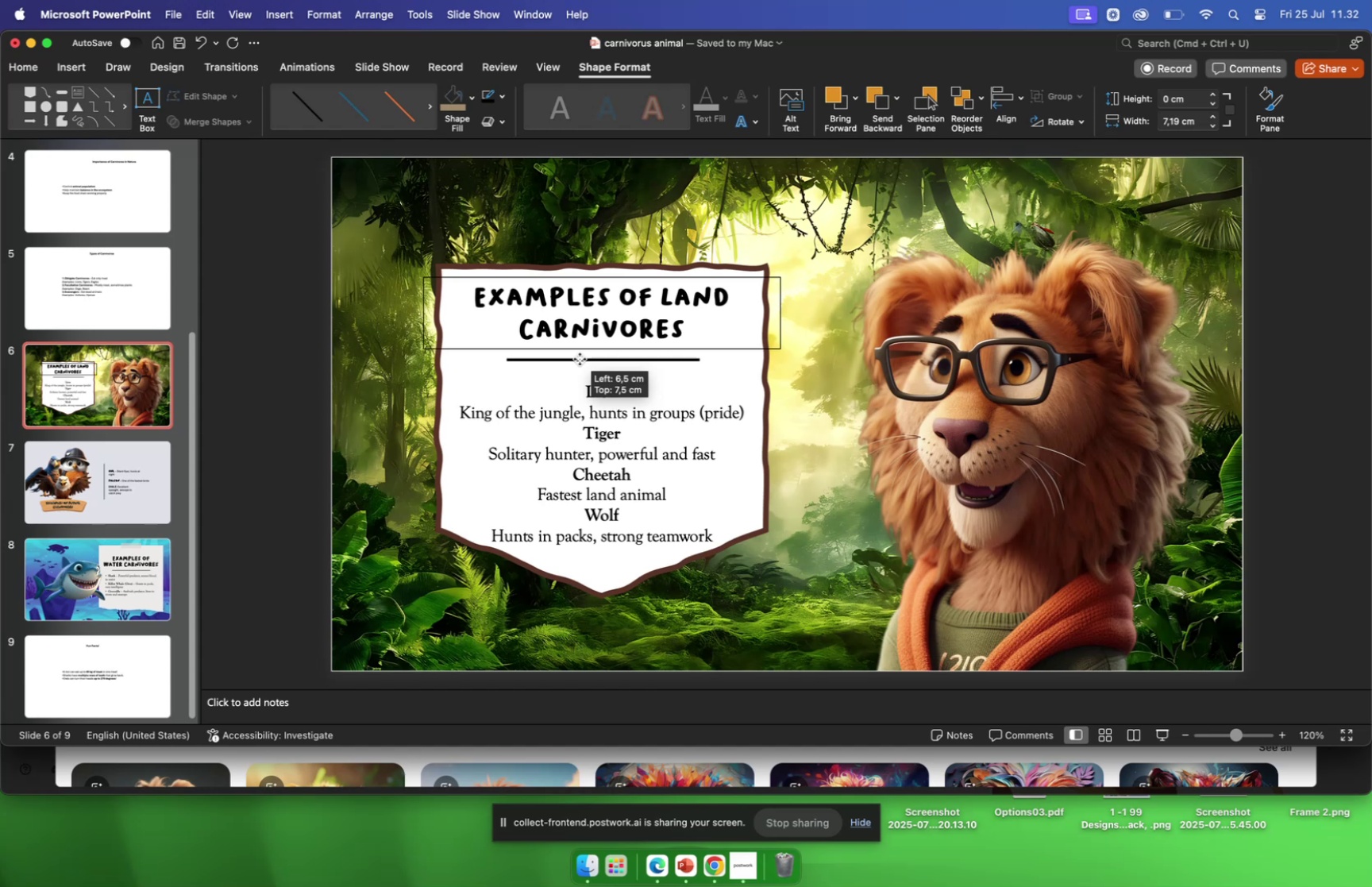 
left_click_drag(start_coordinate=[421, 311], to_coordinate=[492, 311])
 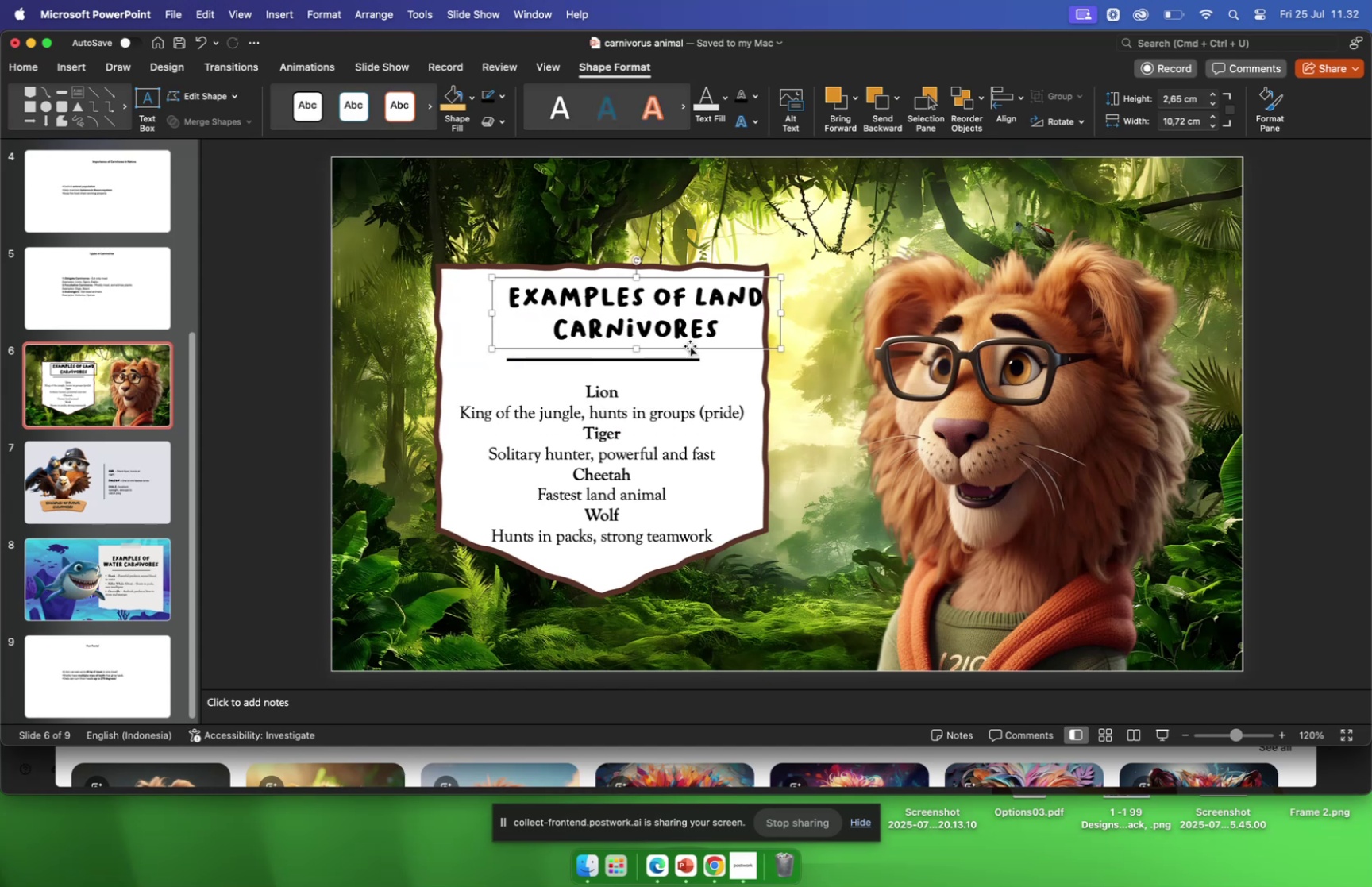 
left_click_drag(start_coordinate=[689, 347], to_coordinate=[660, 351])
 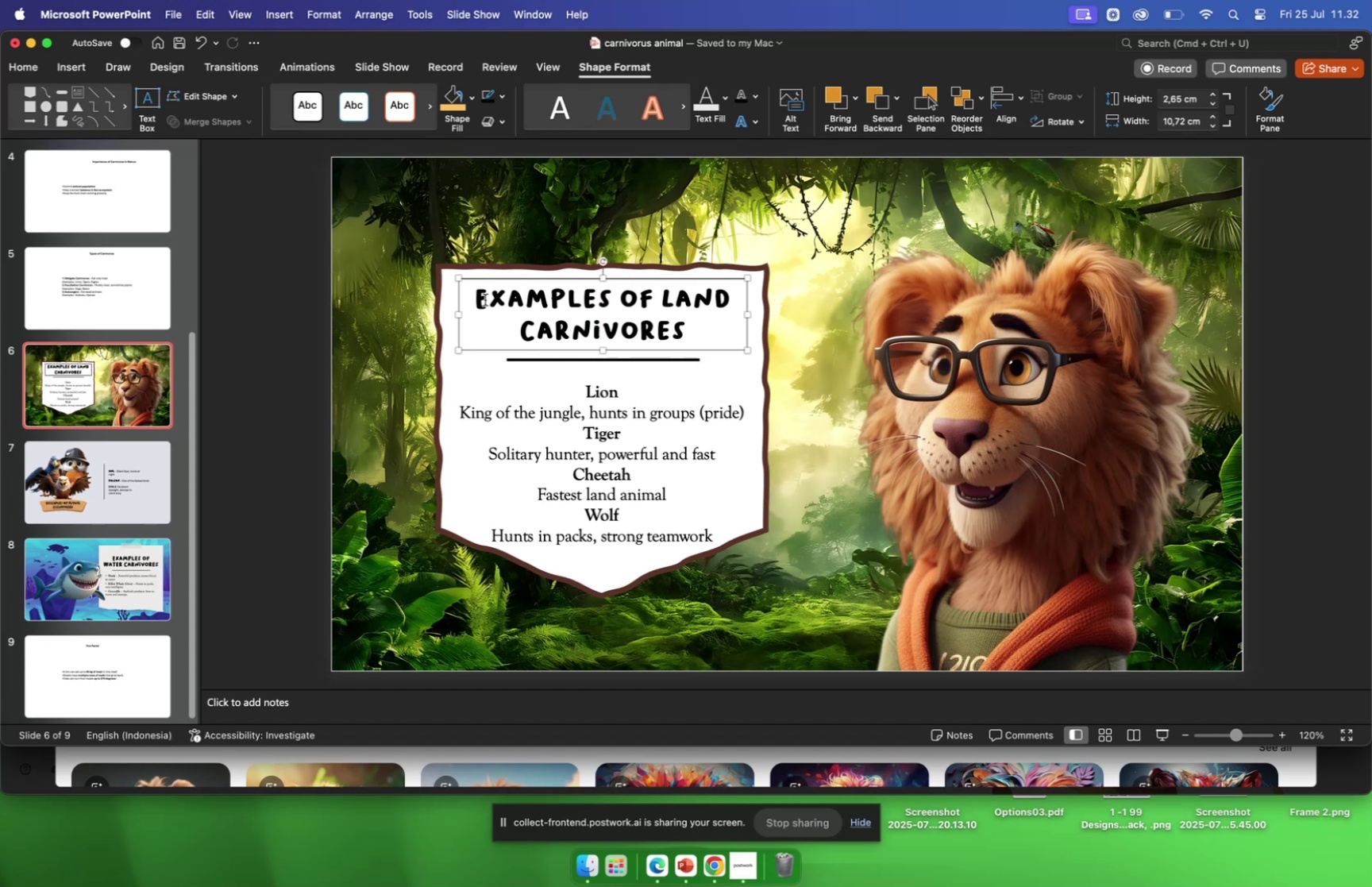 
left_click_drag(start_coordinate=[481, 298], to_coordinate=[669, 322])
 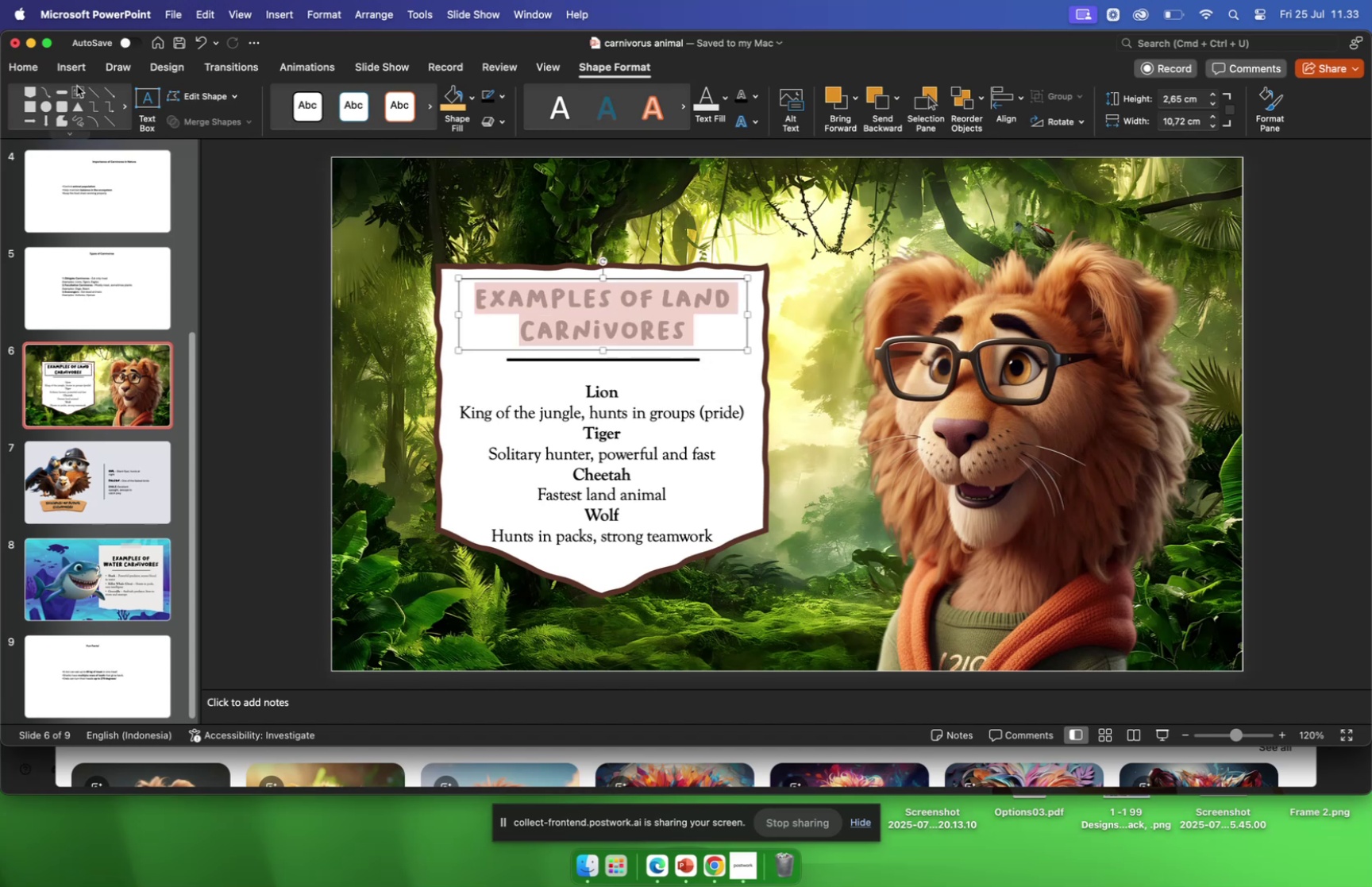 
left_click([31, 67])
 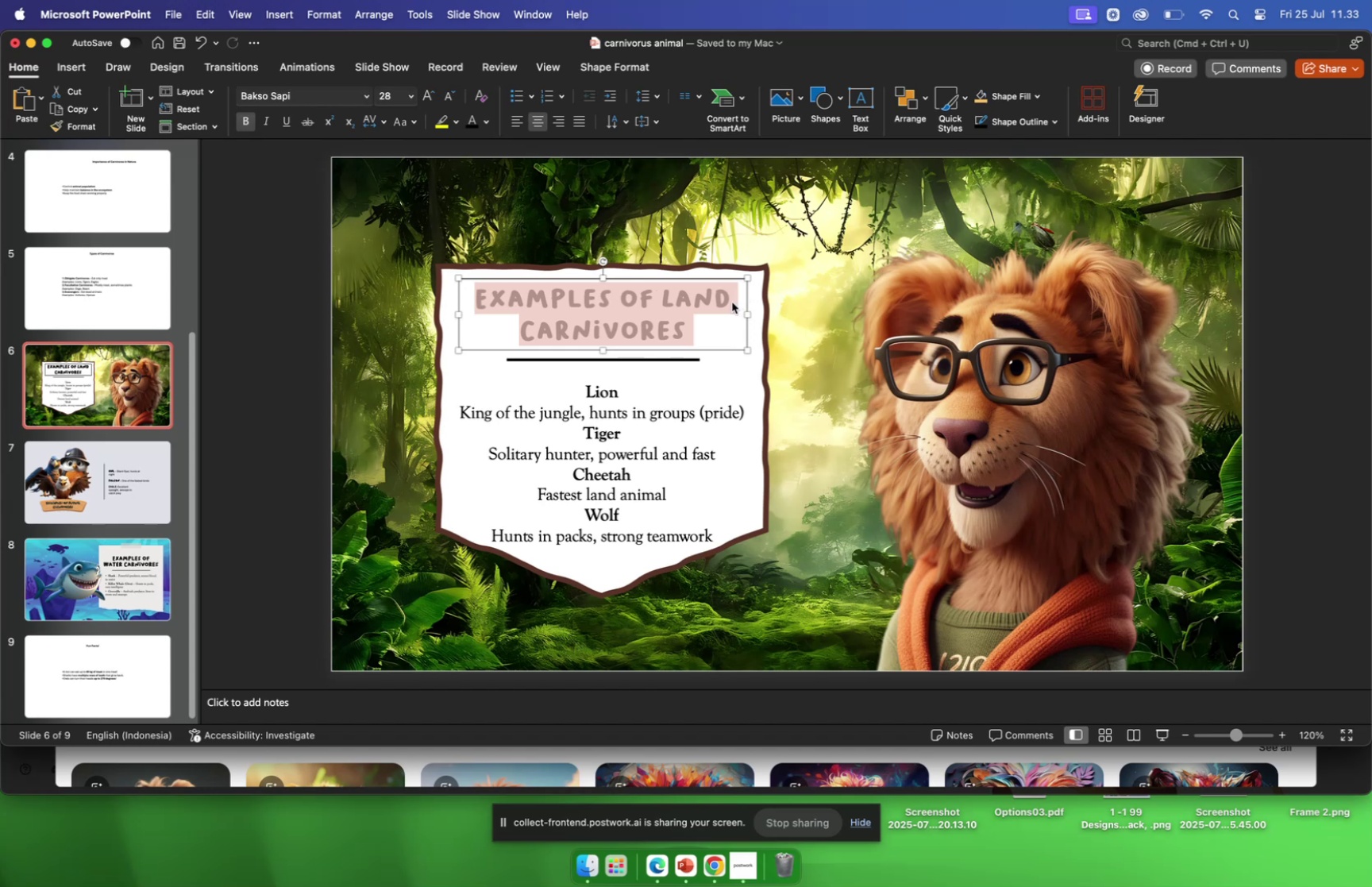 
wait(7.88)
 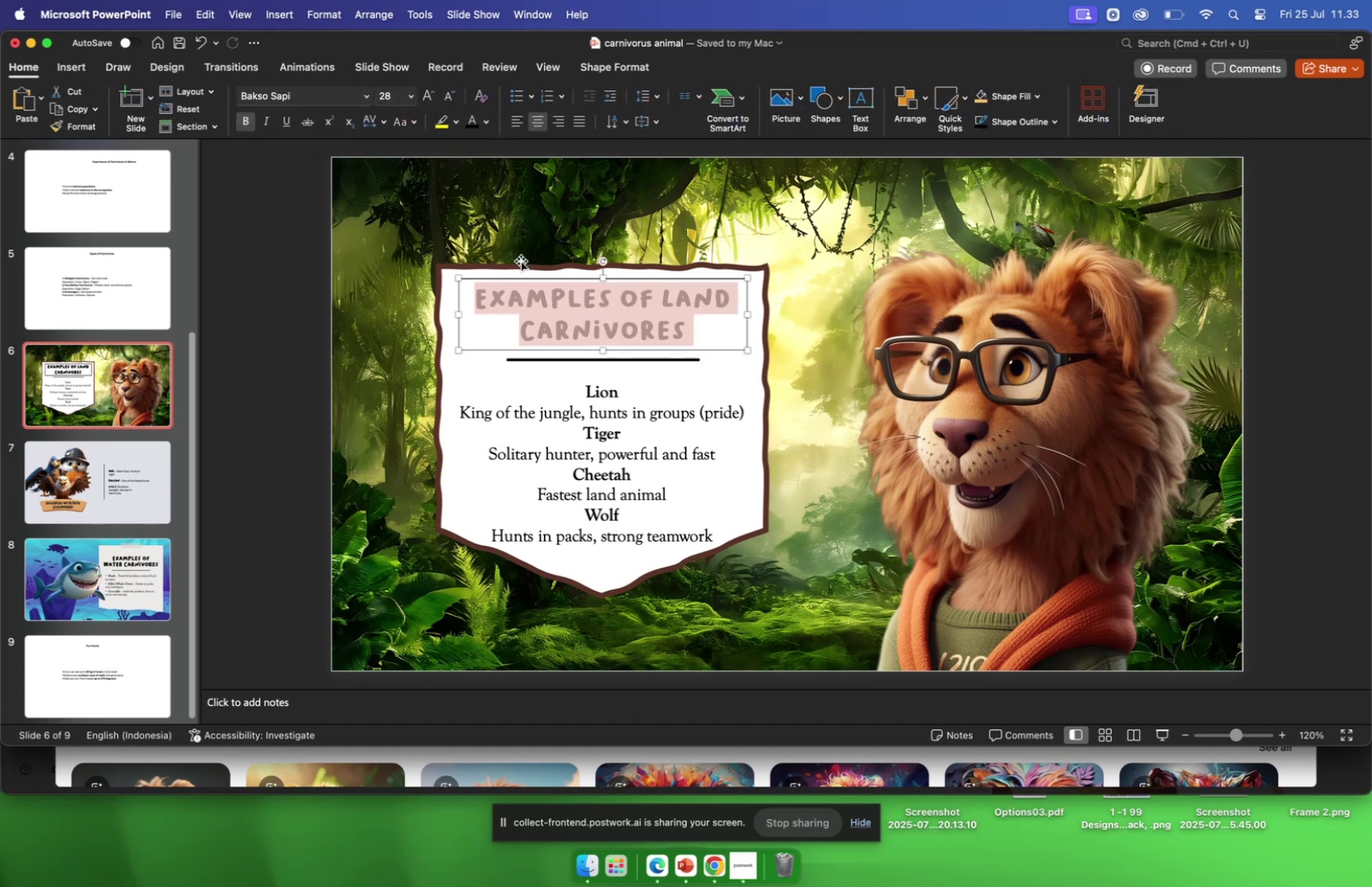 
left_click([447, 361])
 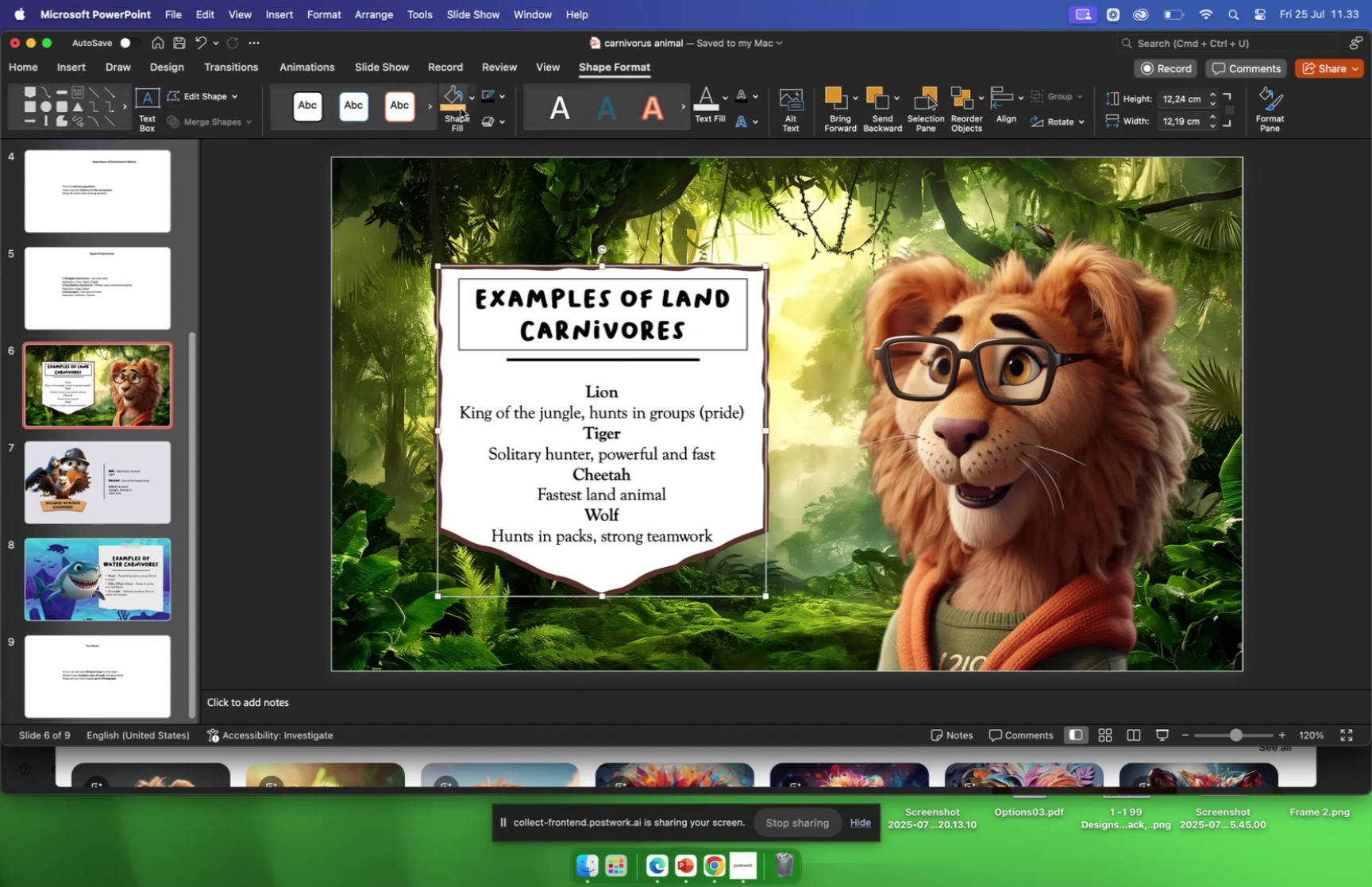 
wait(5.95)
 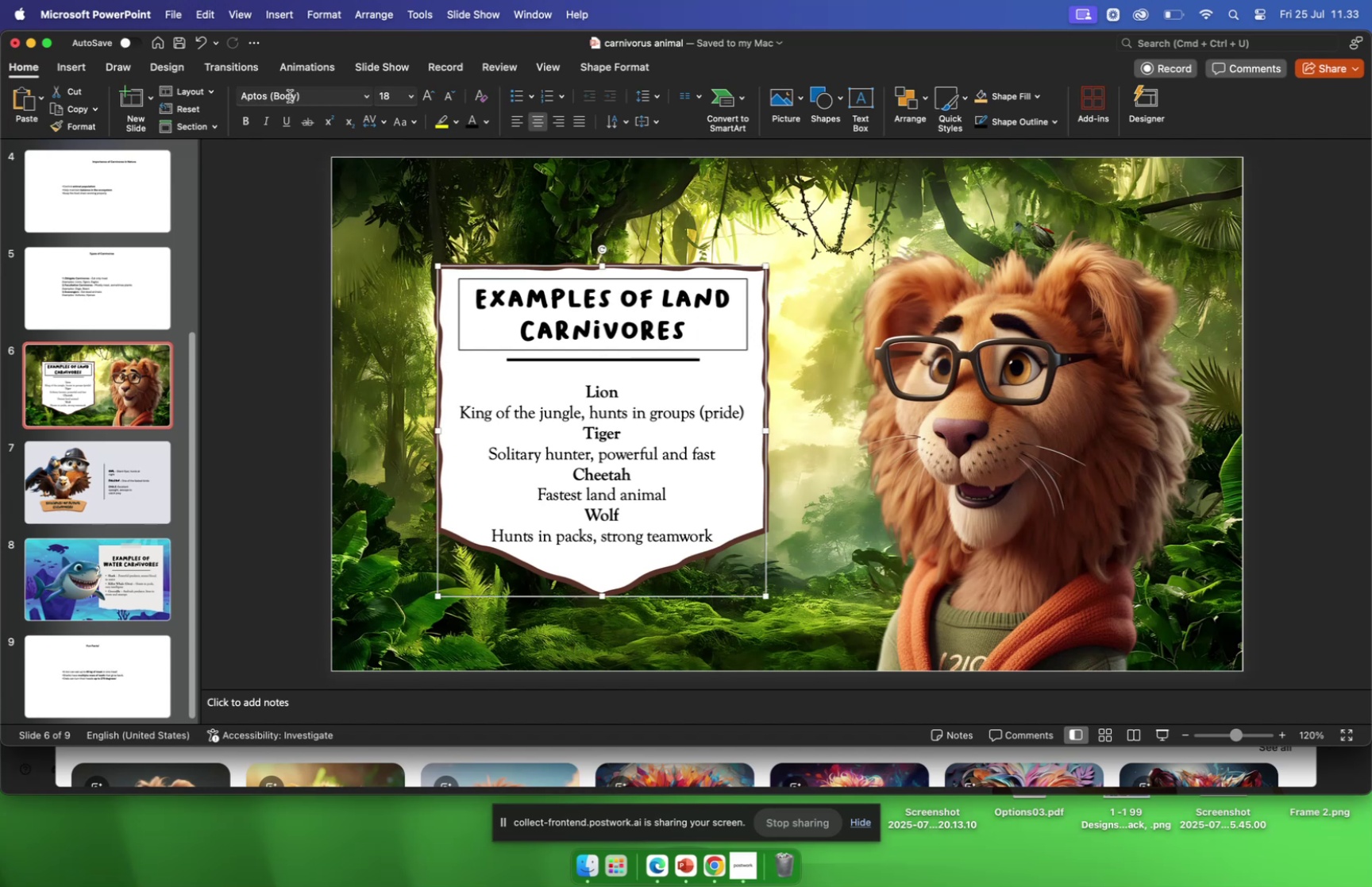 
left_click([505, 94])
 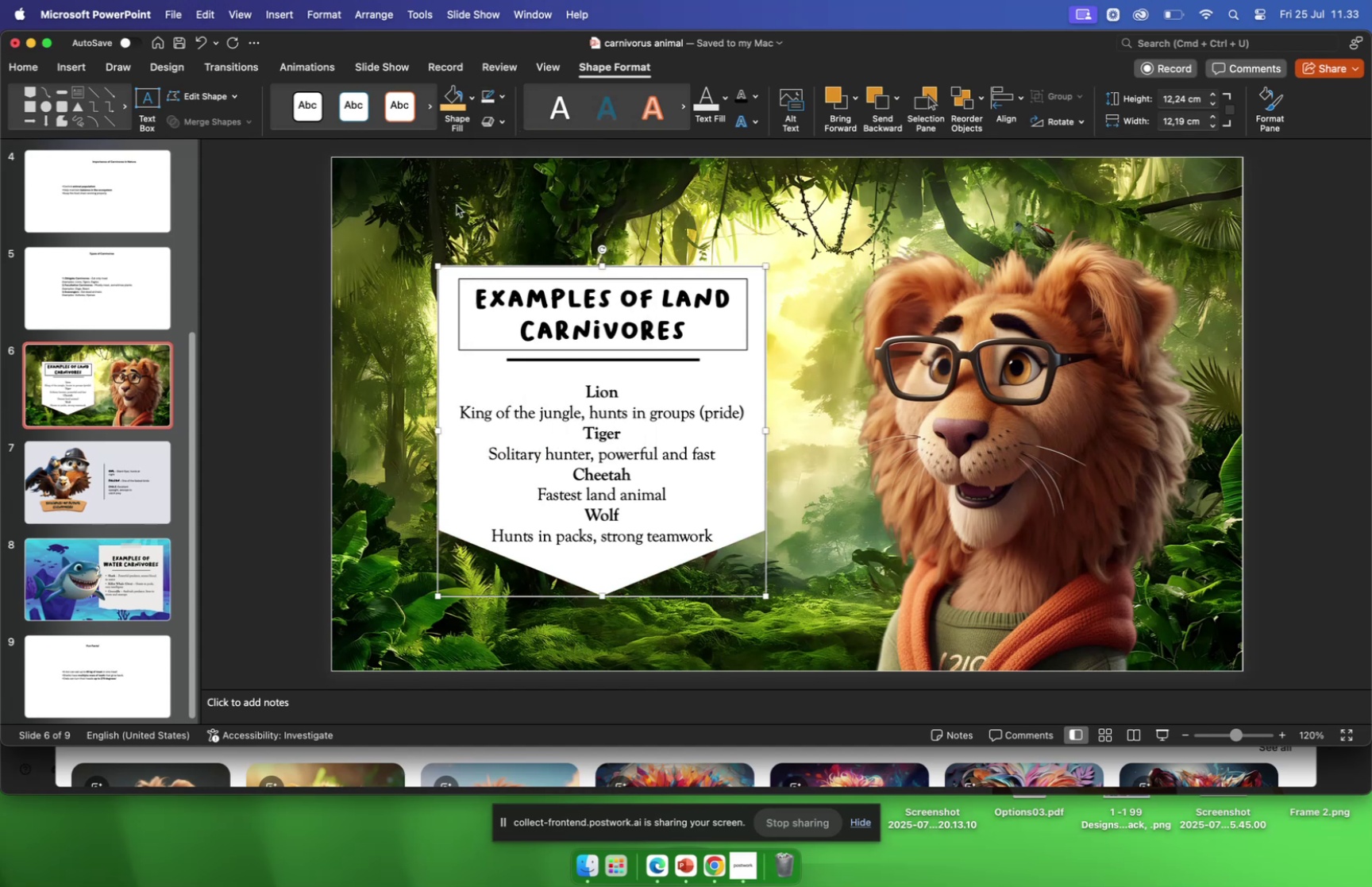 
left_click([277, 313])
 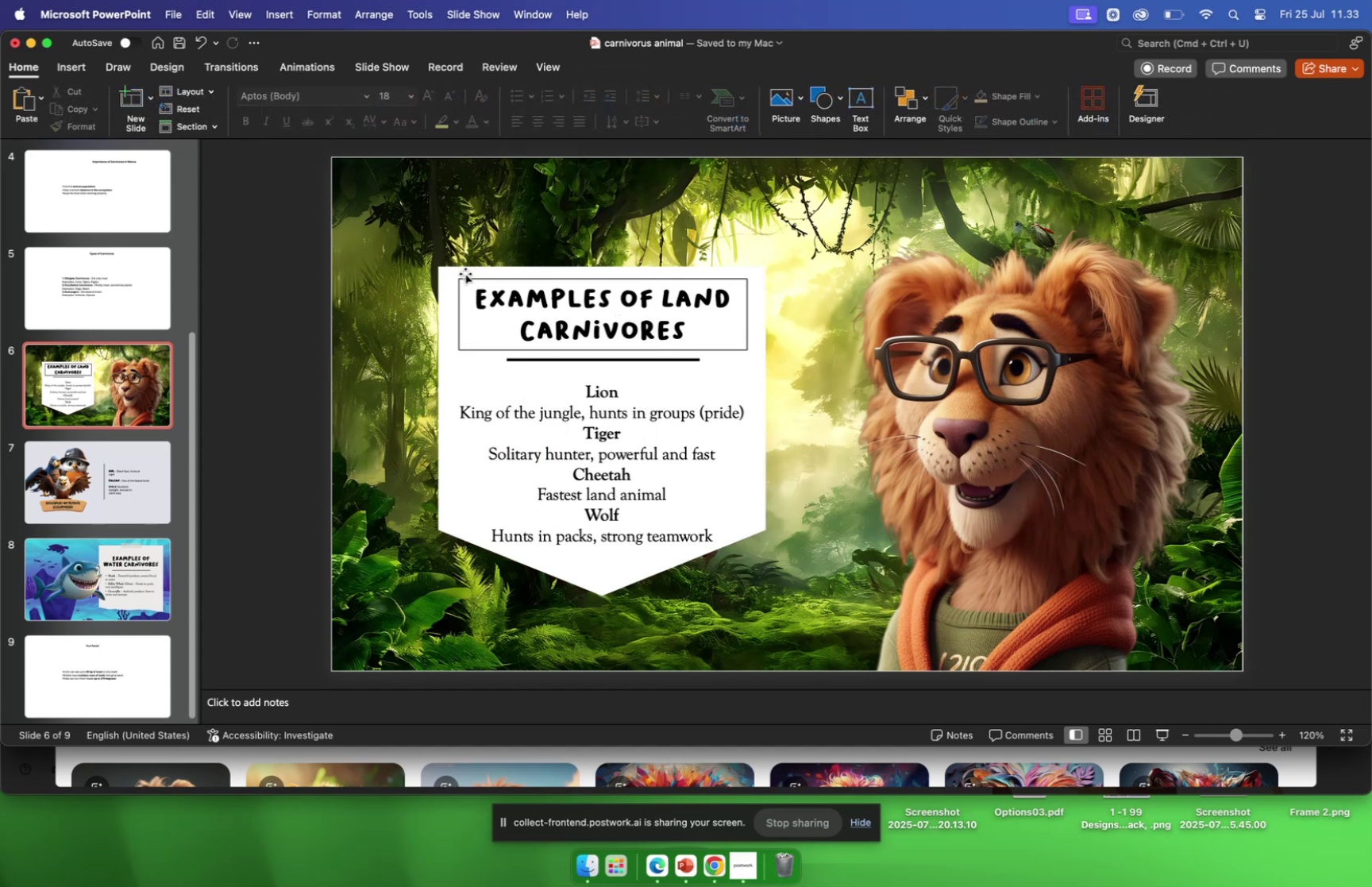 
left_click([472, 295])
 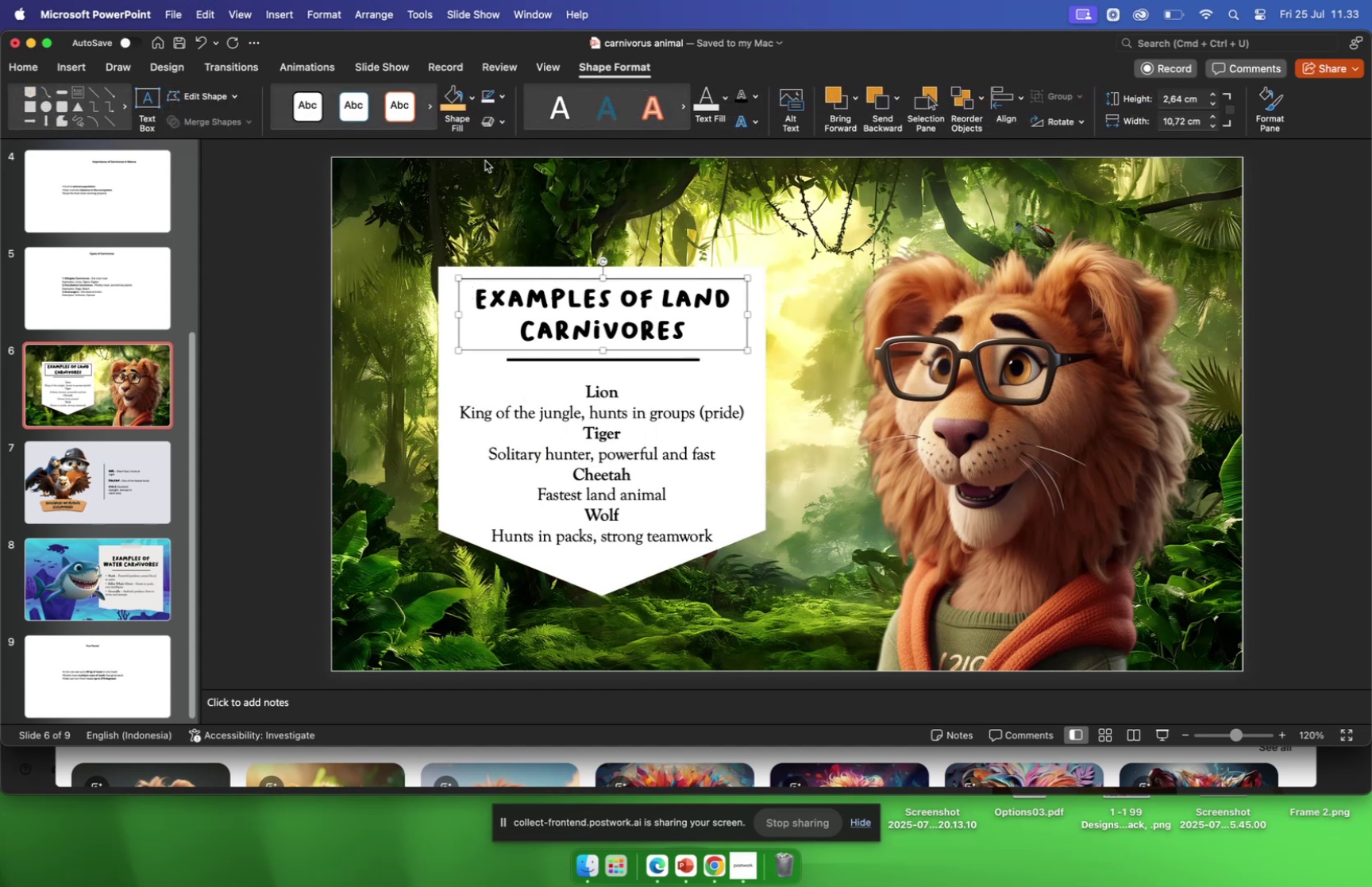 
left_click([499, 102])
 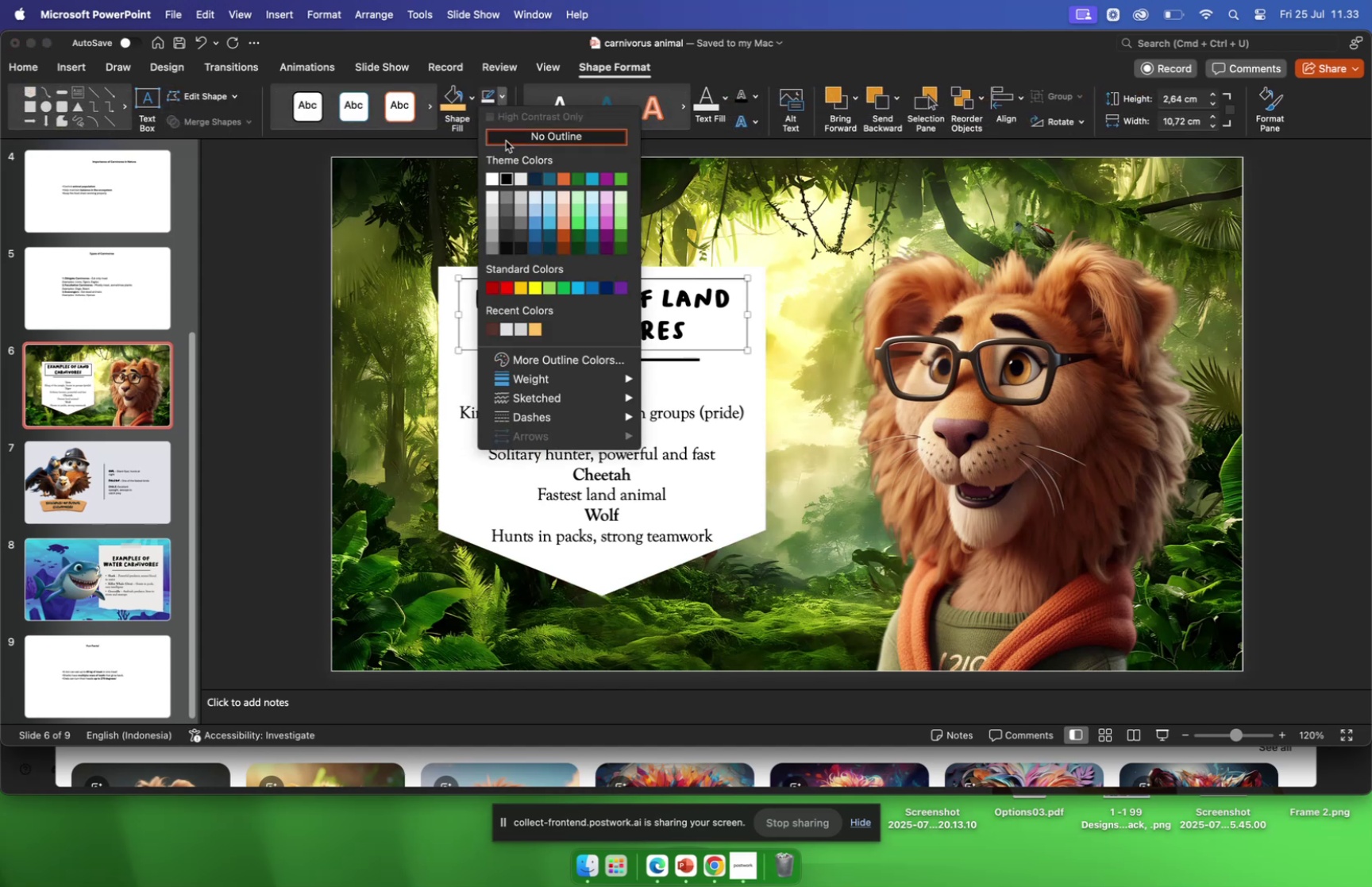 
left_click([506, 140])
 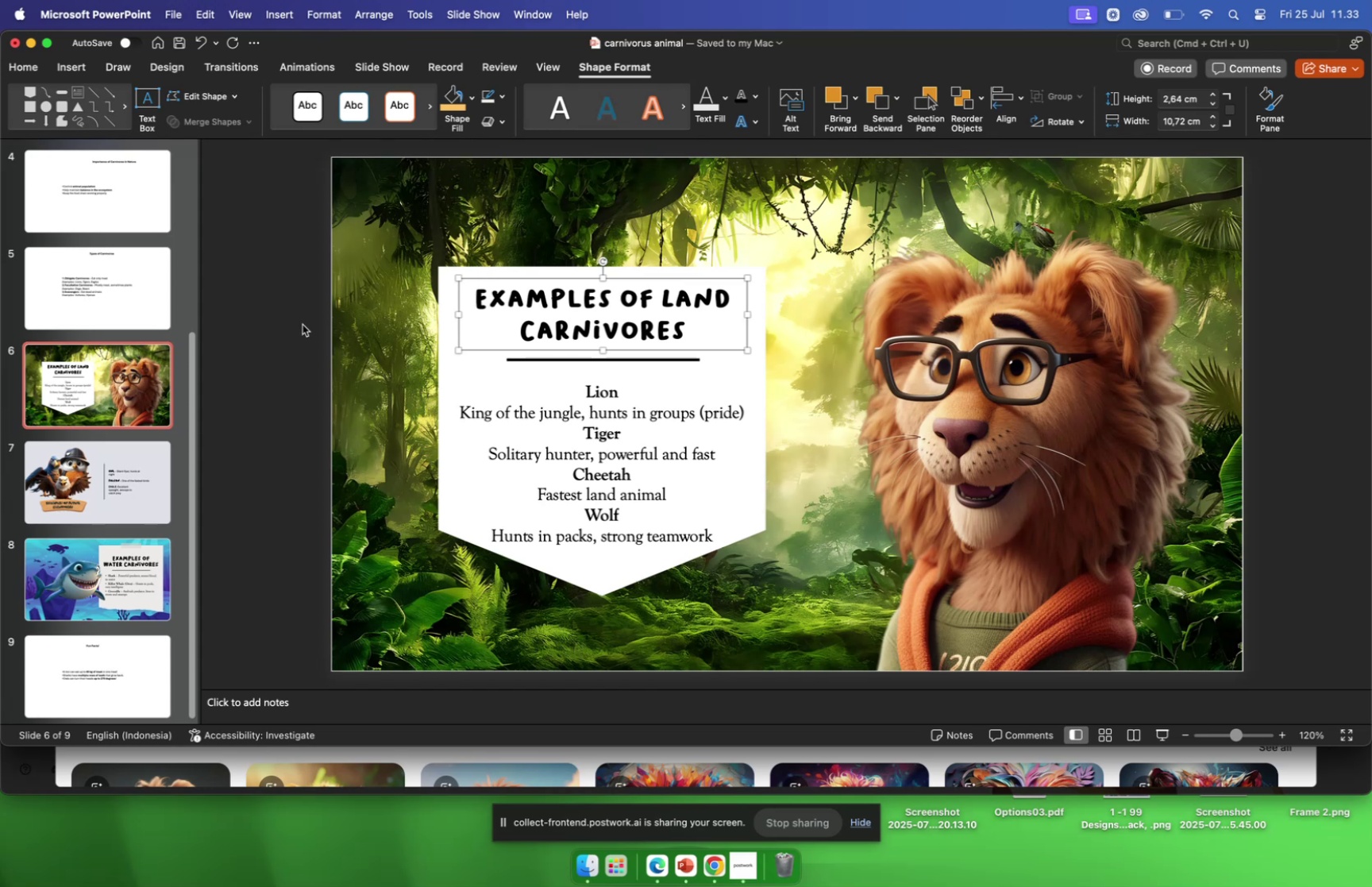 
left_click([299, 324])
 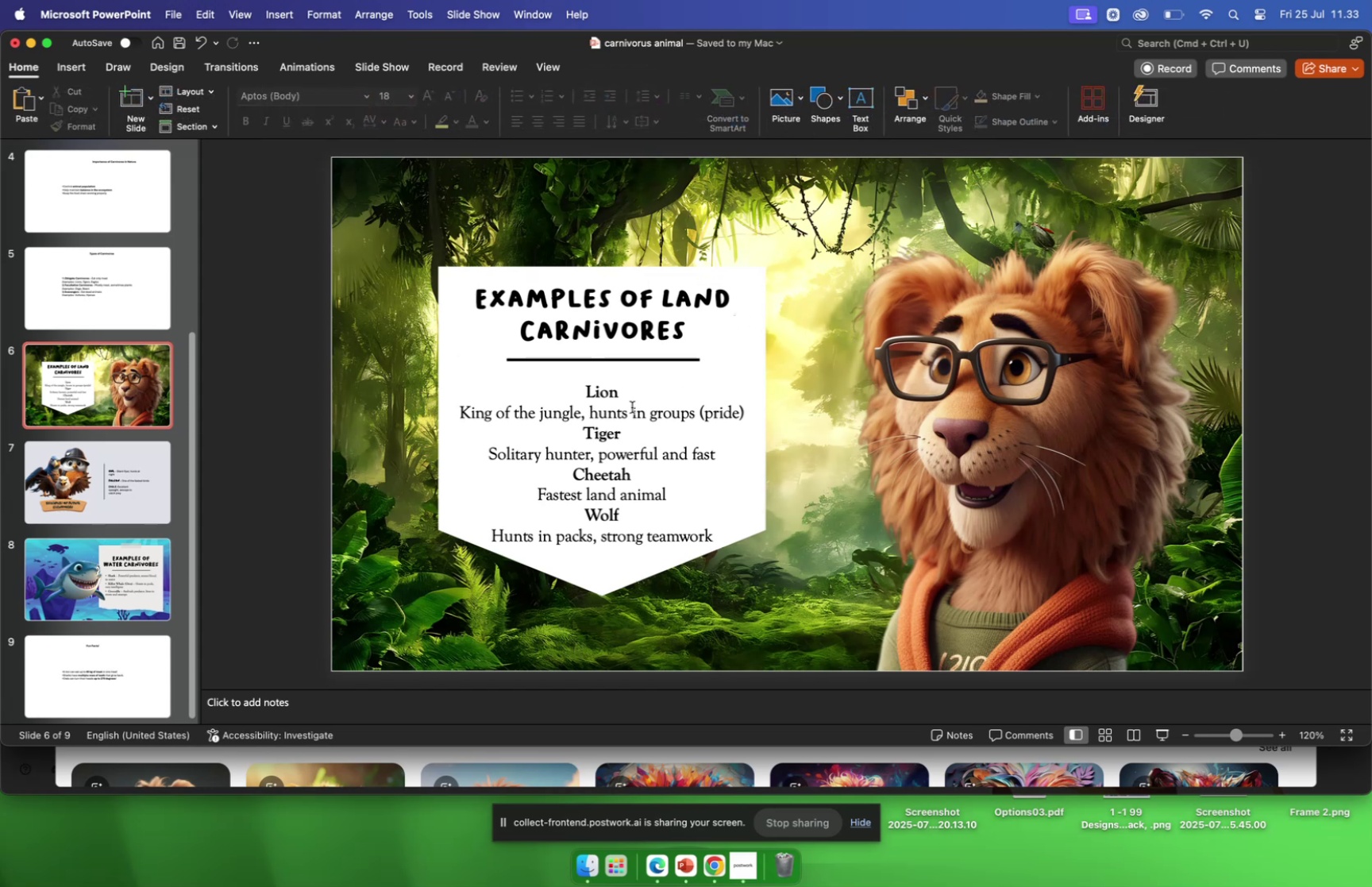 
left_click([632, 407])
 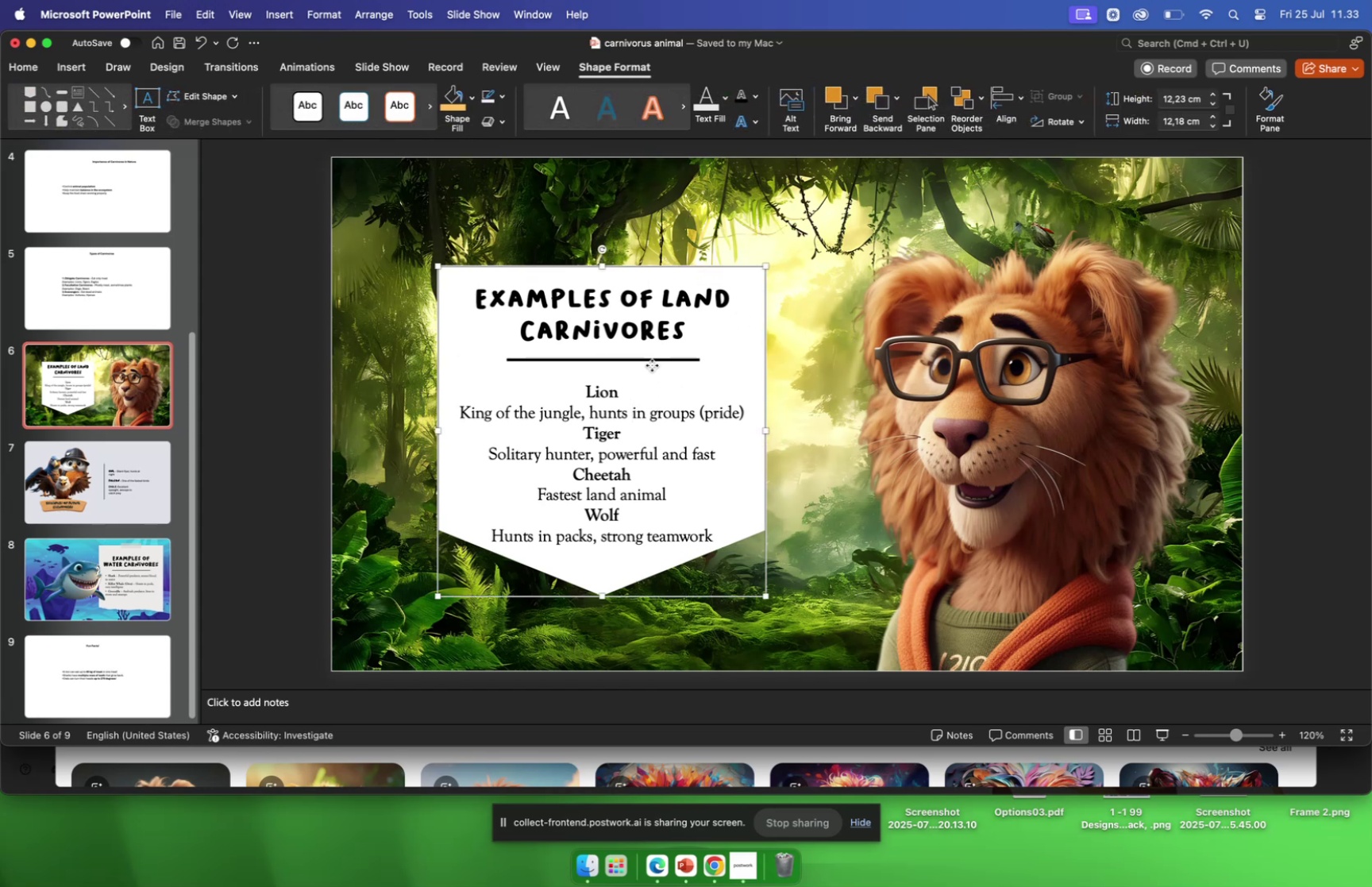 
left_click([650, 391])
 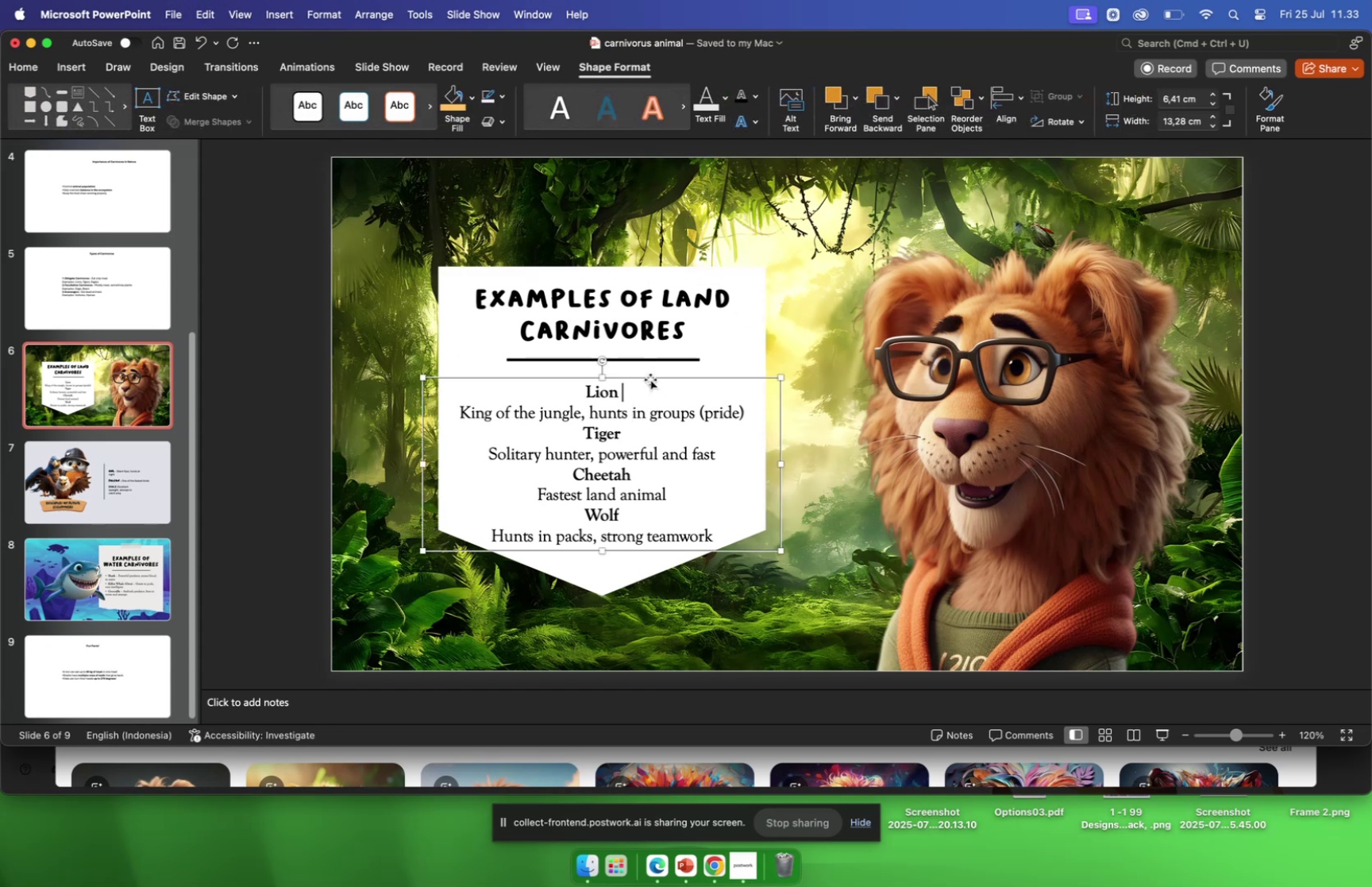 
left_click_drag(start_coordinate=[650, 378], to_coordinate=[651, 368])
 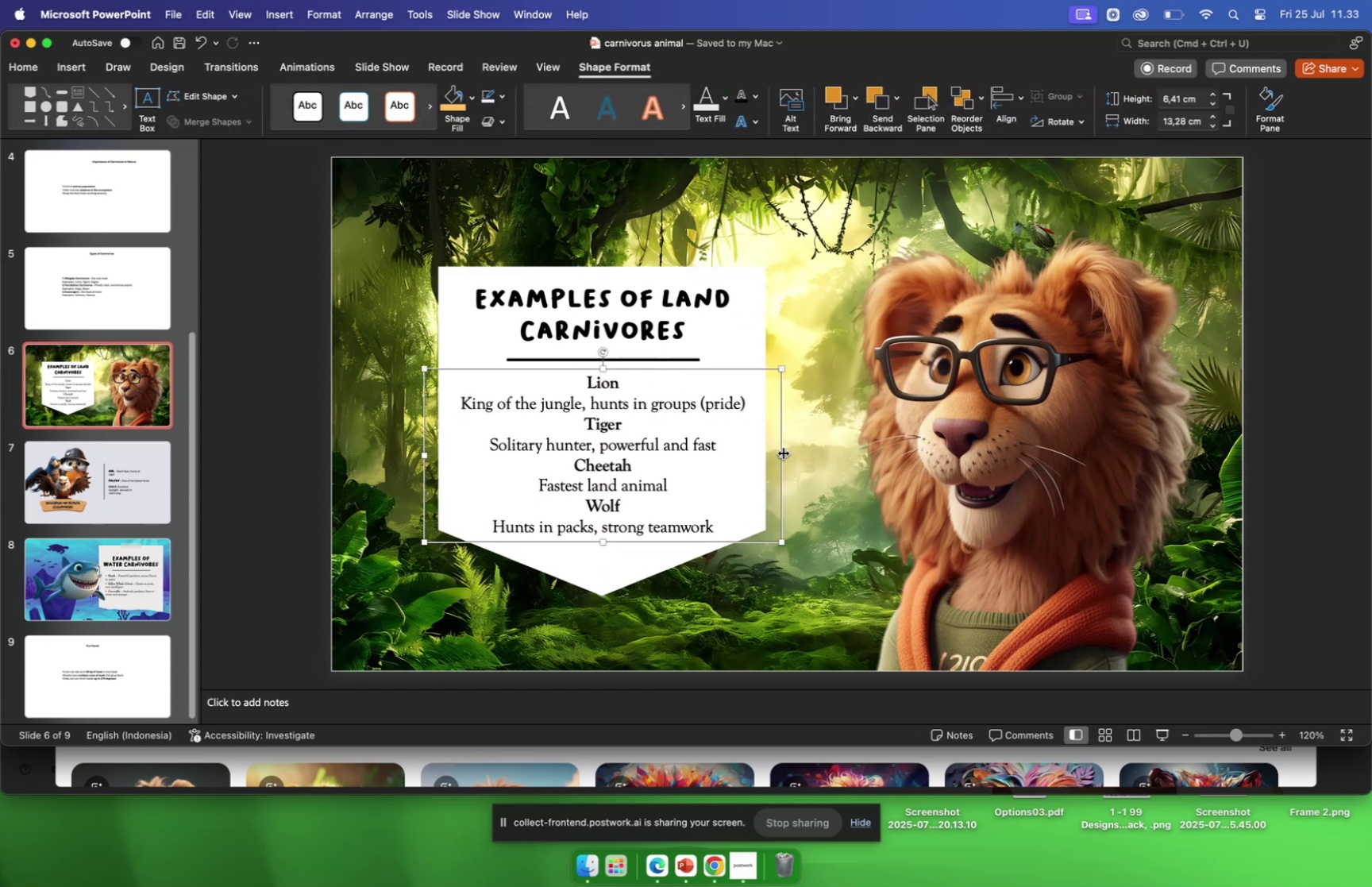 
left_click_drag(start_coordinate=[781, 453], to_coordinate=[642, 457])
 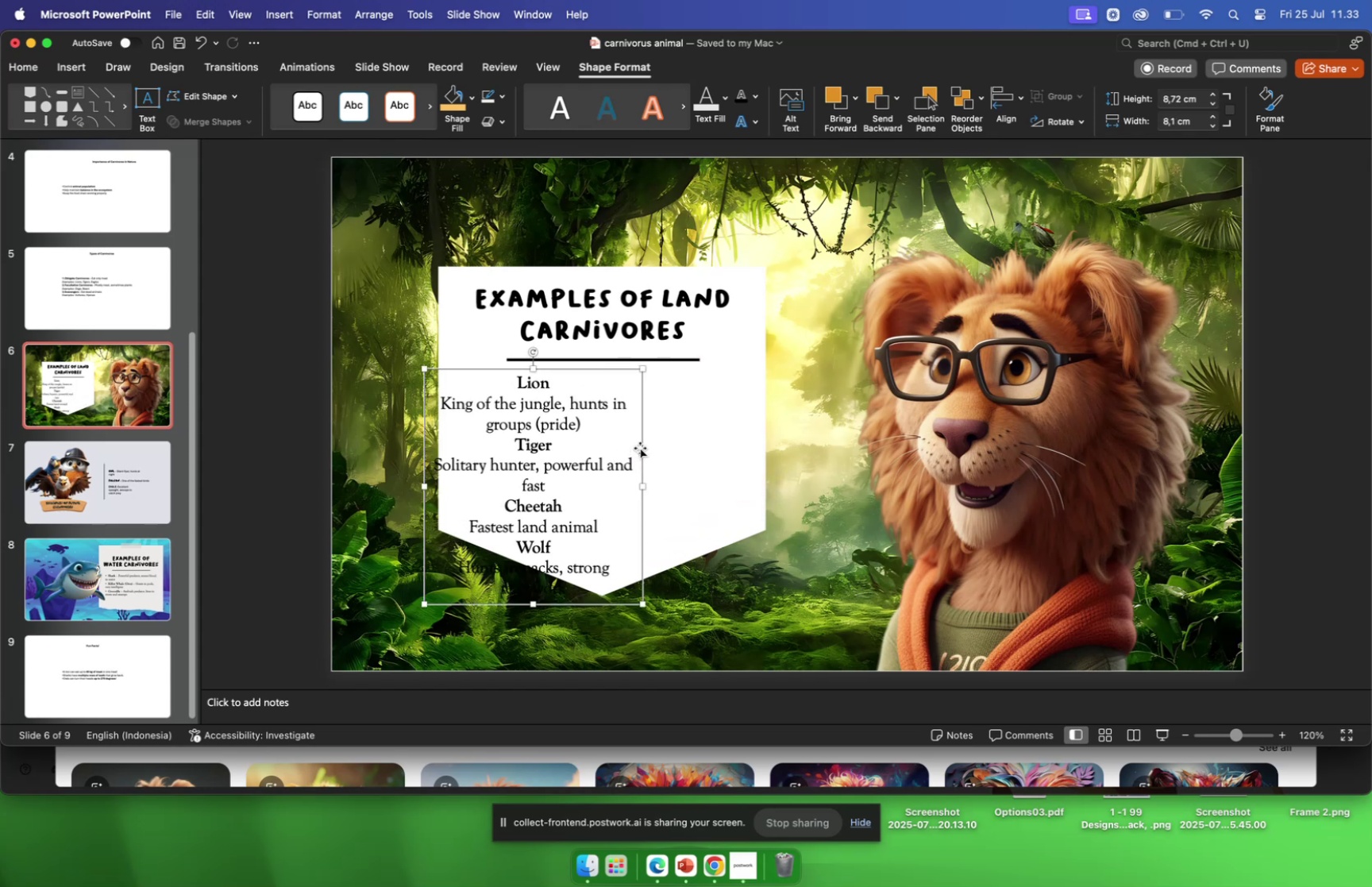 
left_click_drag(start_coordinate=[642, 446], to_coordinate=[713, 429])
 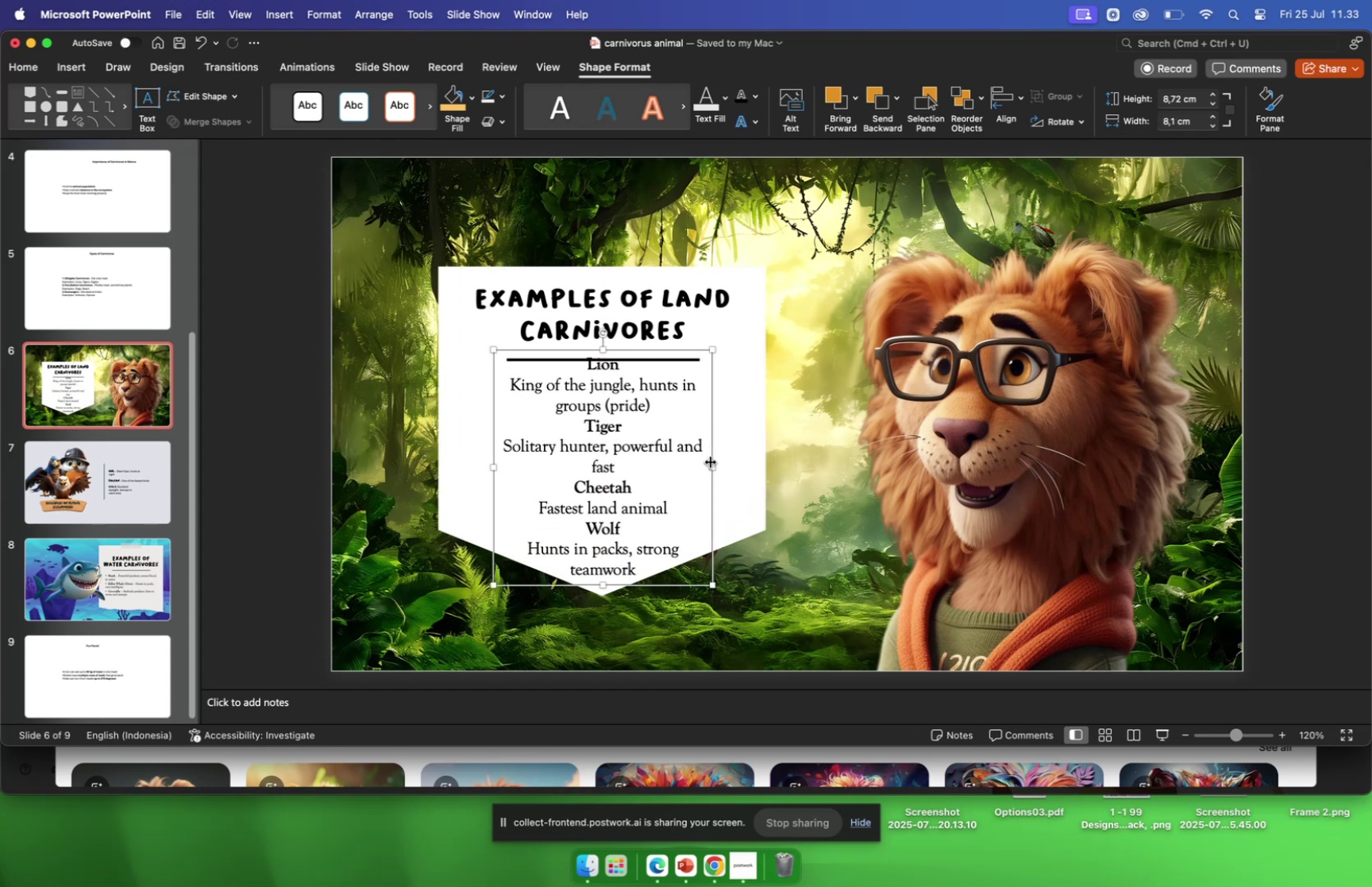 
left_click_drag(start_coordinate=[710, 466], to_coordinate=[811, 457])
 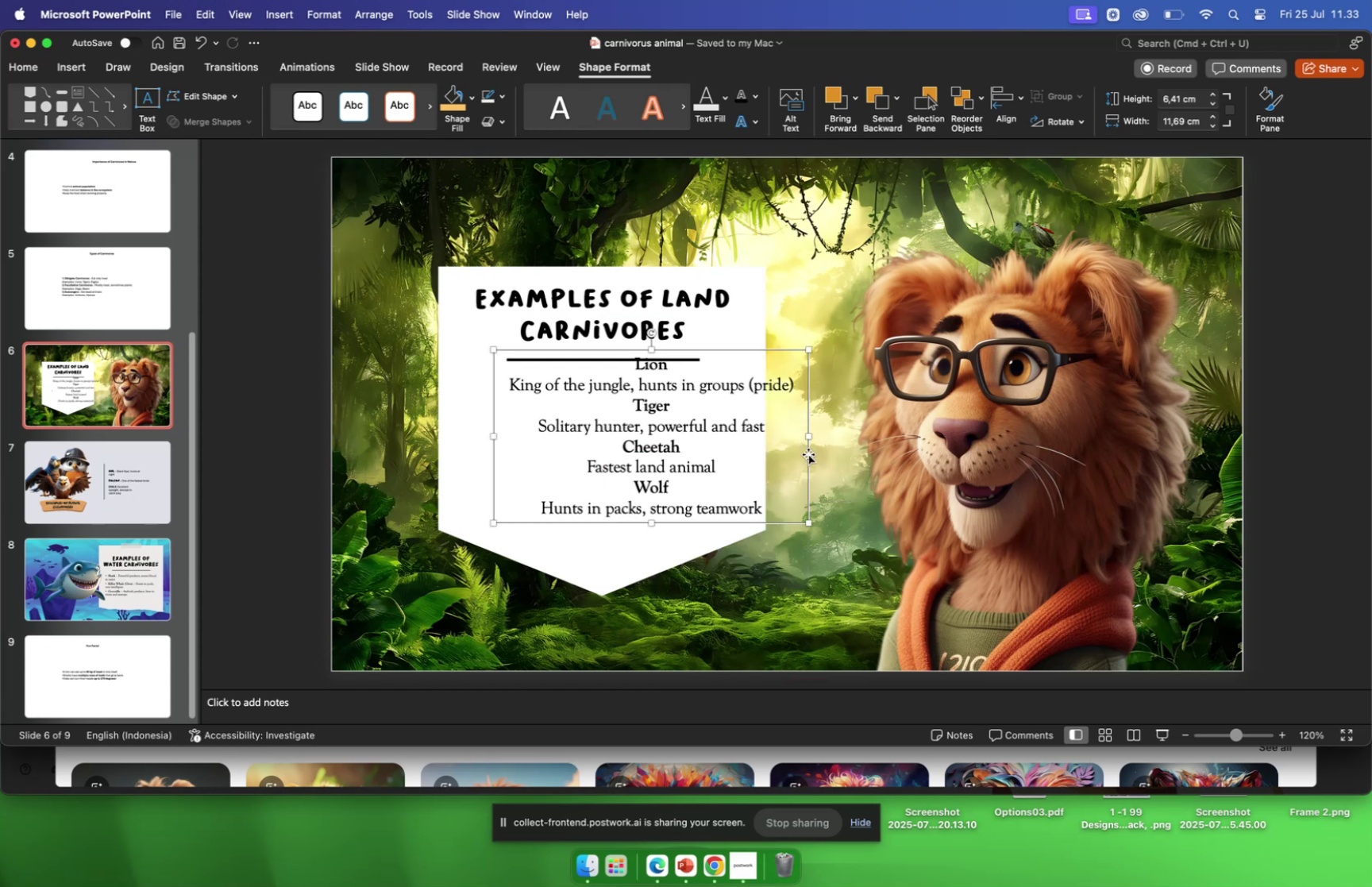 
left_click_drag(start_coordinate=[809, 454], to_coordinate=[757, 471])
 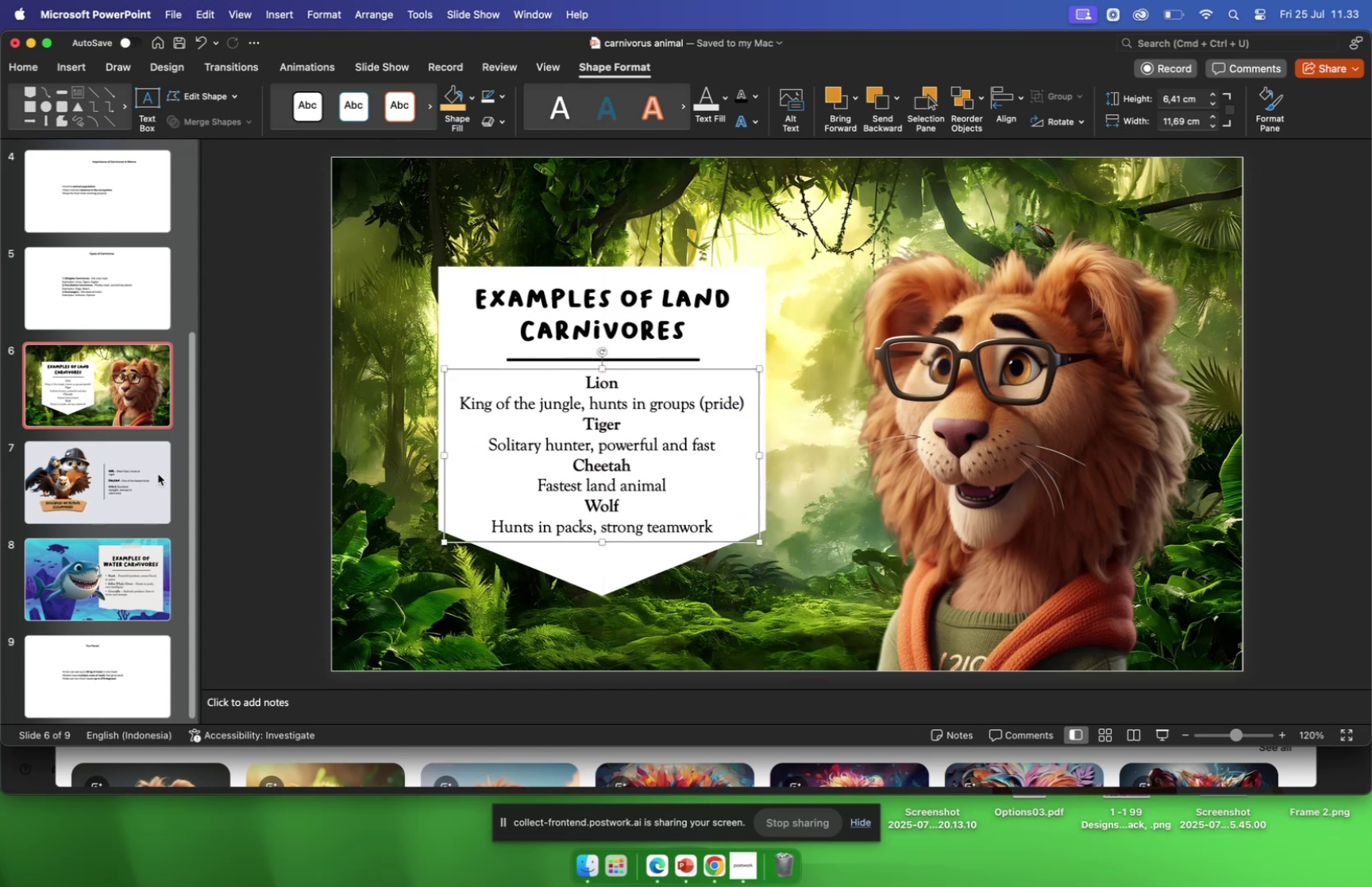 
left_click([145, 472])
 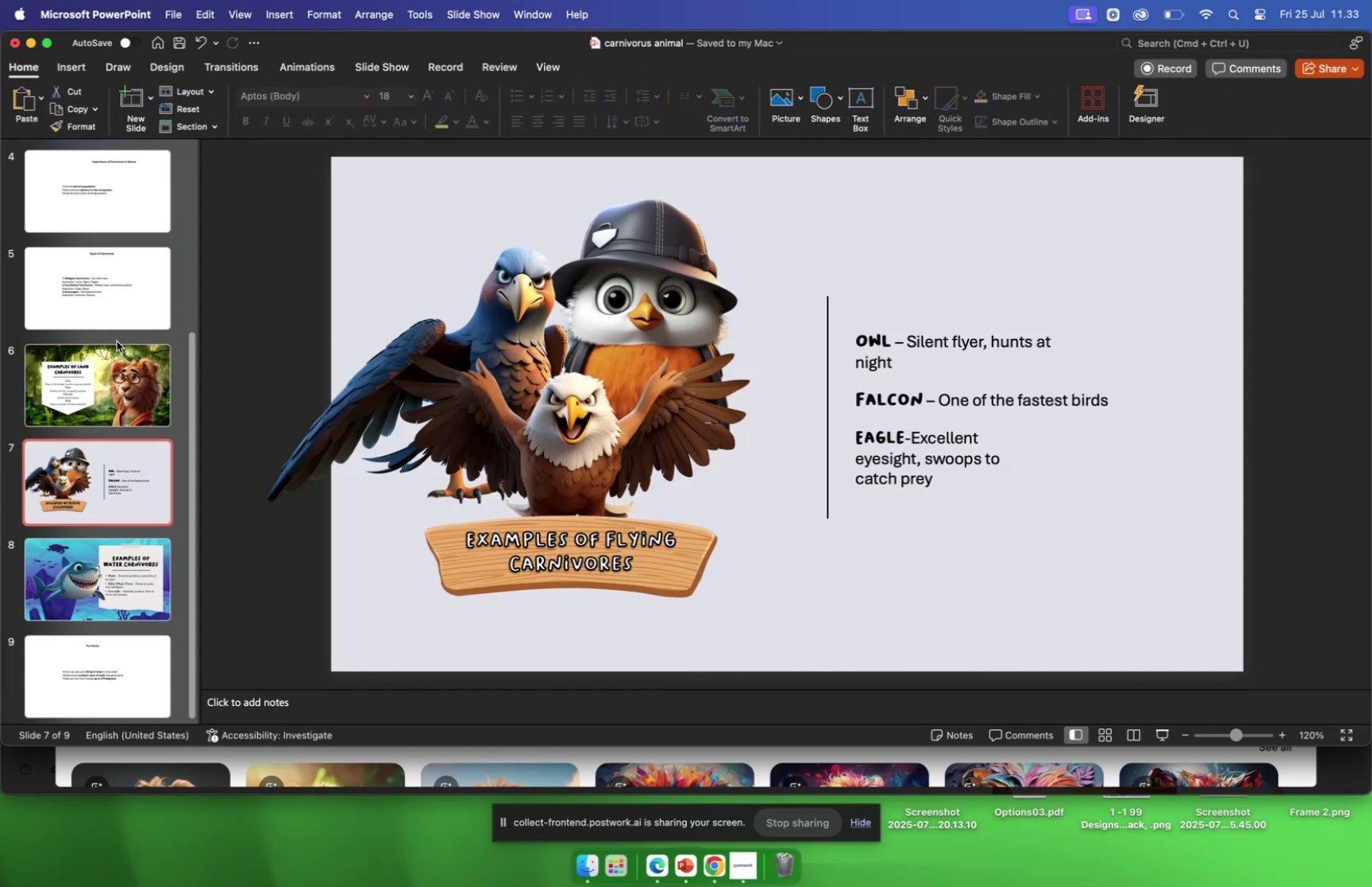 
left_click([118, 388])
 